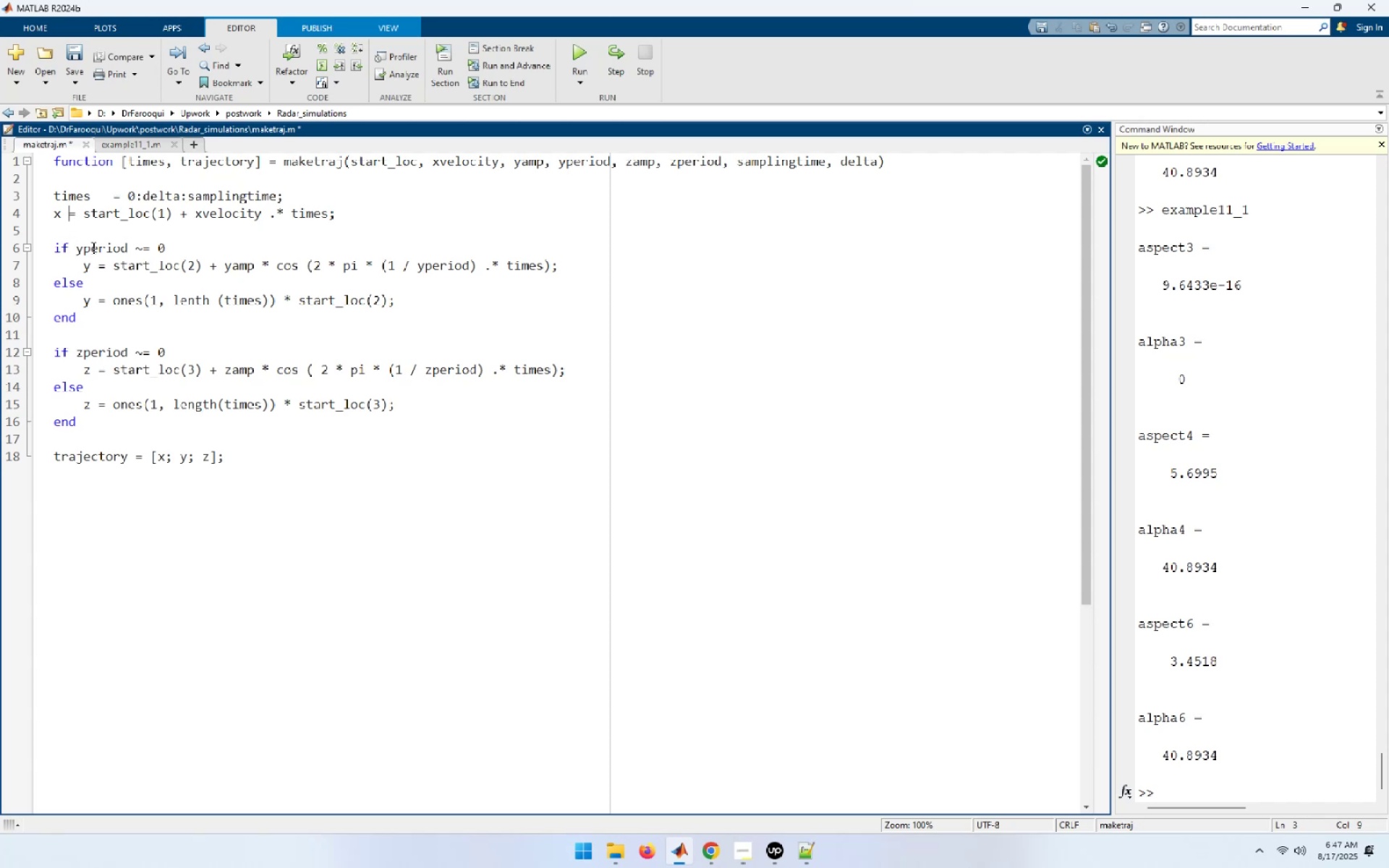 
key(Tab)
 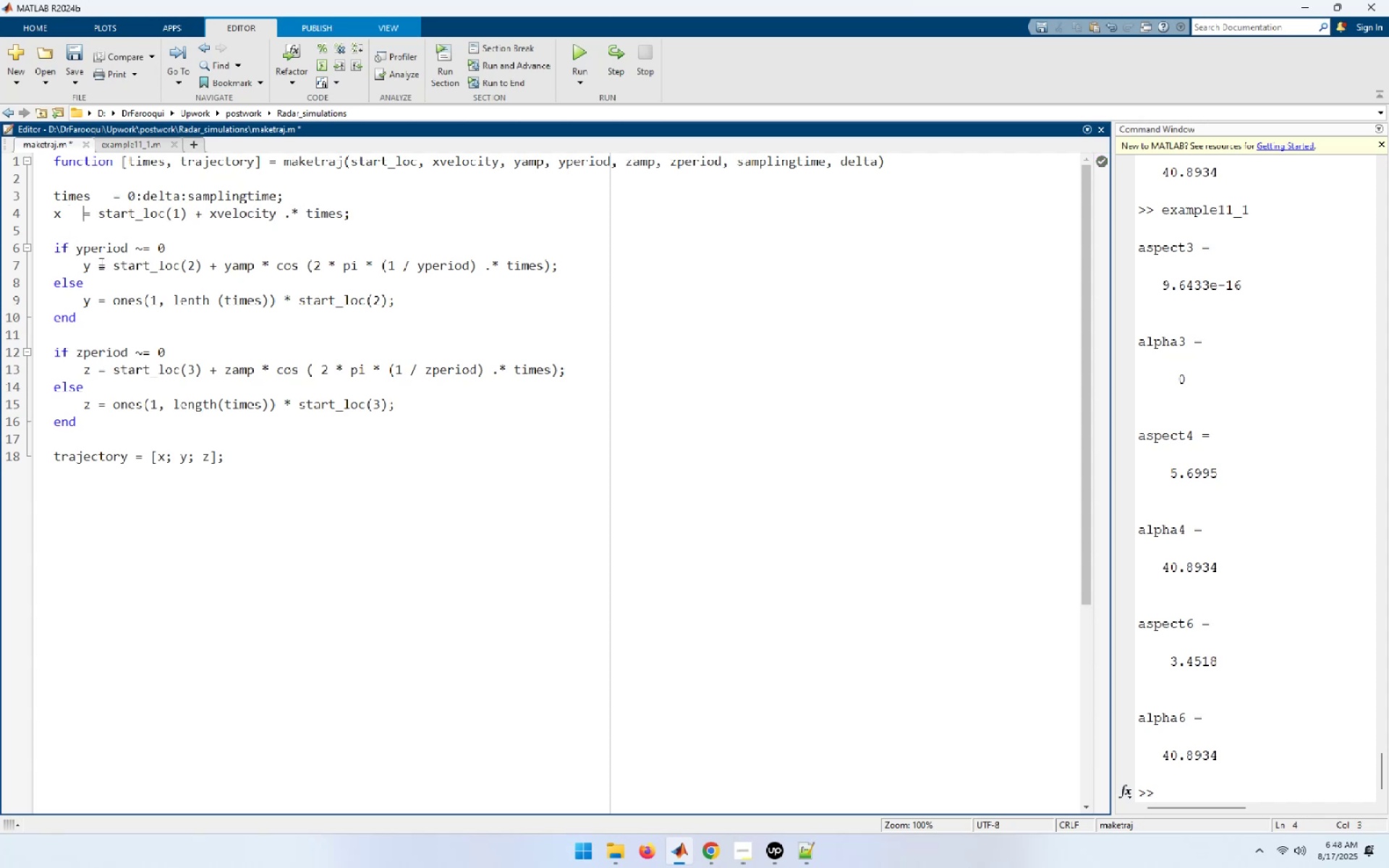 
key(Tab)
 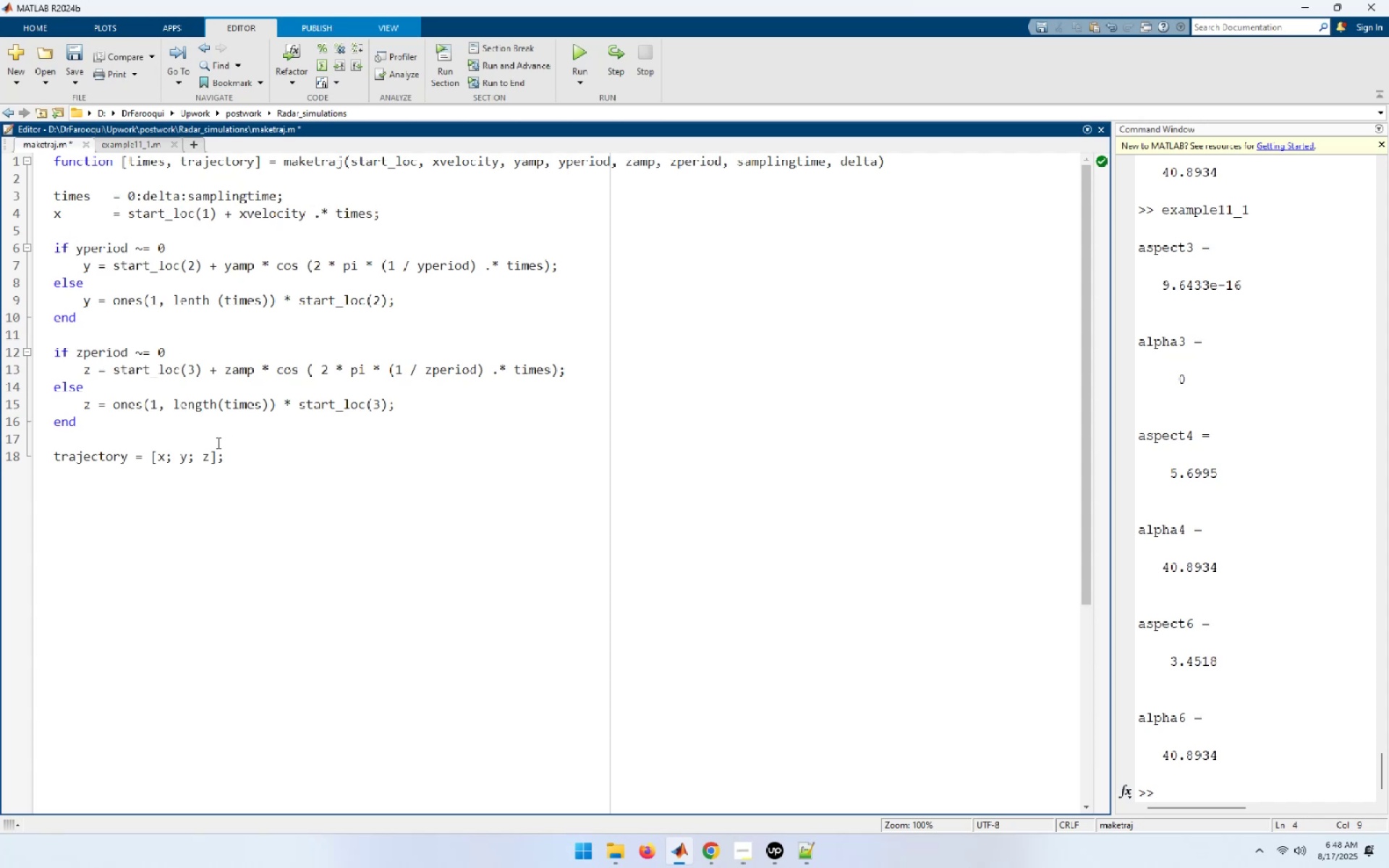 
left_click([99, 268])
 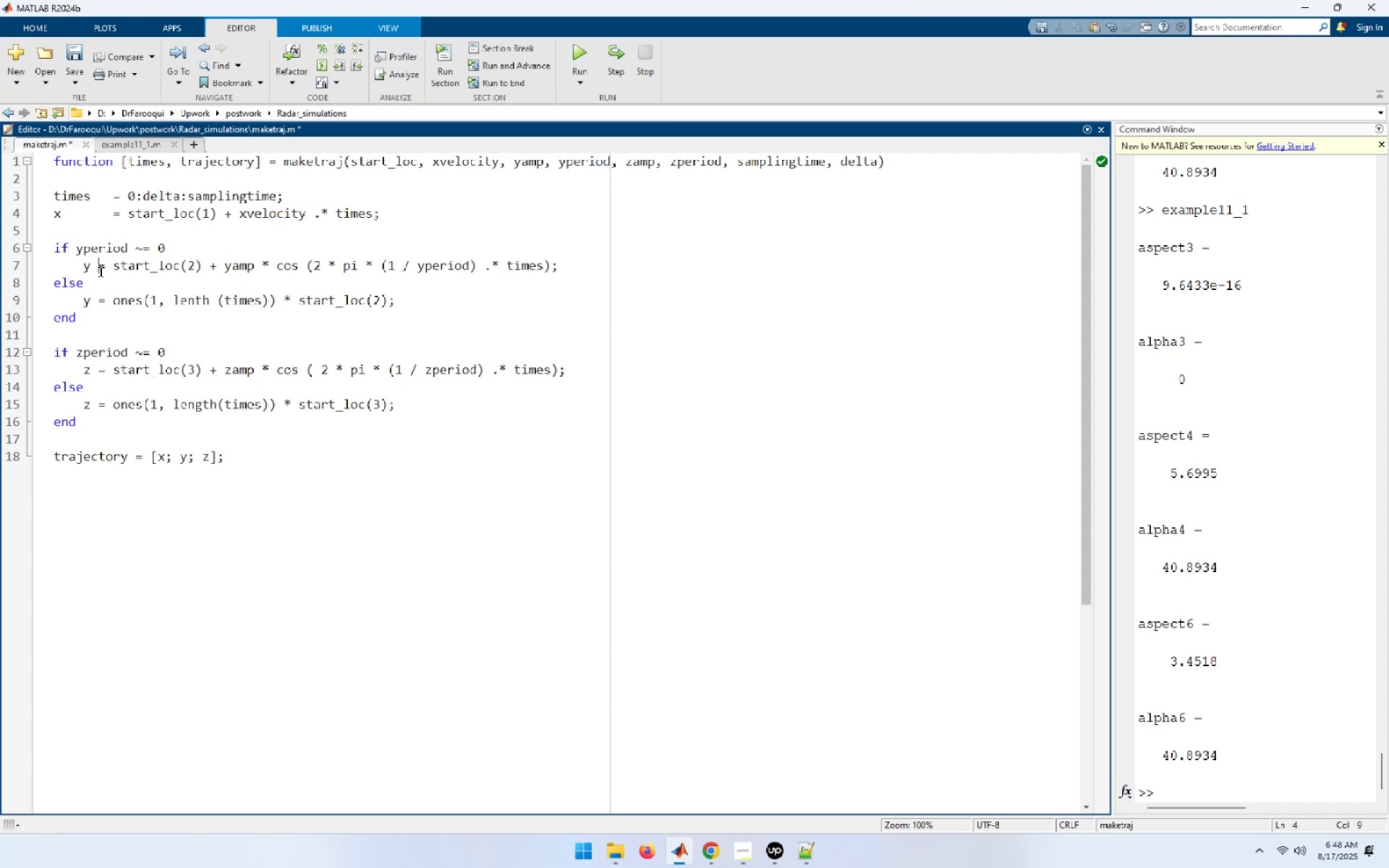 
key(Tab)
 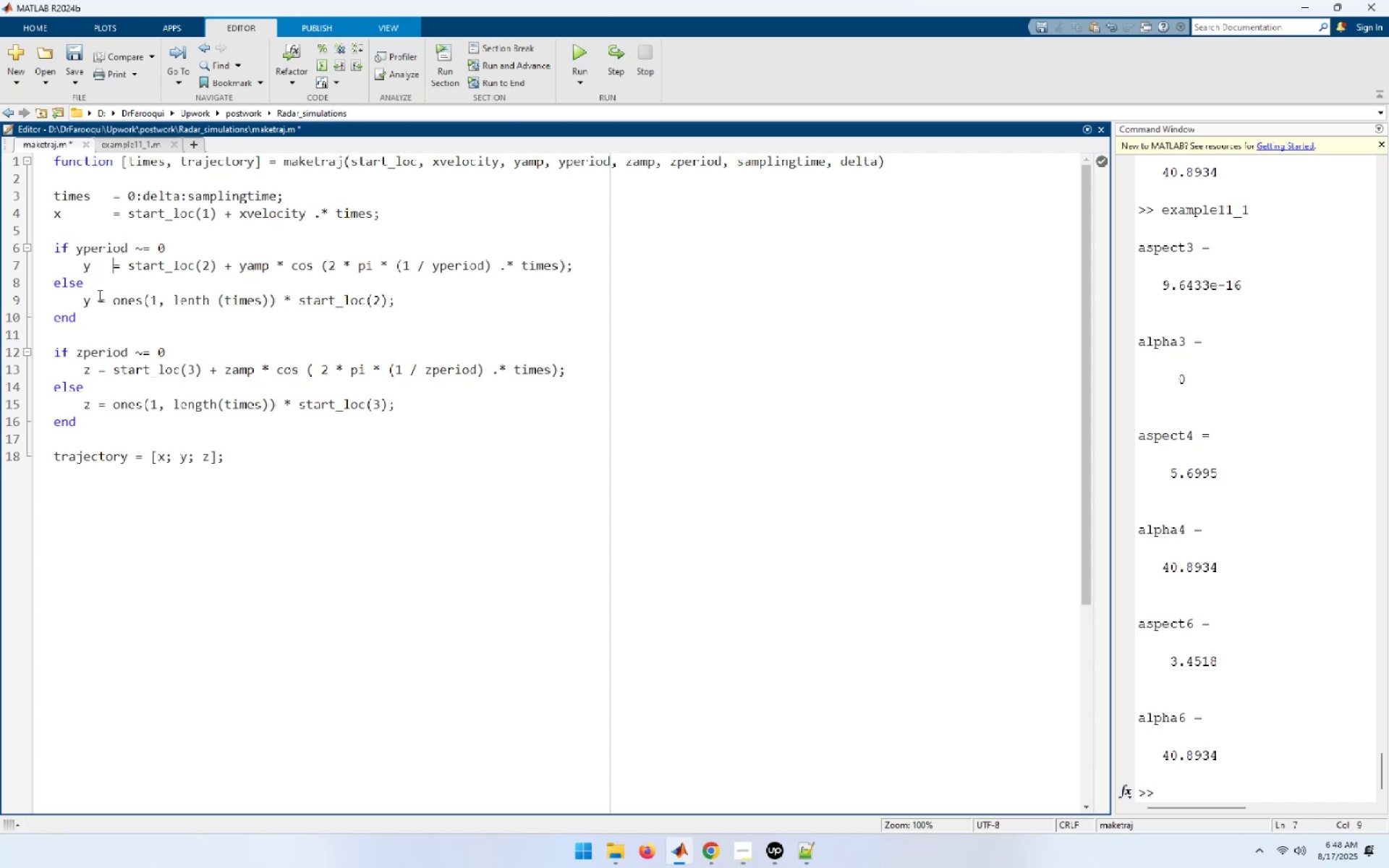 
left_click([98, 298])
 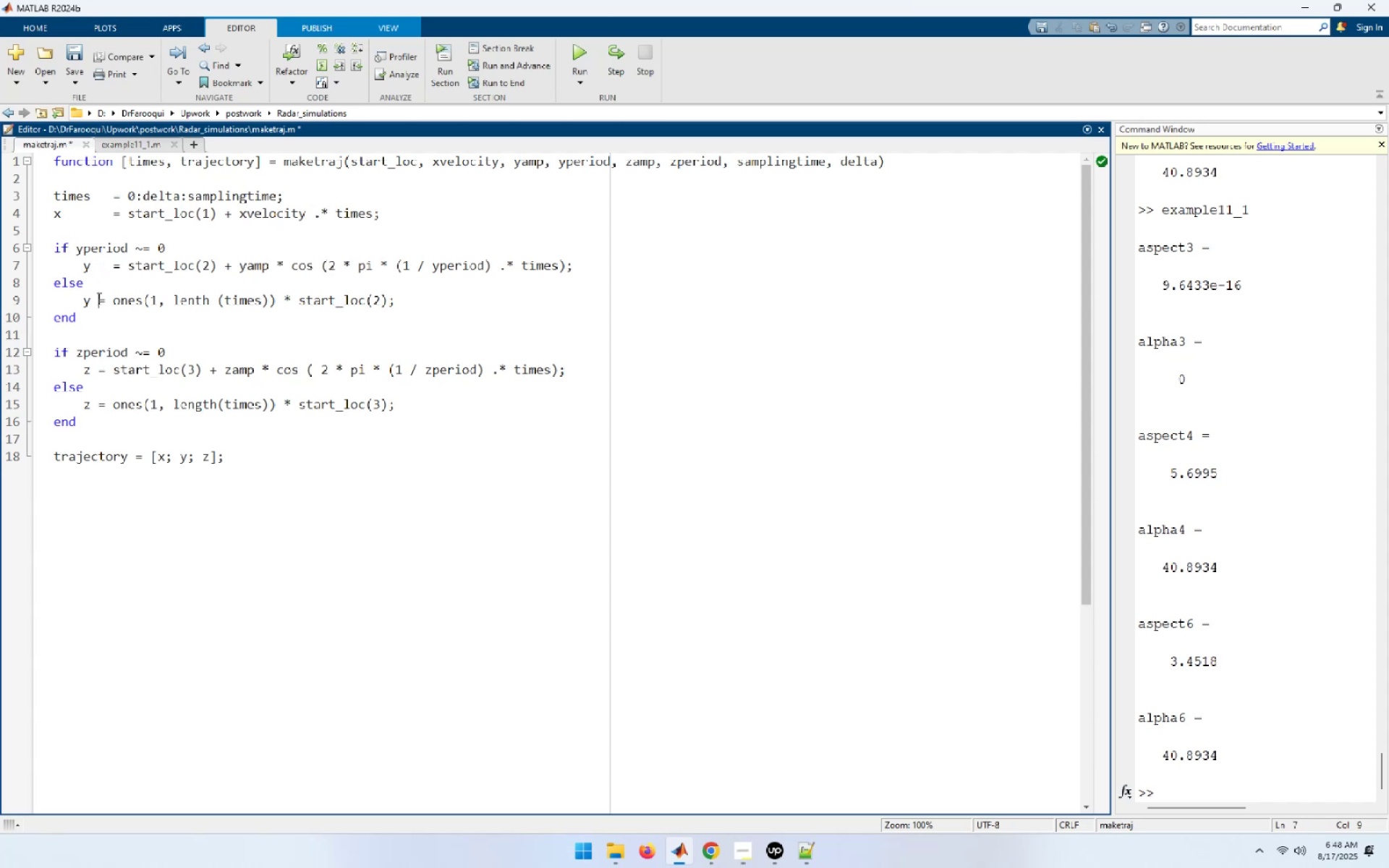 
key(Tab)
 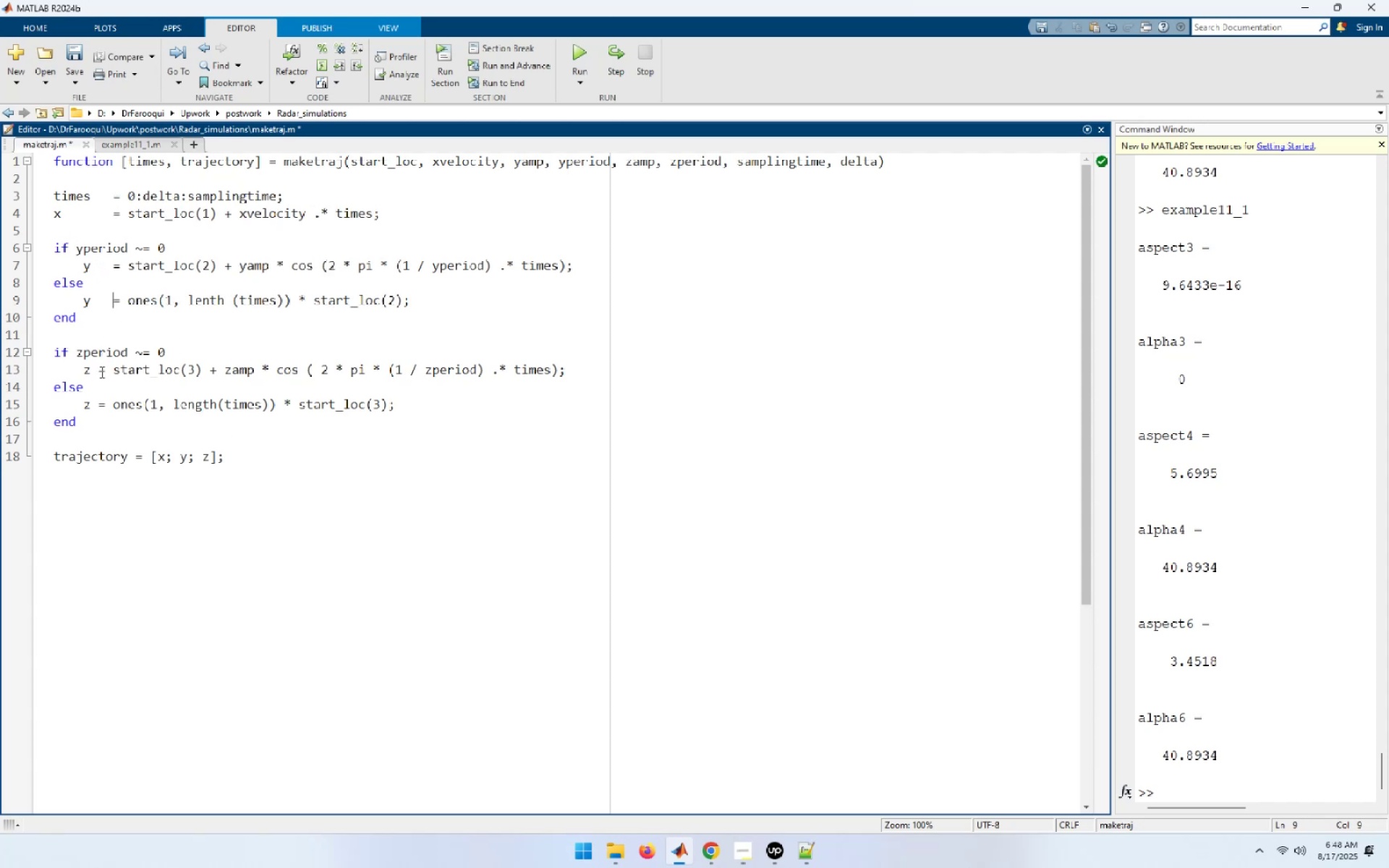 
key(Tab)
 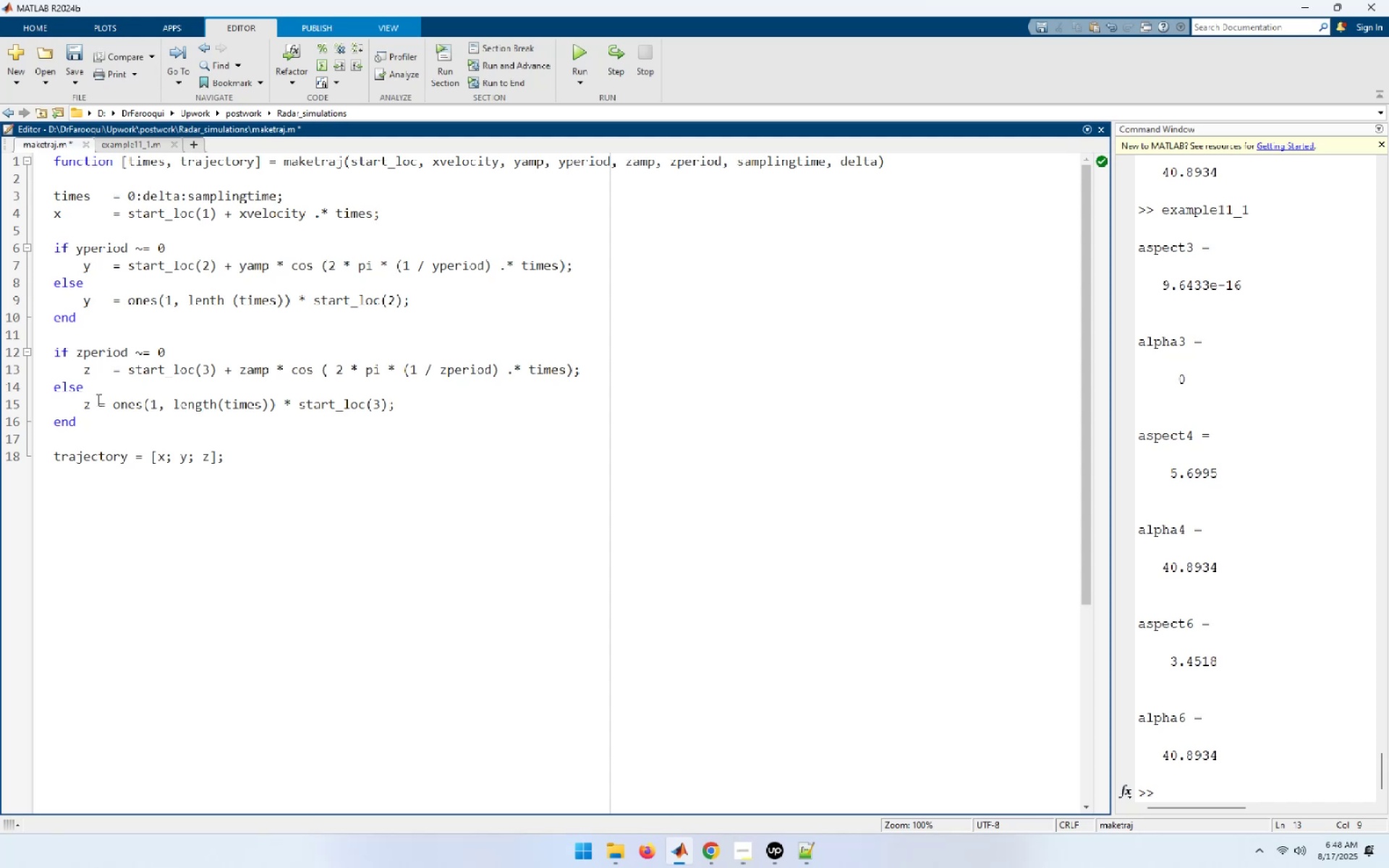 
key(Tab)
 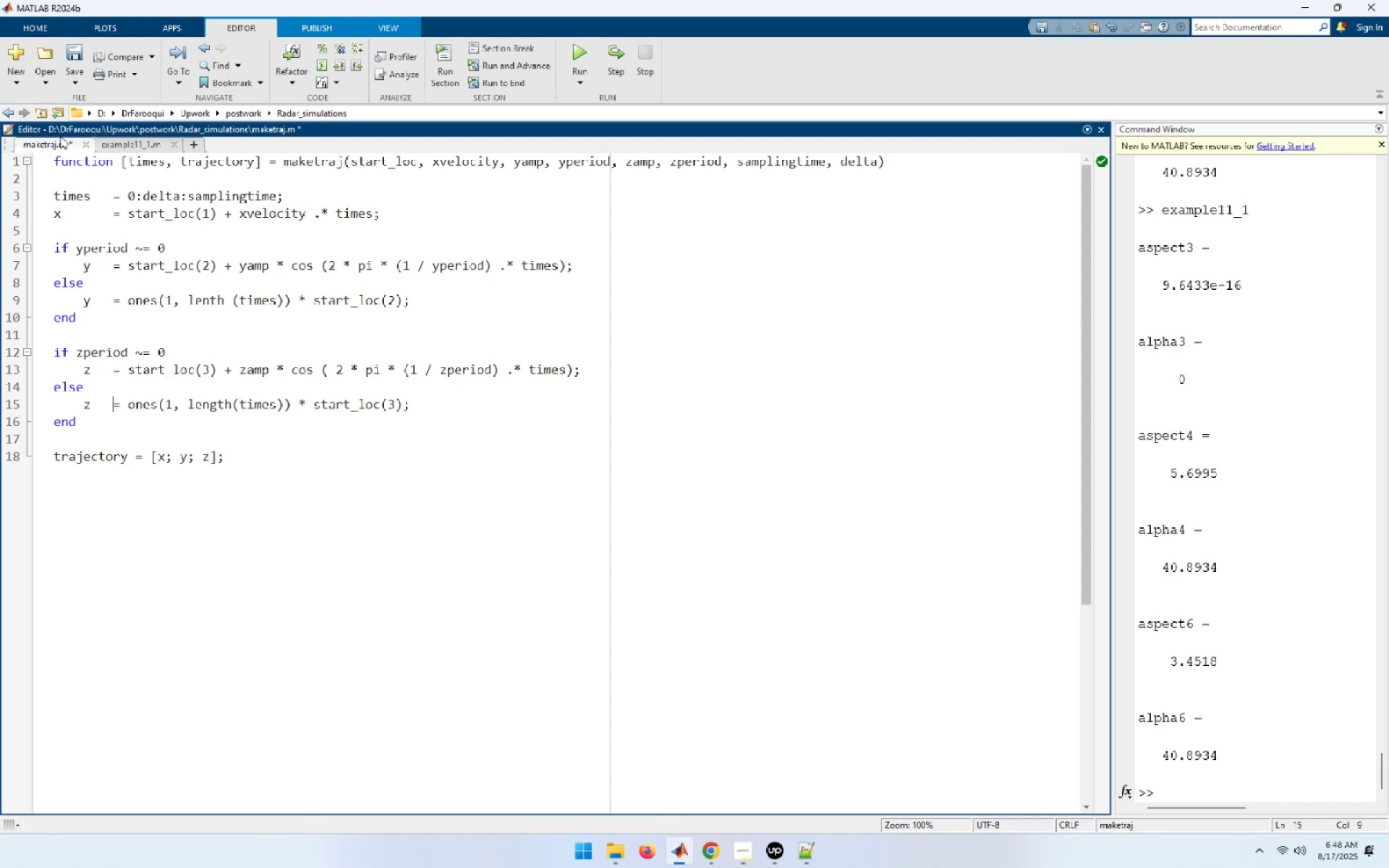 
left_click([74, 54])
 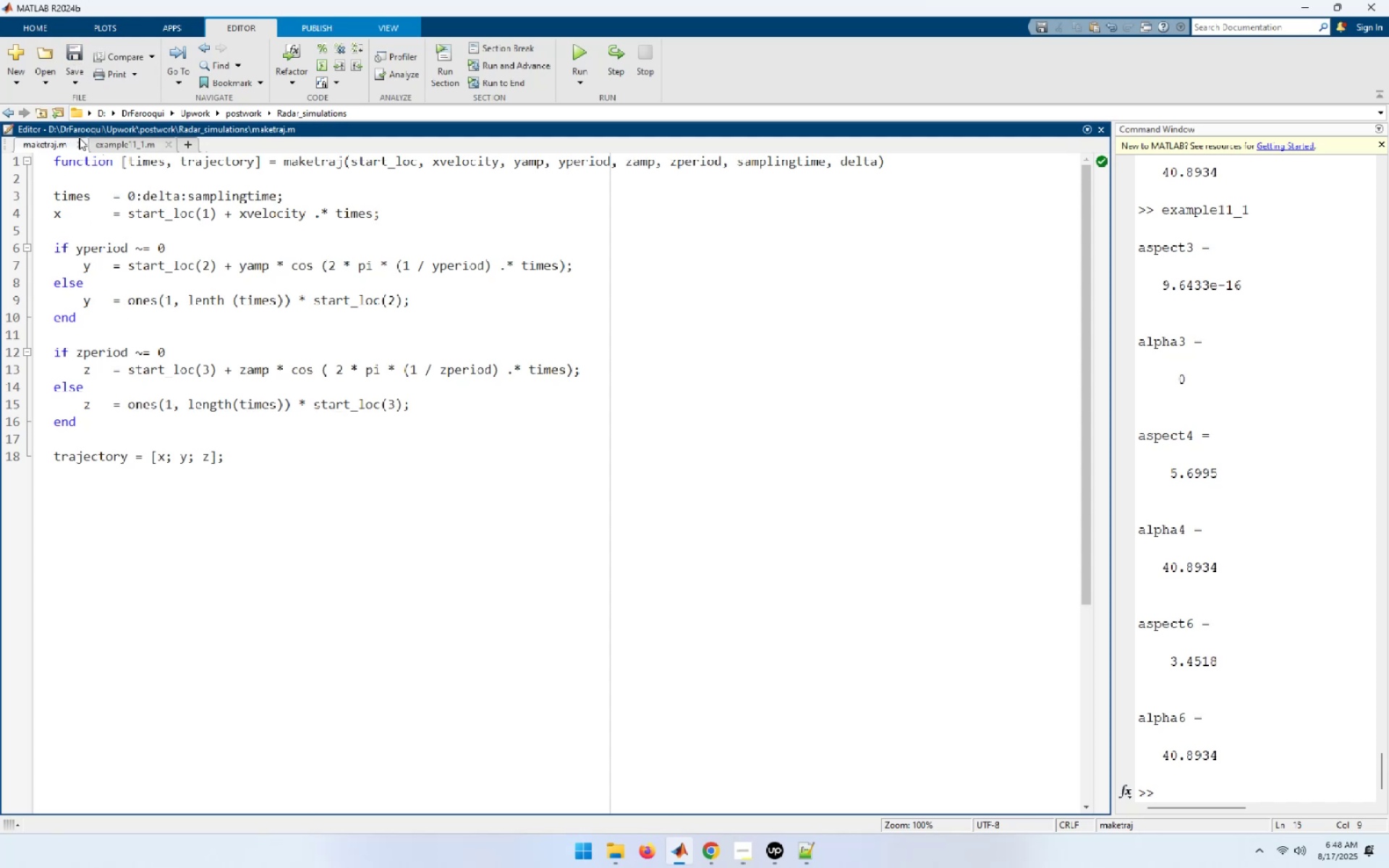 
left_click([80, 148])
 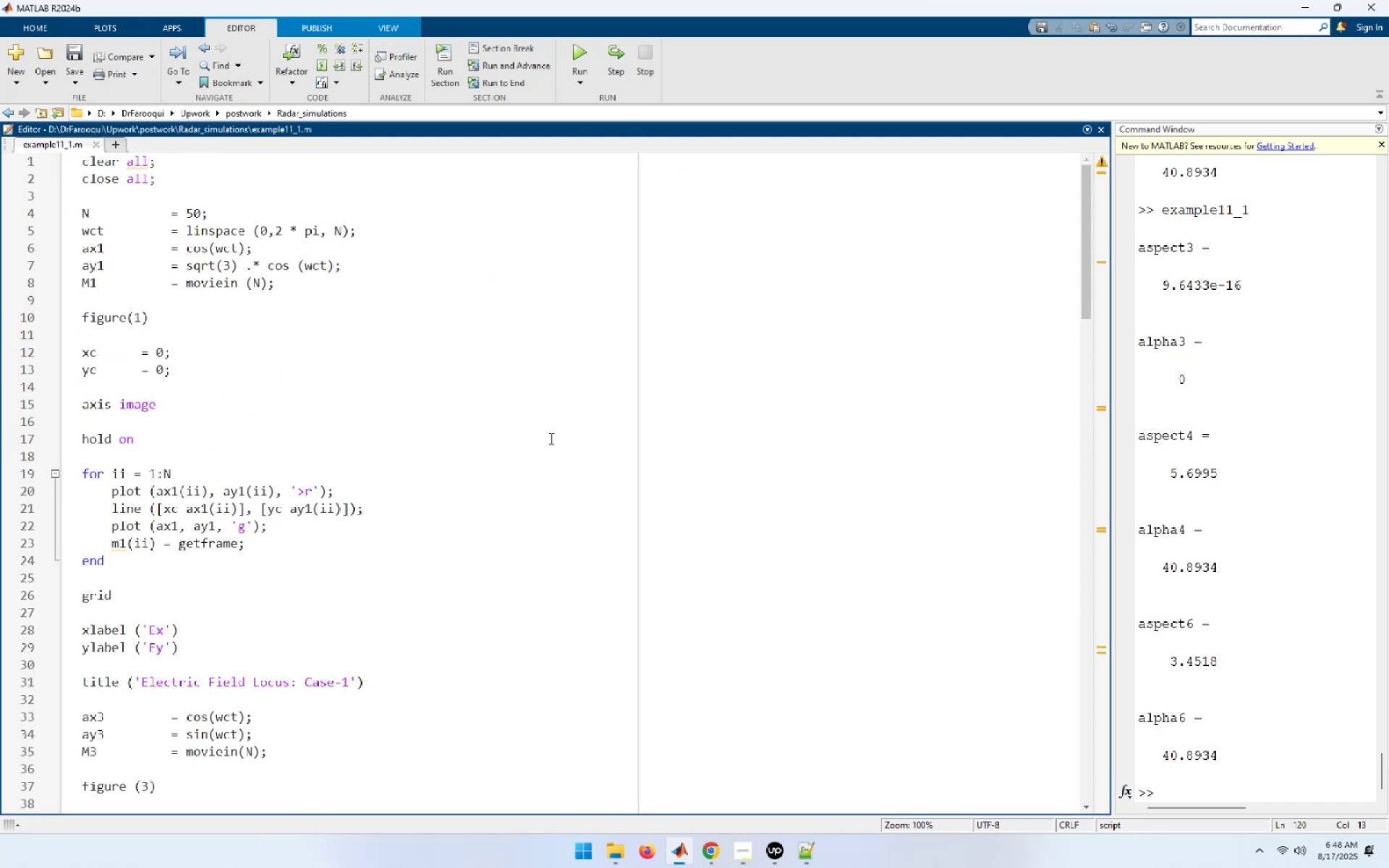 
wait(5.49)
 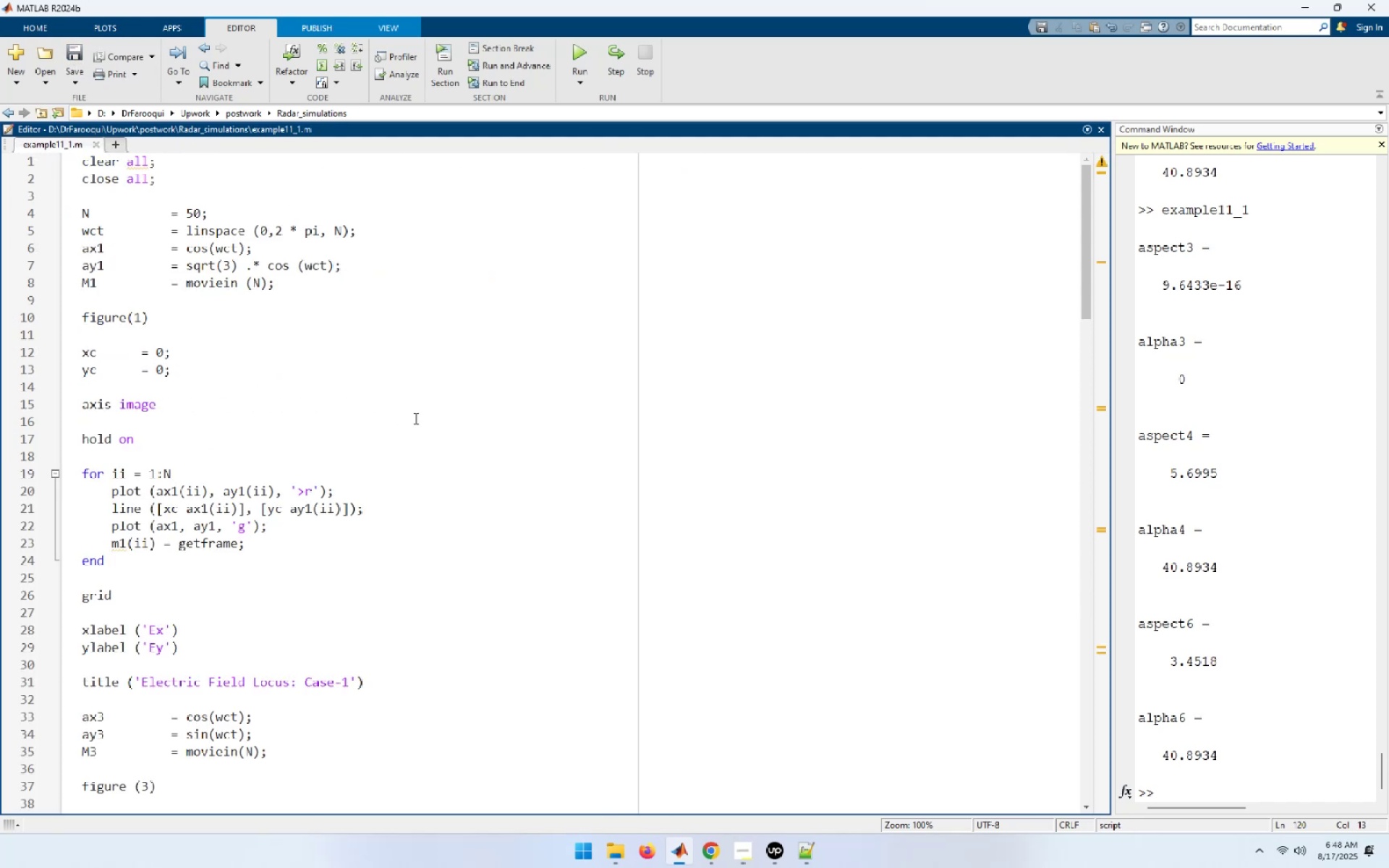 
scroll: coordinate [314, 513], scroll_direction: down, amount: 13.0
 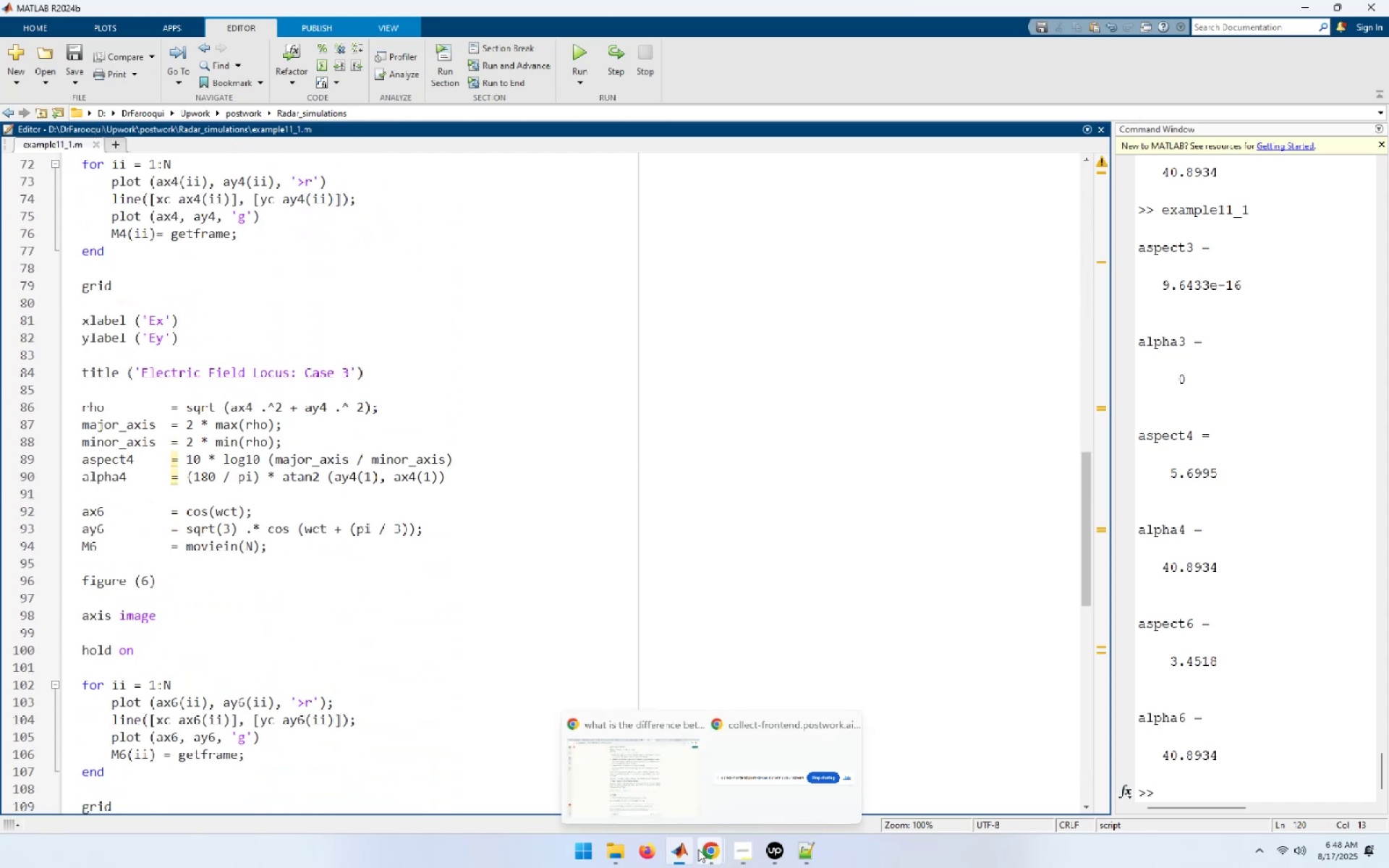 
left_click([681, 851])
 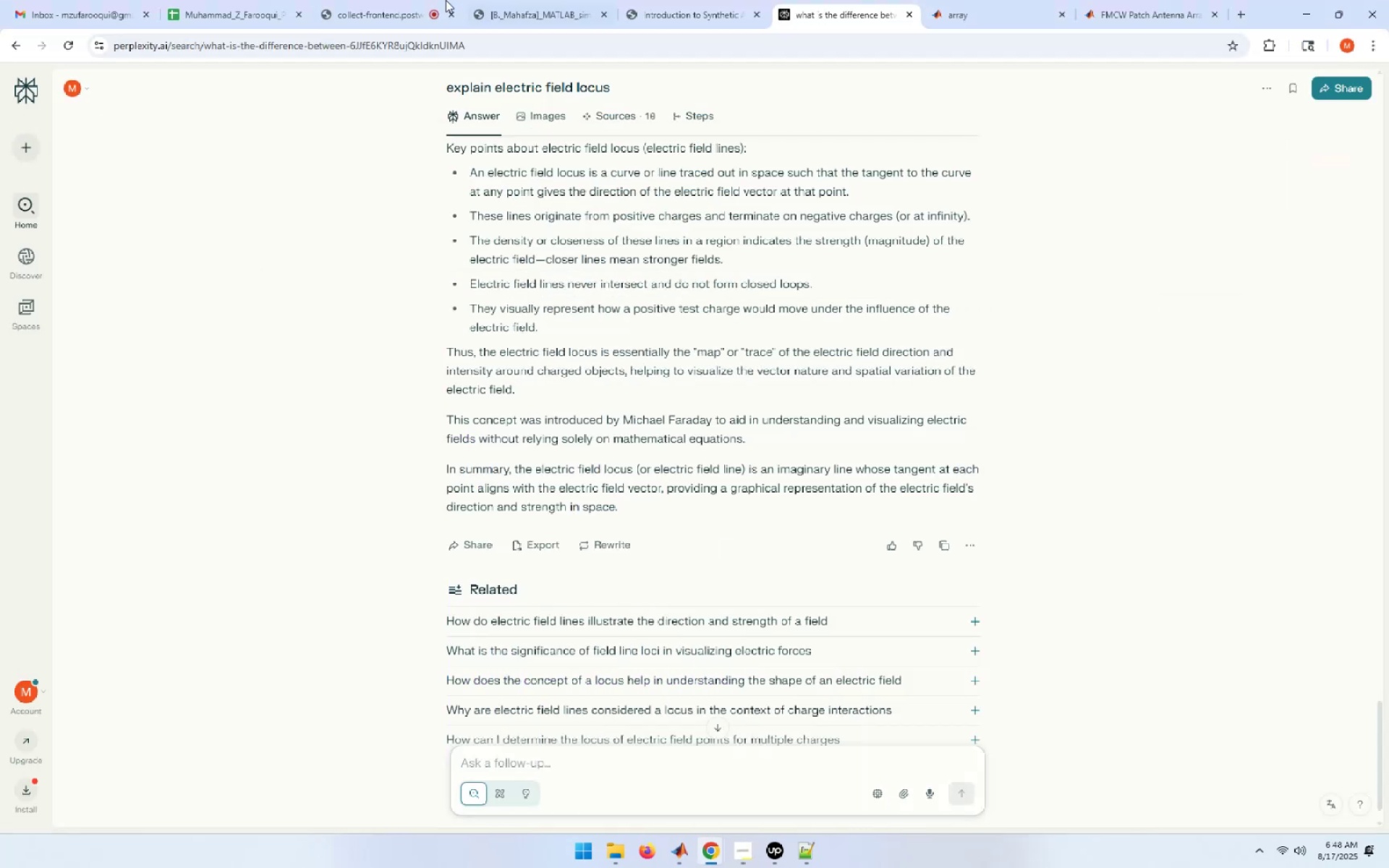 
left_click([351, 12])
 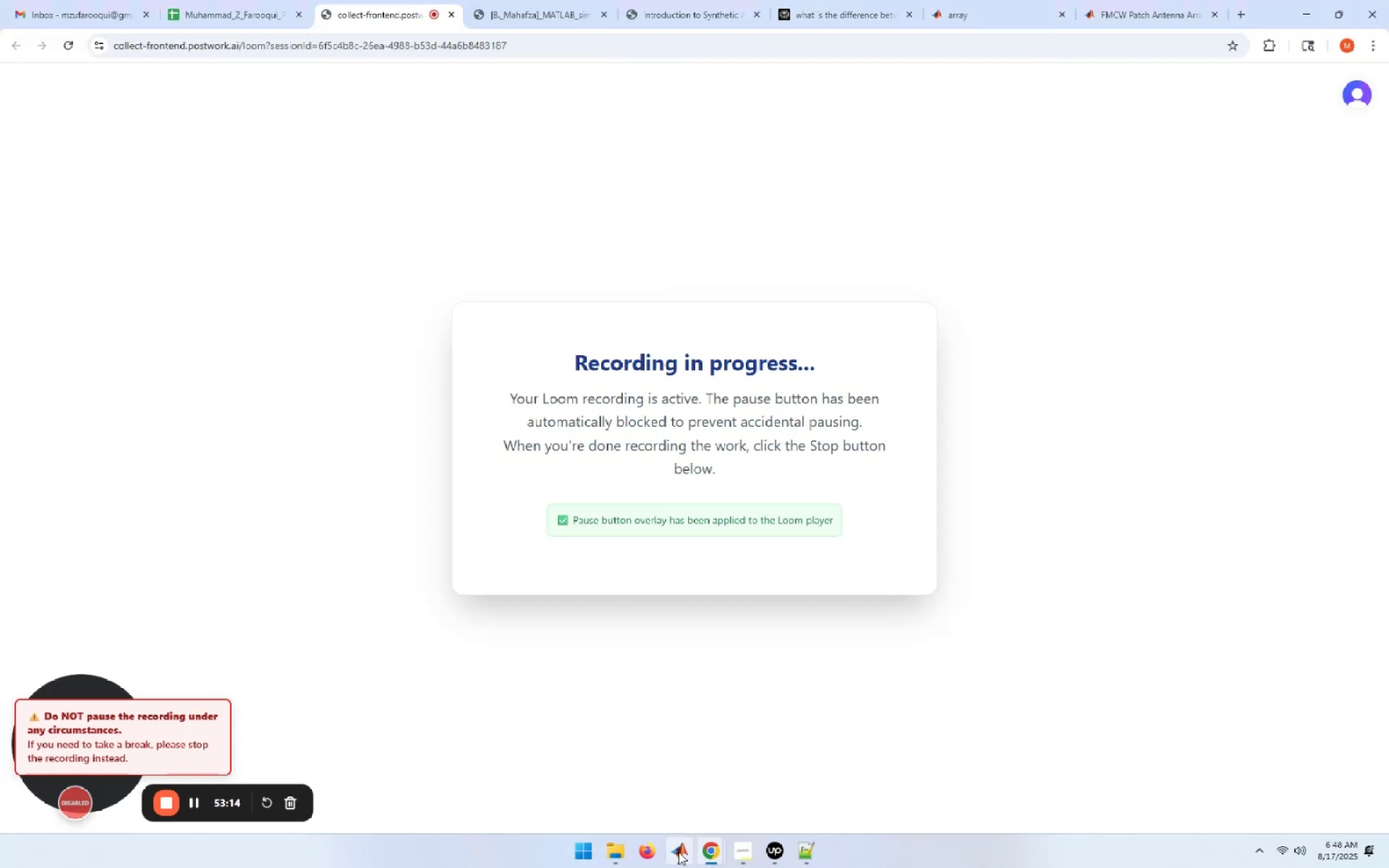 
left_click([679, 852])
 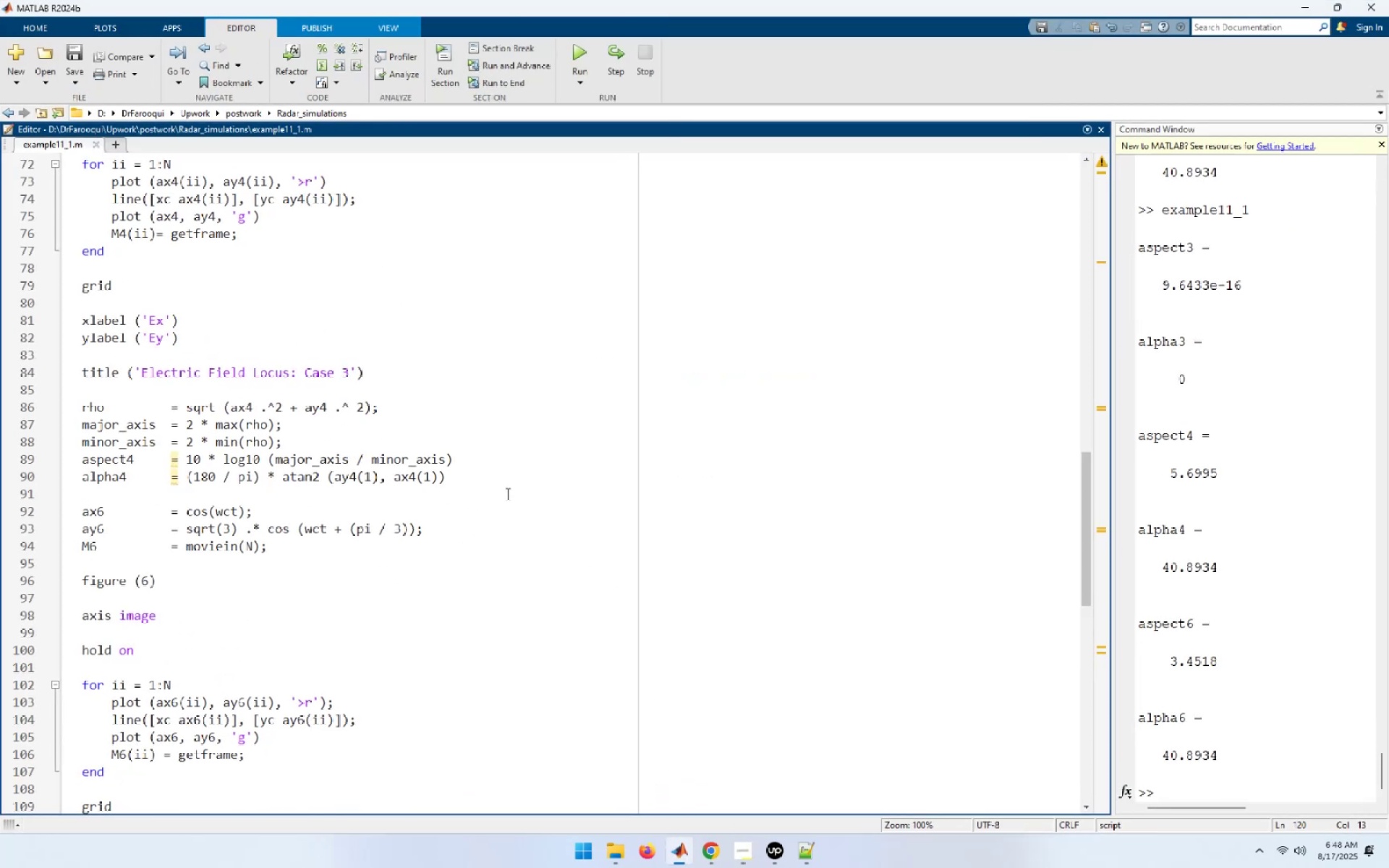 
wait(8.78)
 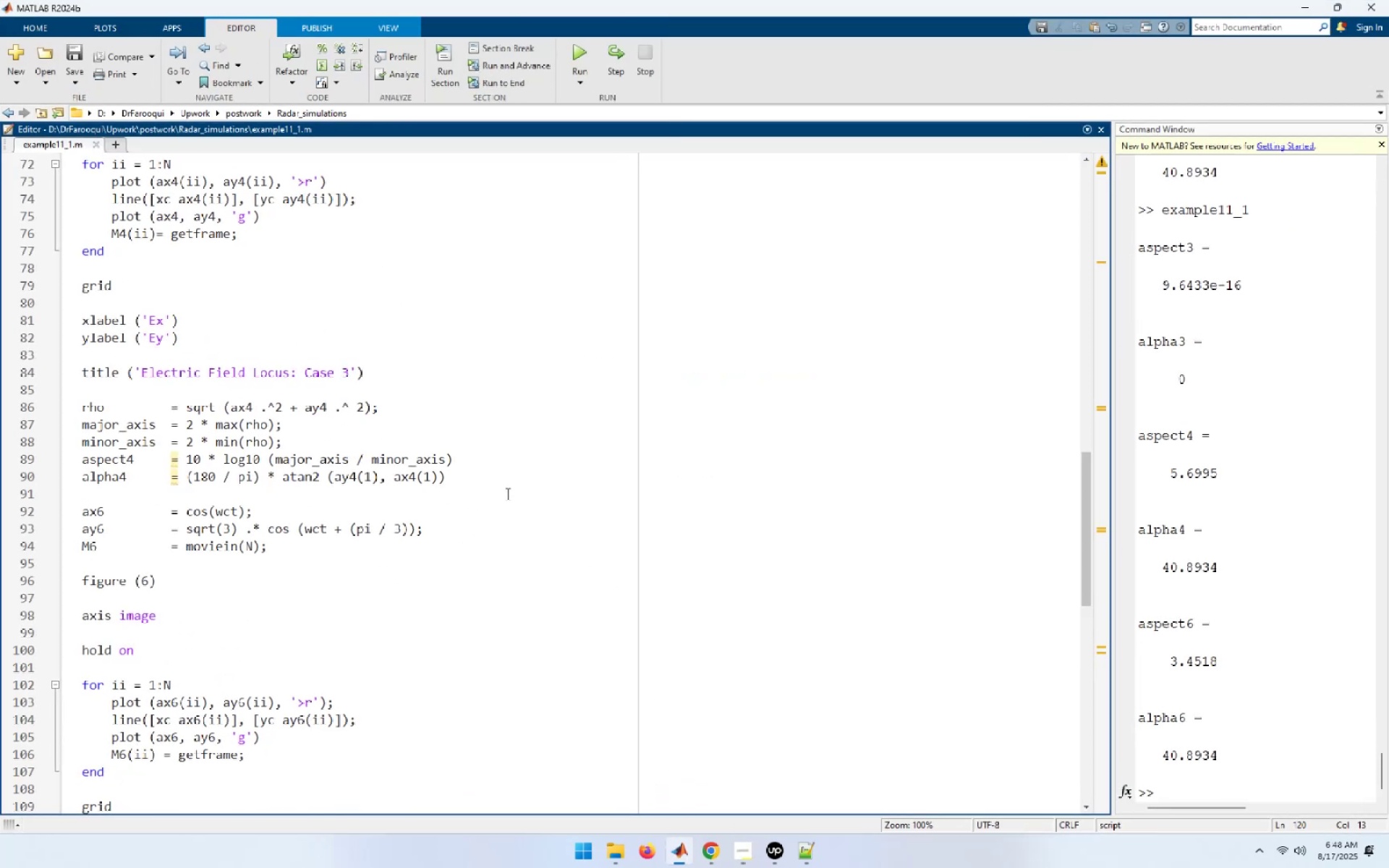 
scroll: coordinate [263, 524], scroll_direction: up, amount: 17.0
 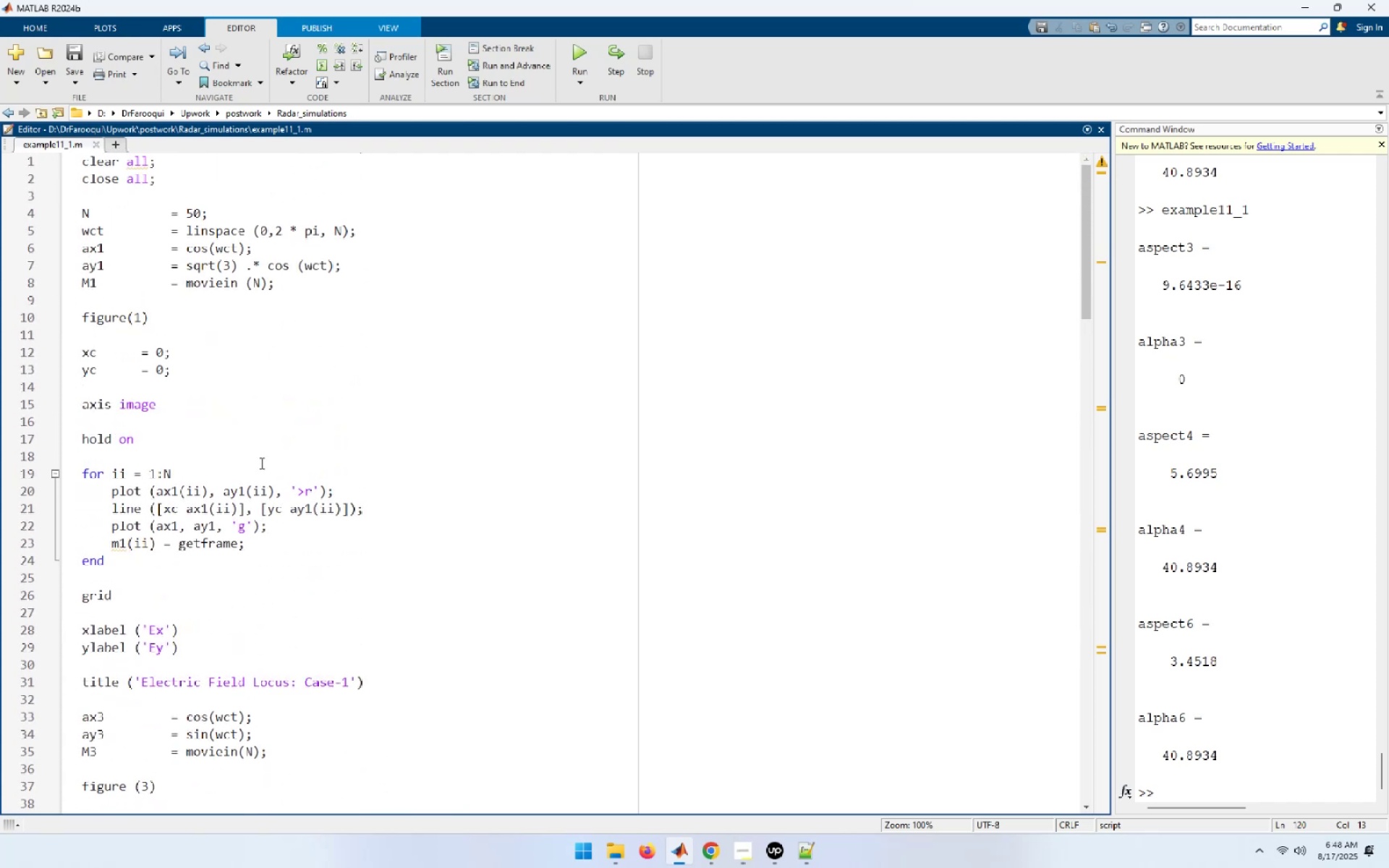 
left_click([159, 352])
 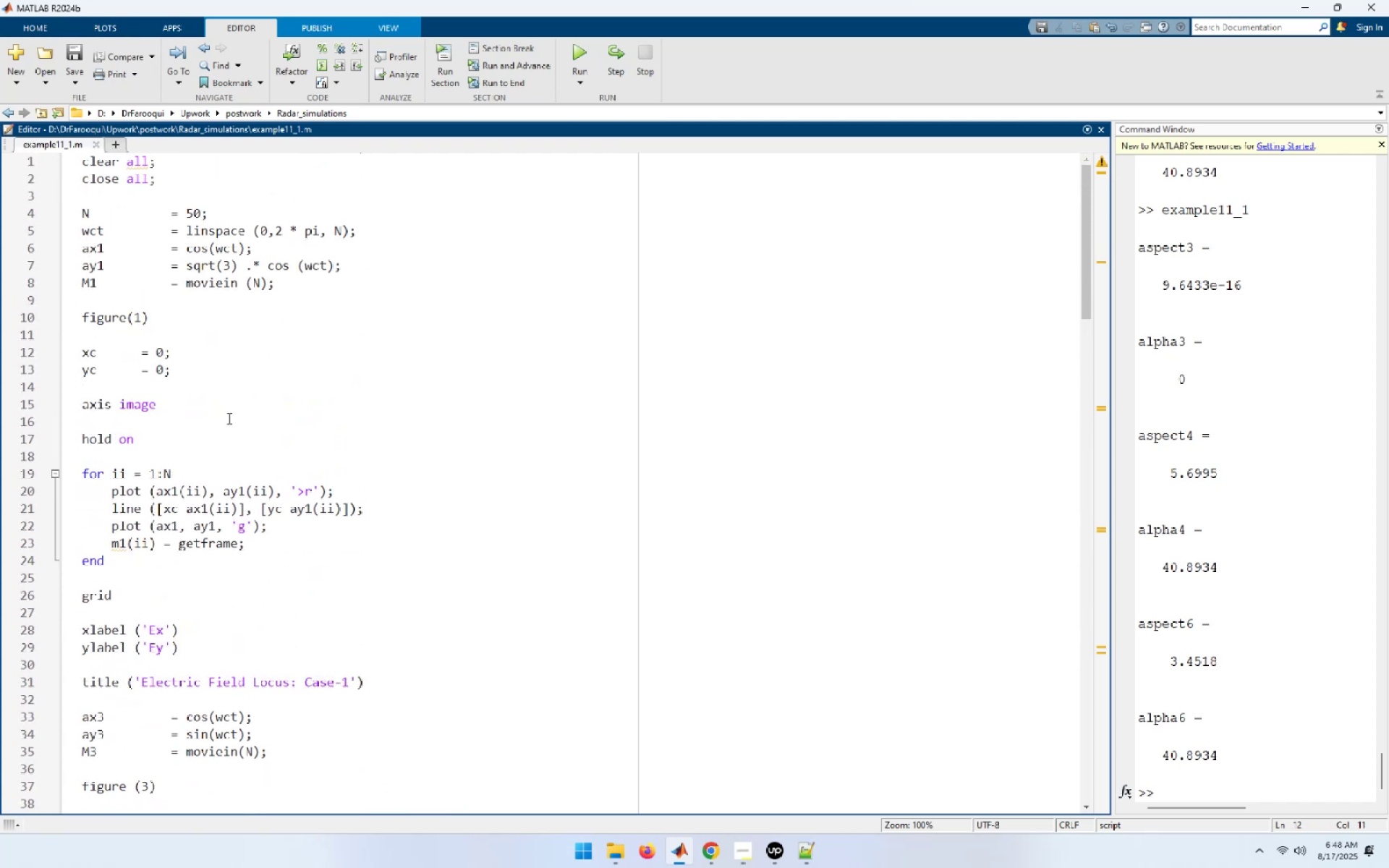 
key(Delete)
 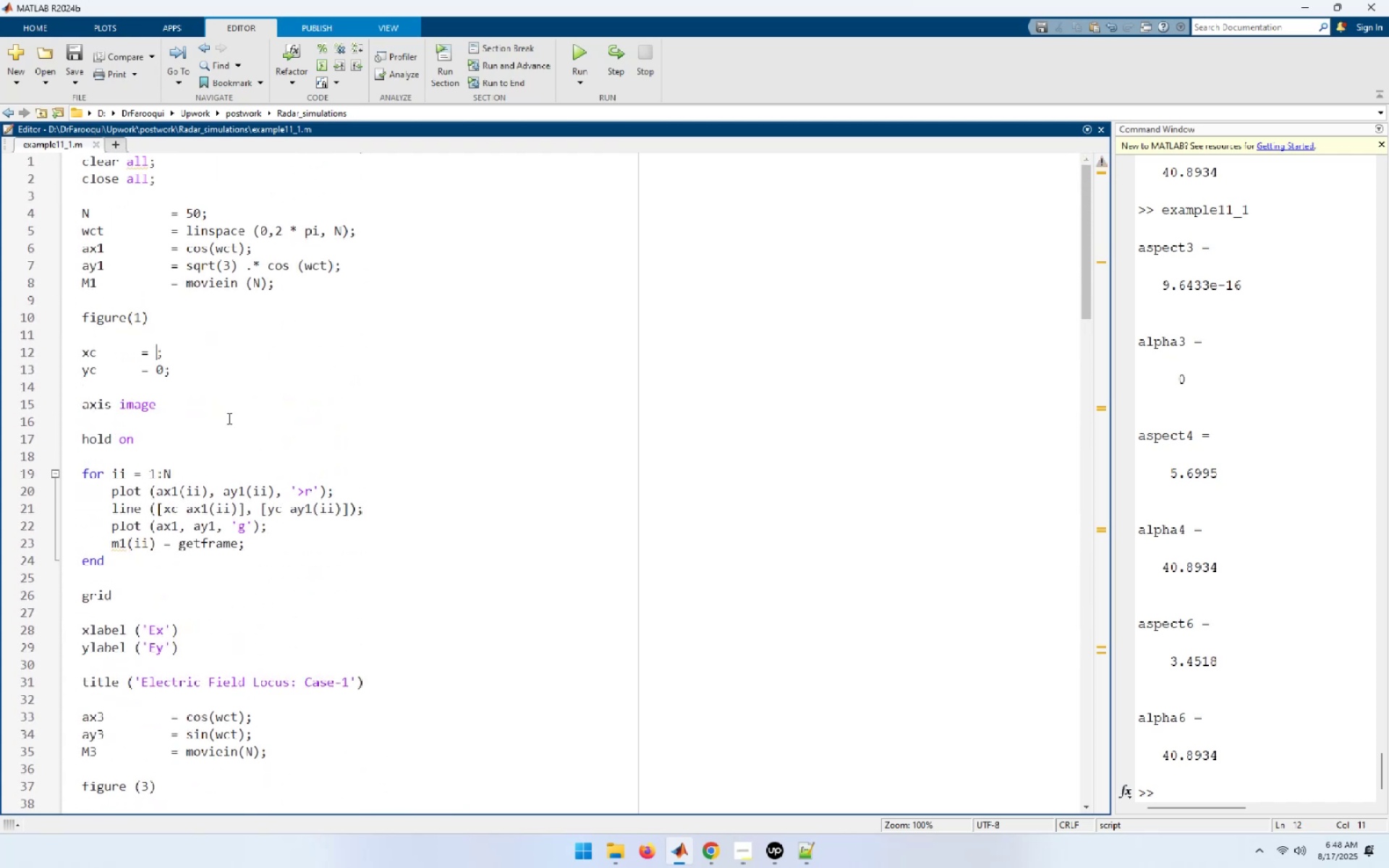 
key(1)
 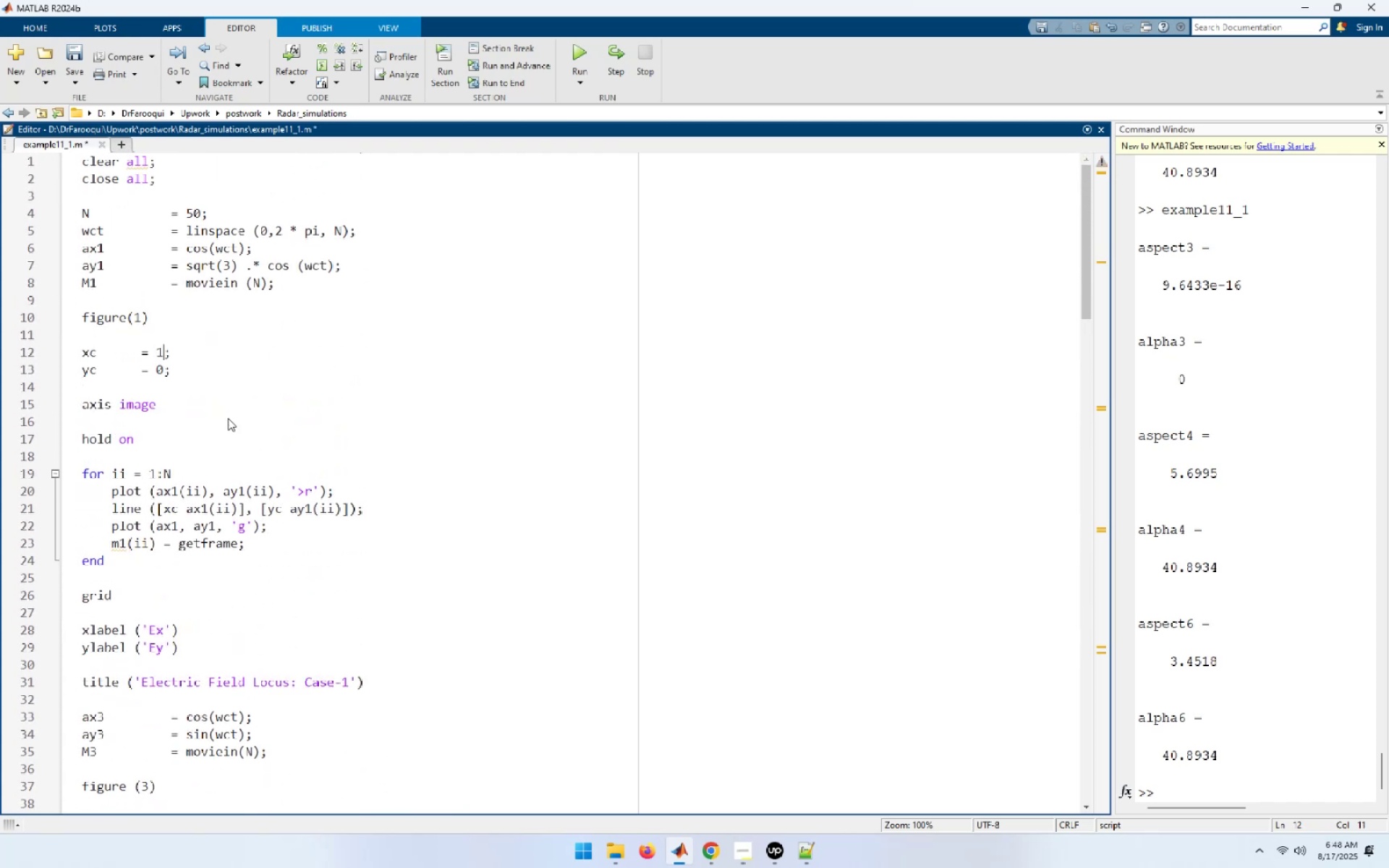 
key(ArrowDown)
 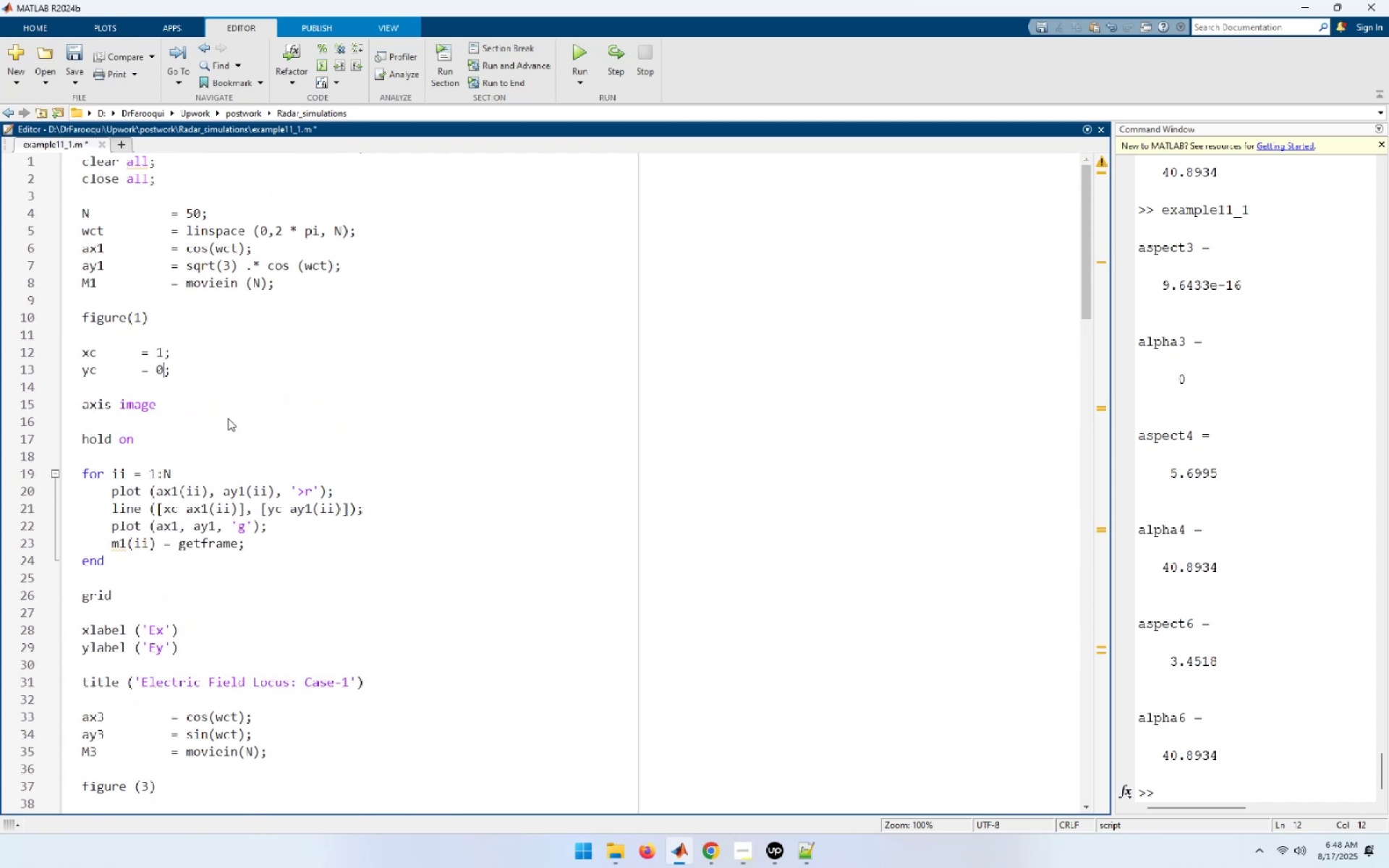 
key(Backspace)
 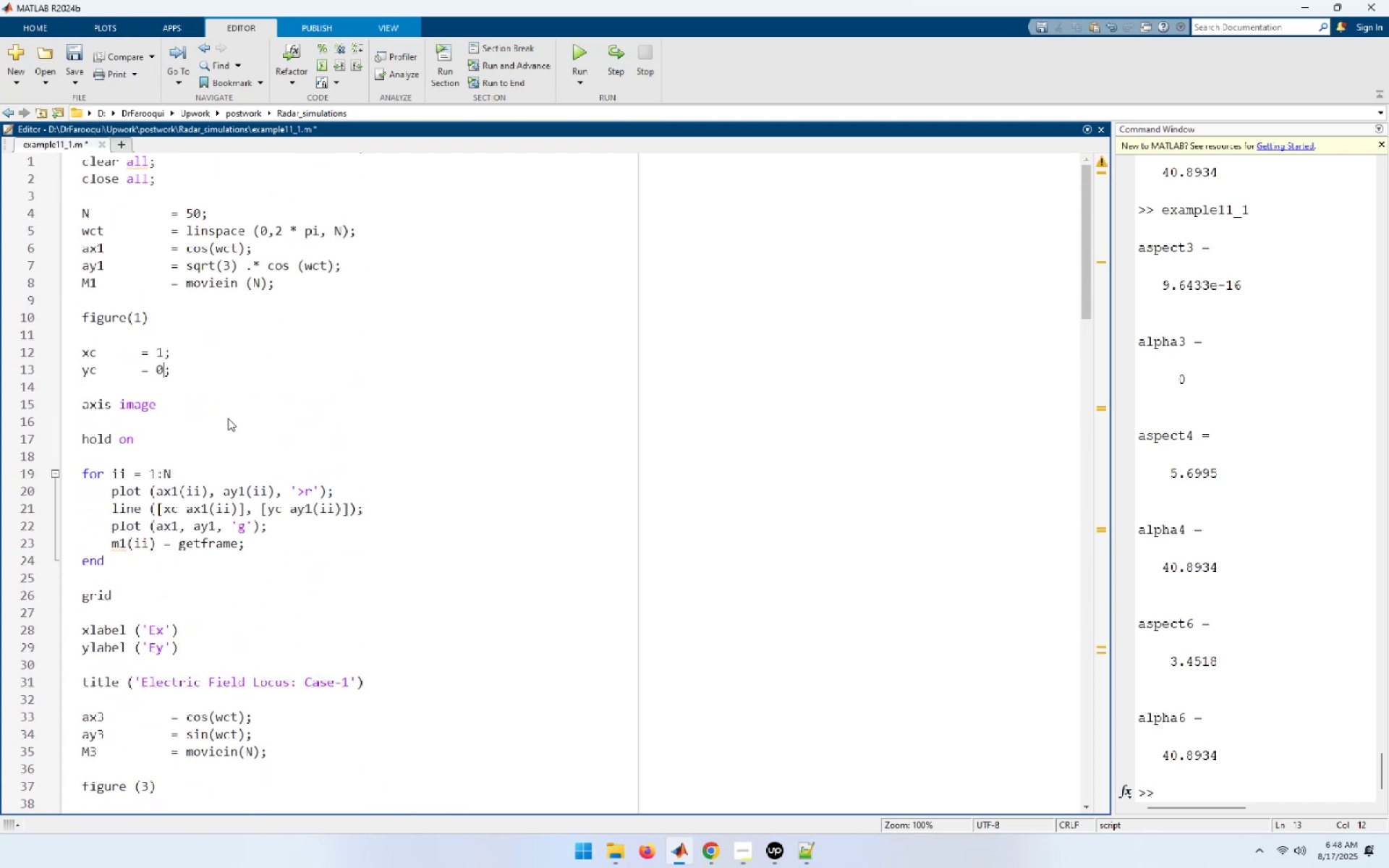 
key(1)
 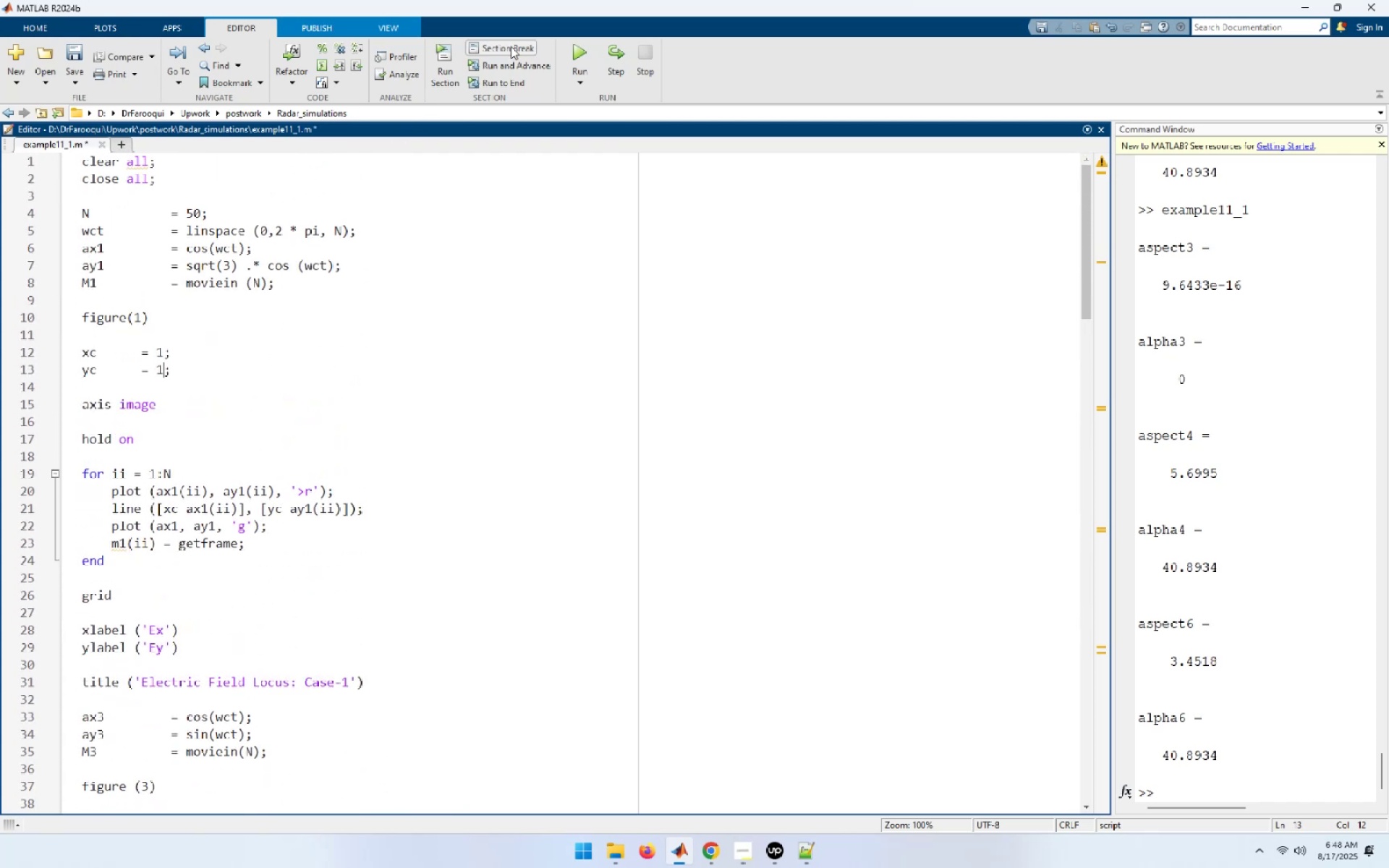 
left_click([568, 46])
 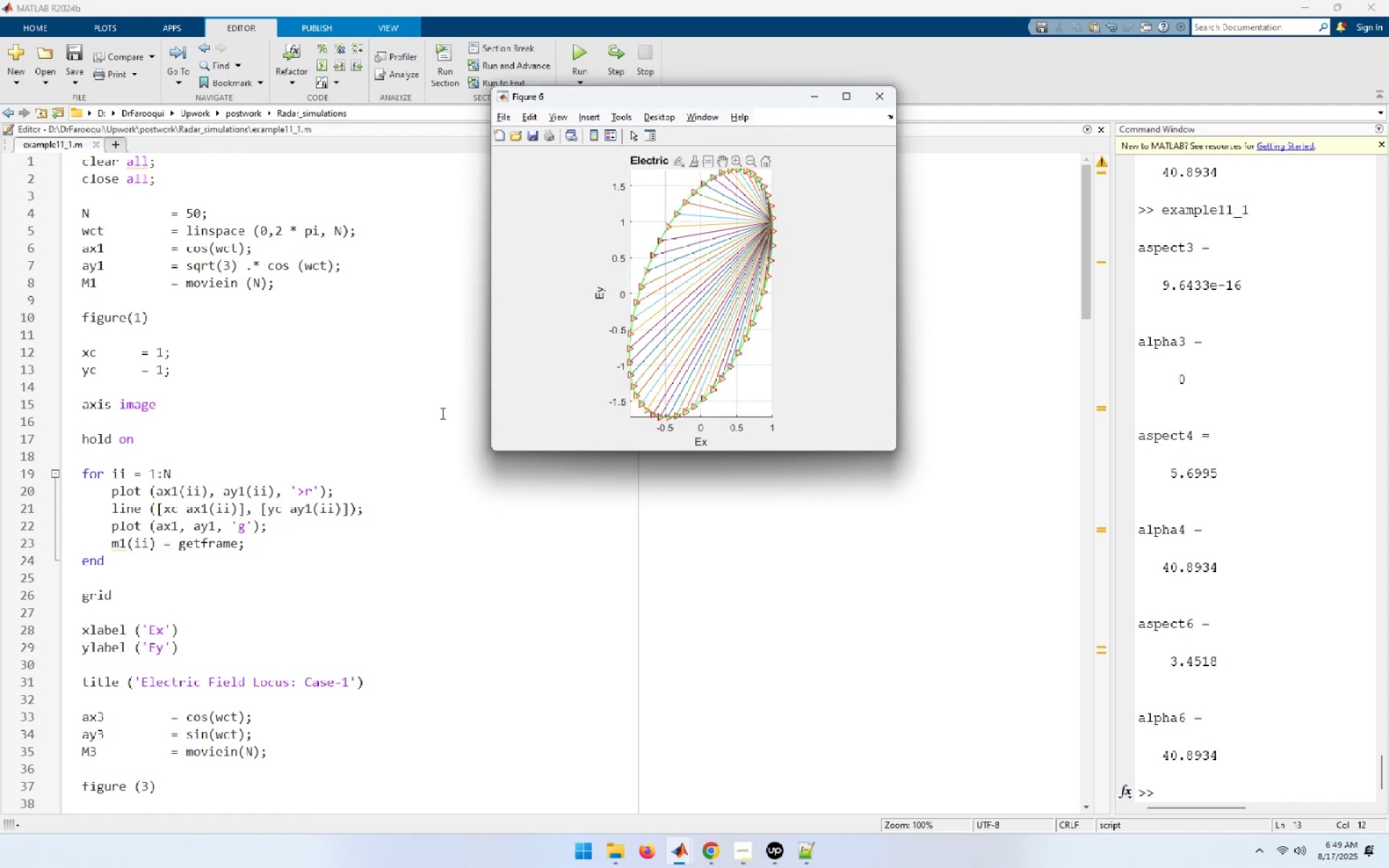 
wait(22.09)
 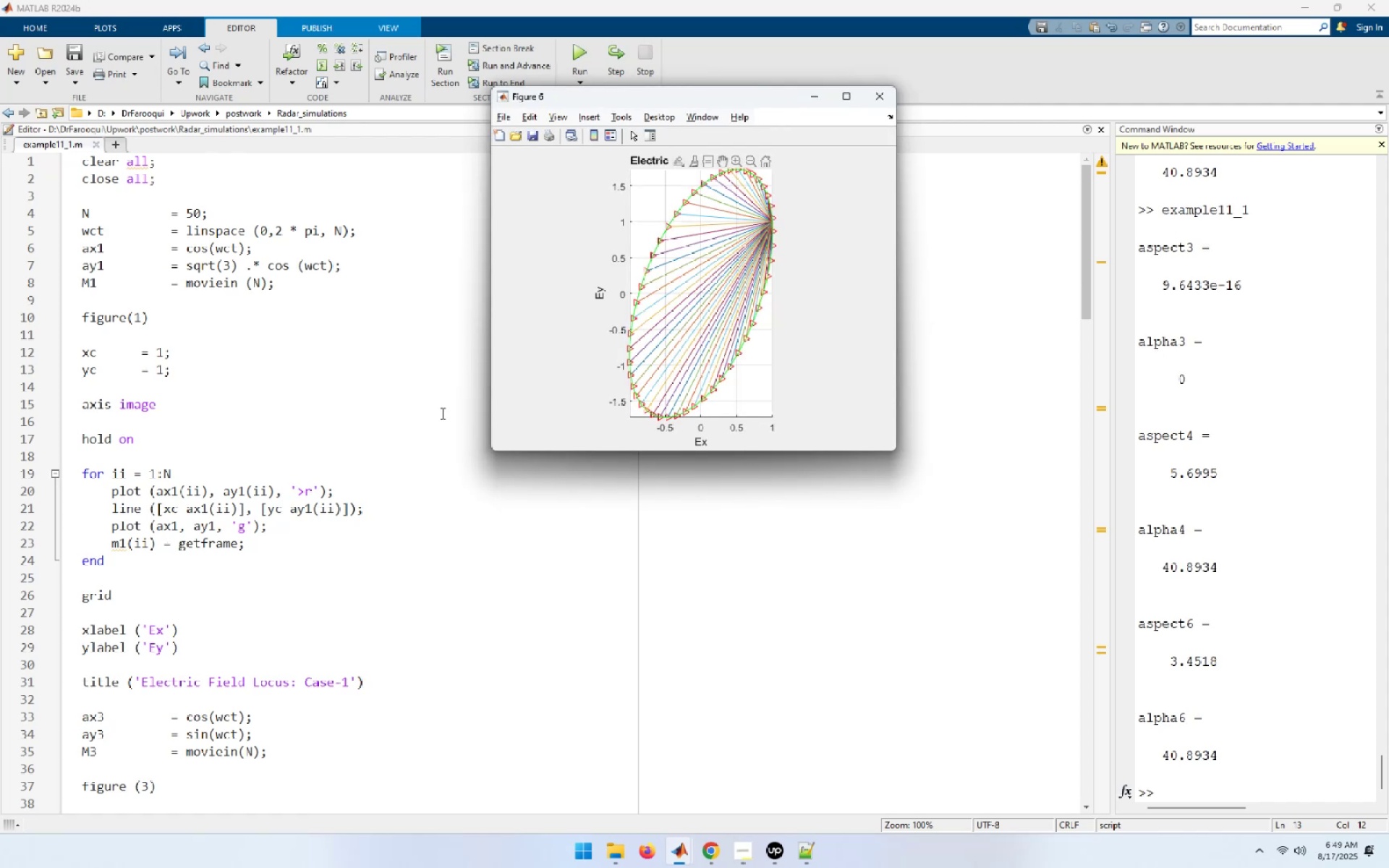 
left_click([159, 353])
 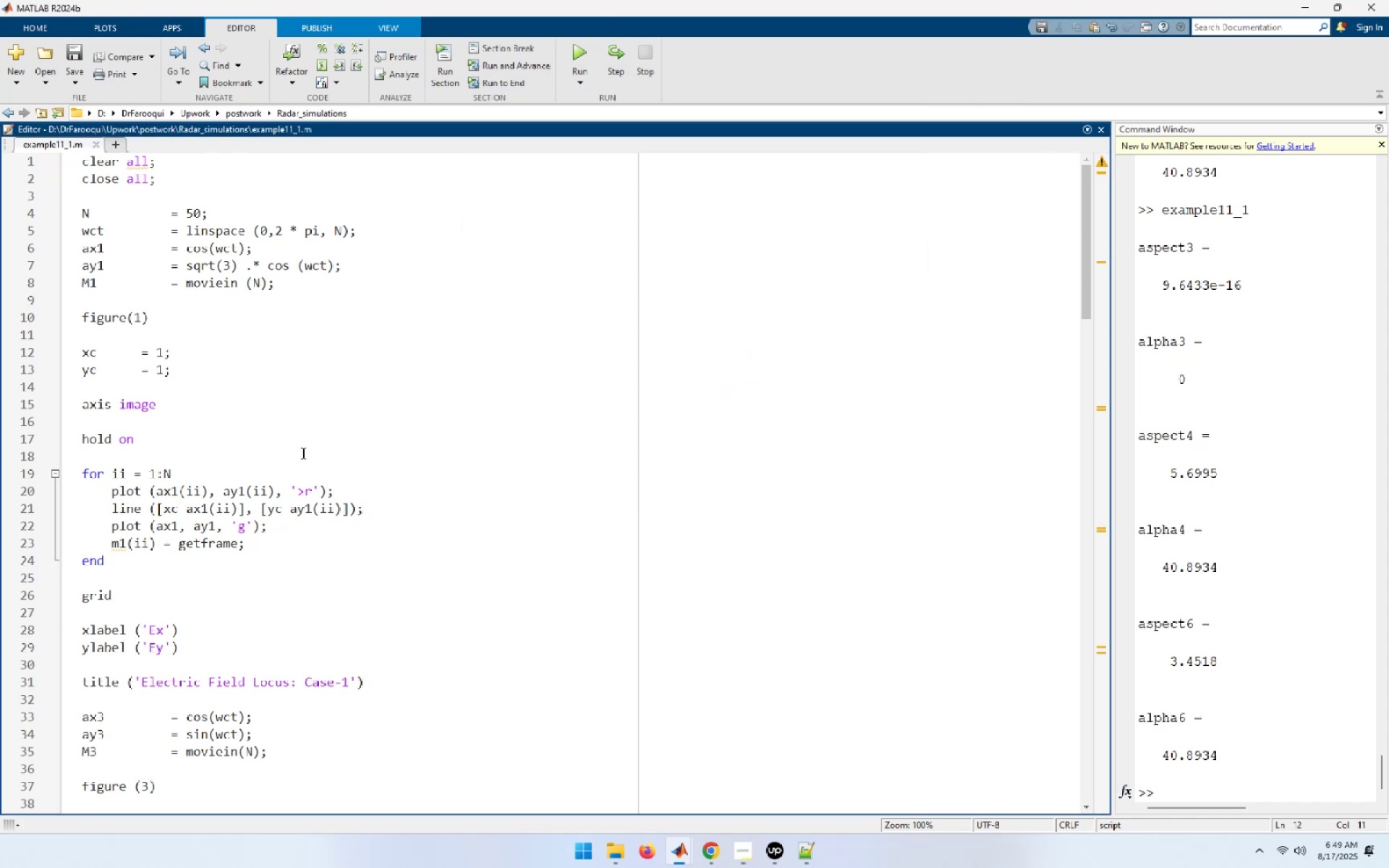 
key(Delete)
 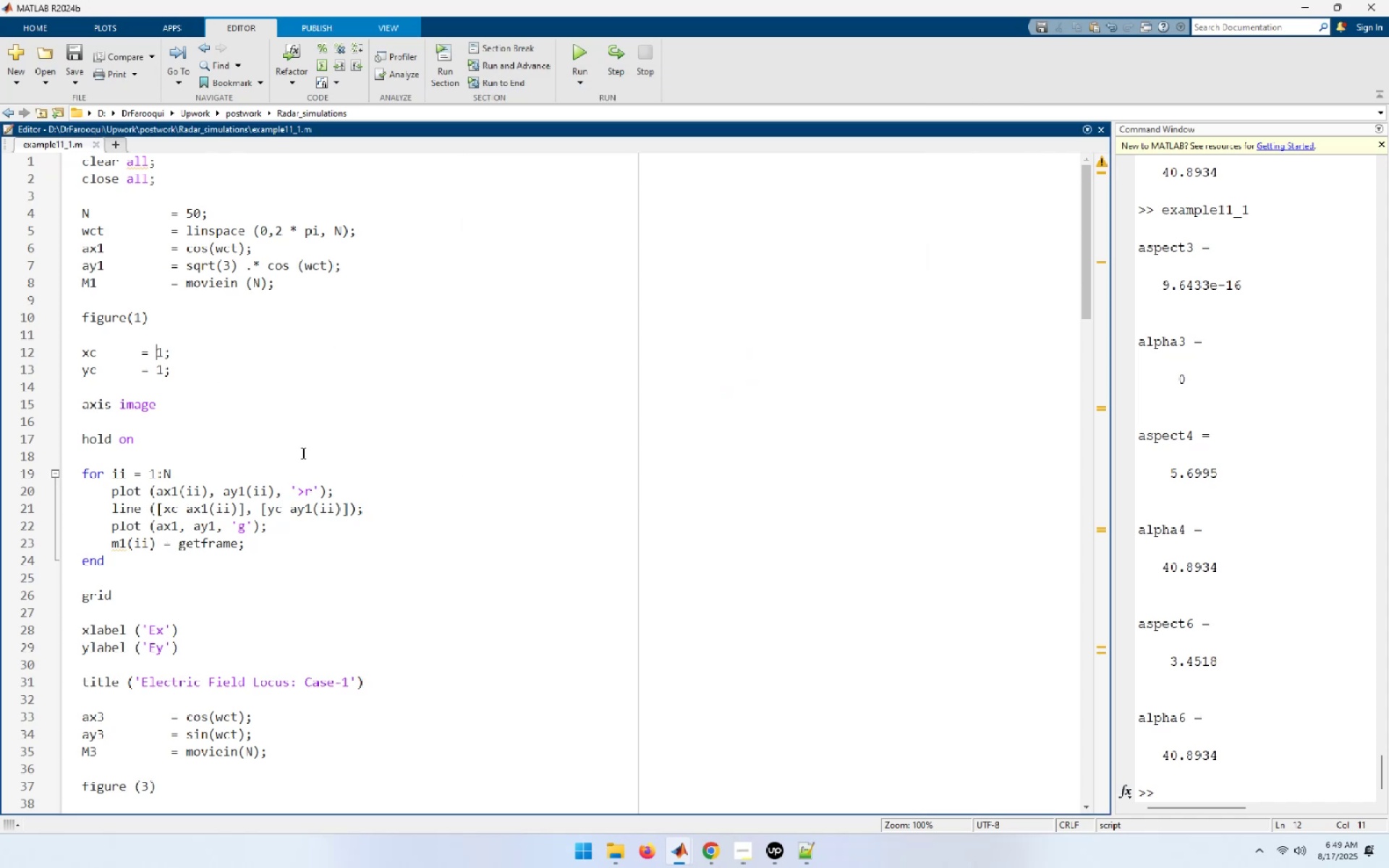 
key(2)
 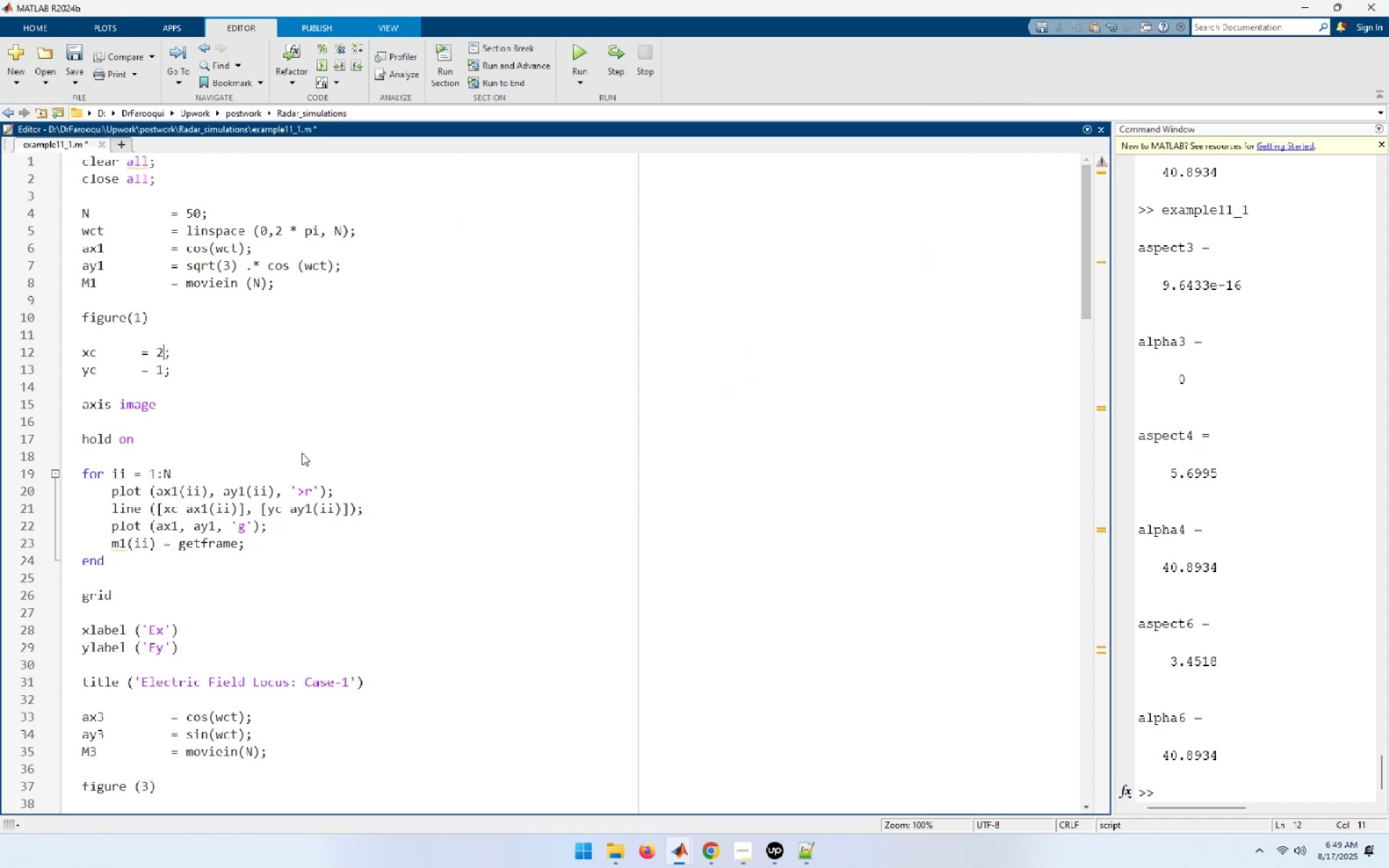 
key(ArrowDown)
 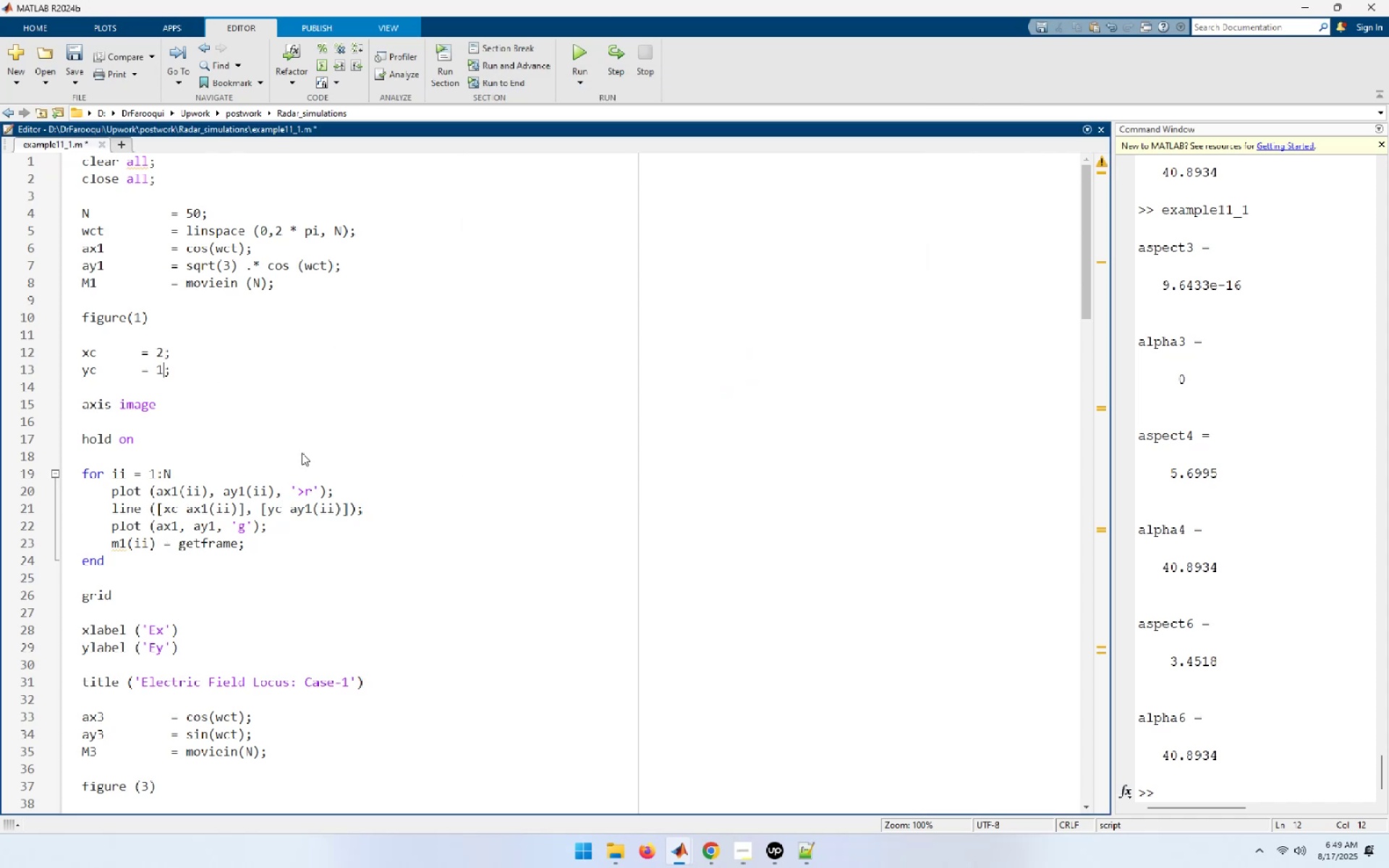 
key(Backspace)
 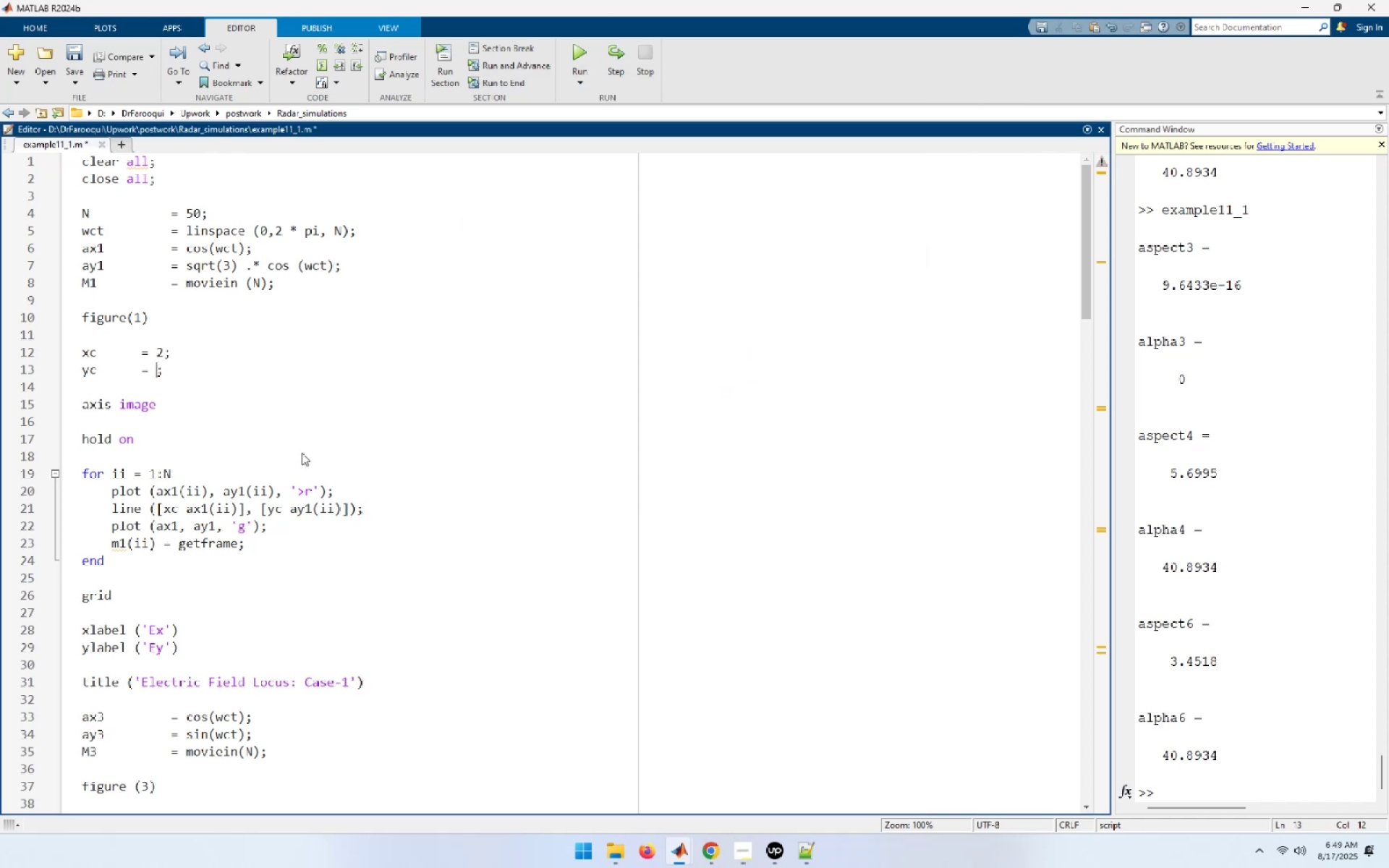 
key(2)
 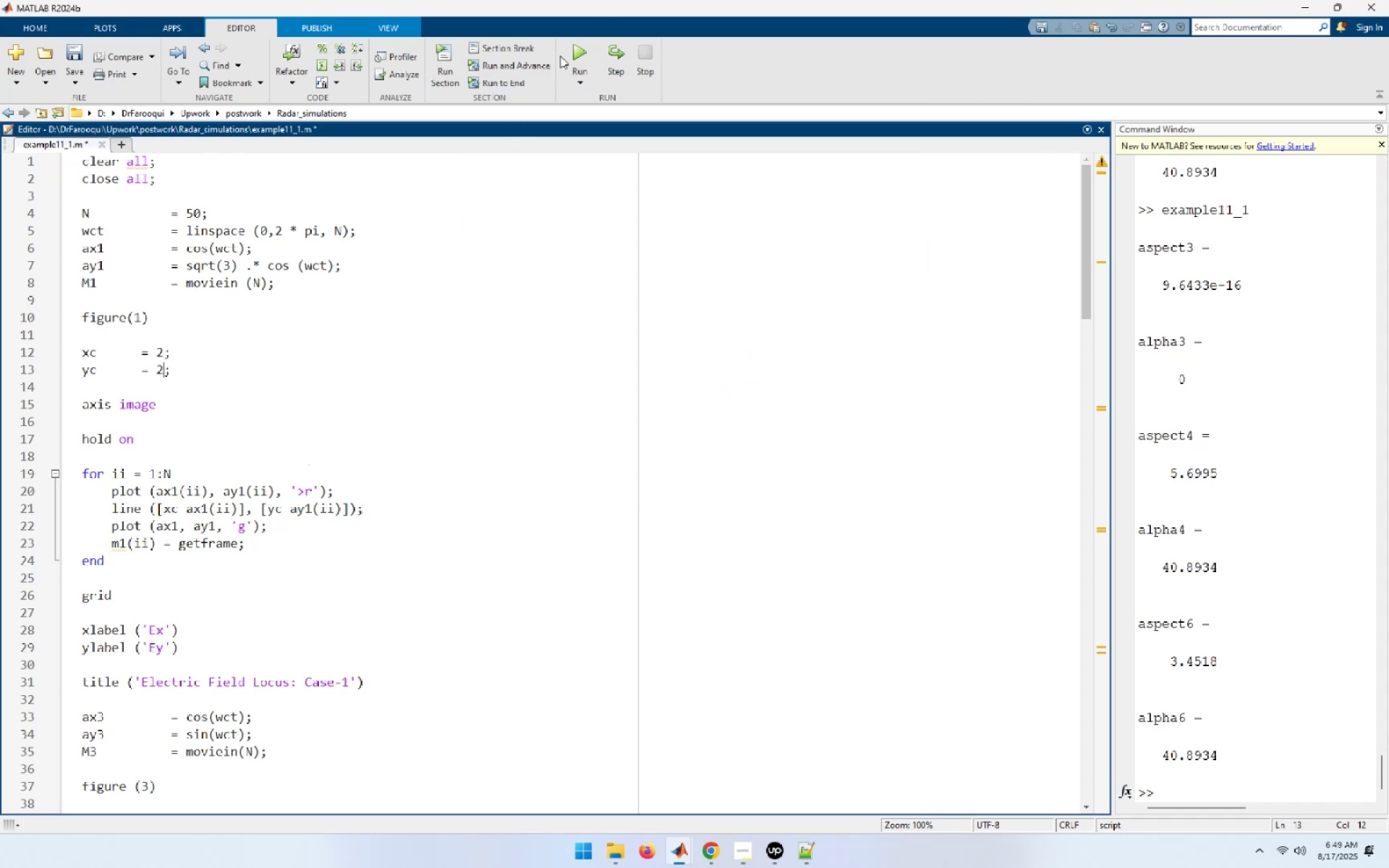 
left_click([569, 49])
 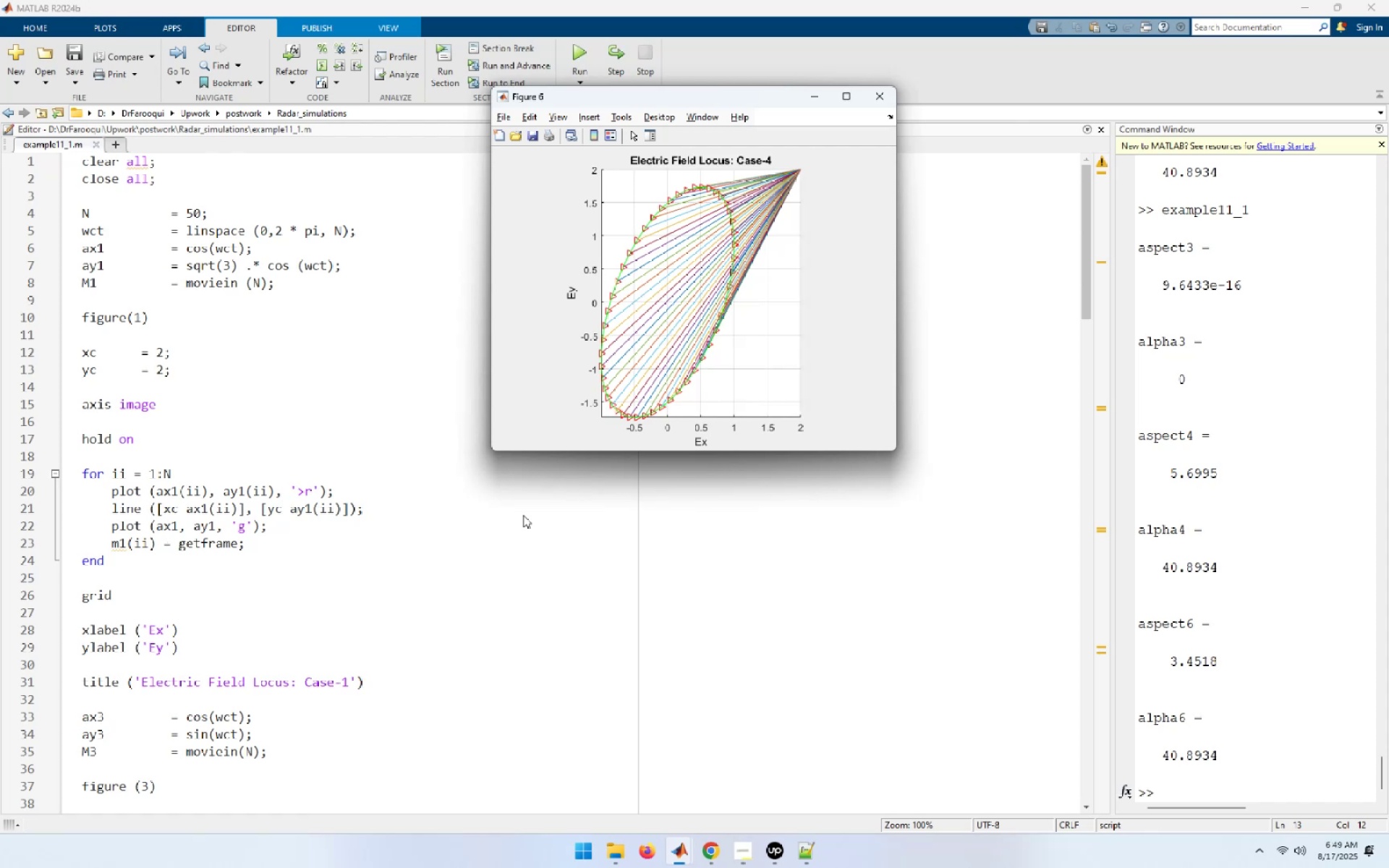 
wait(18.87)
 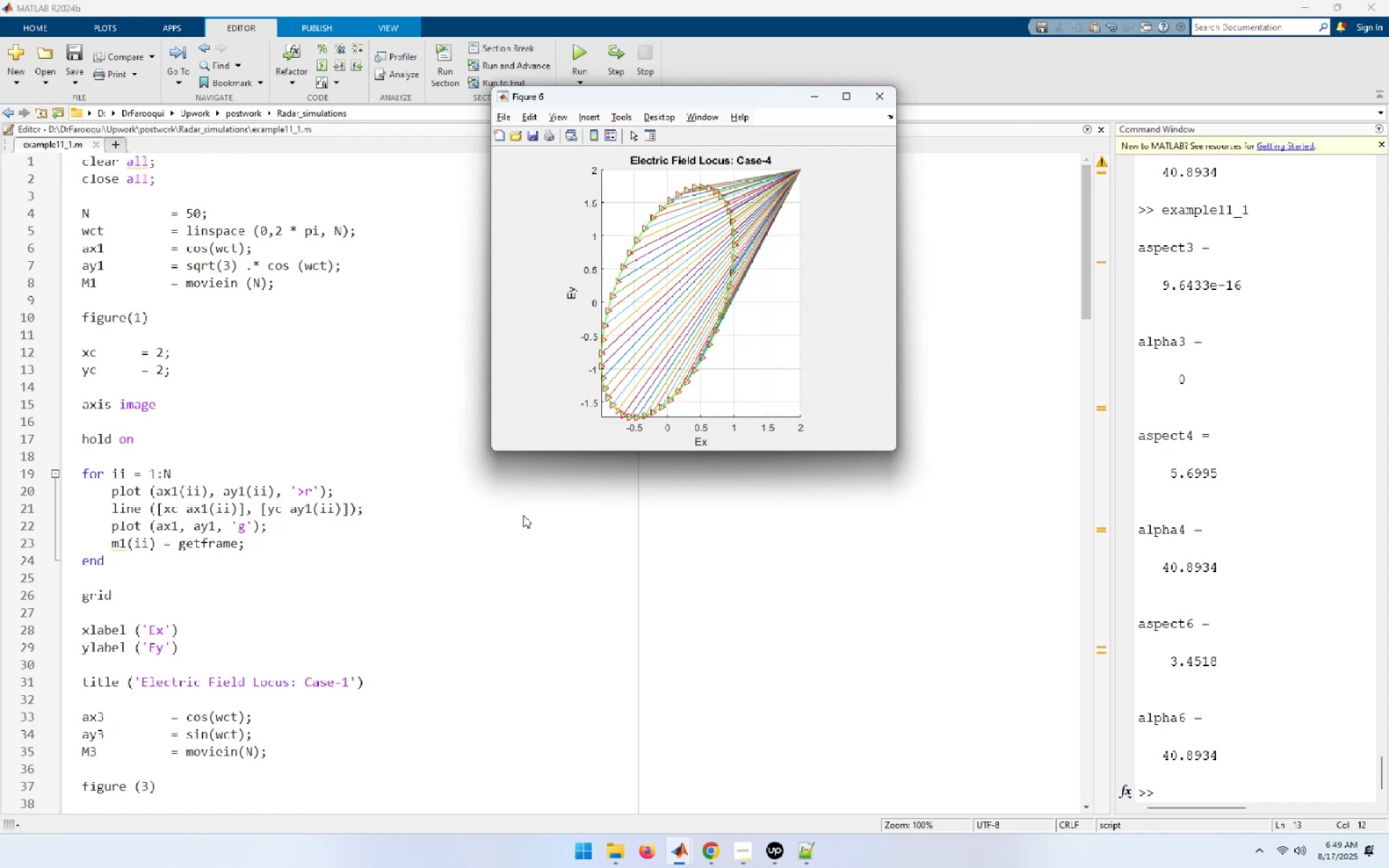 
mouse_move([804, 243])
 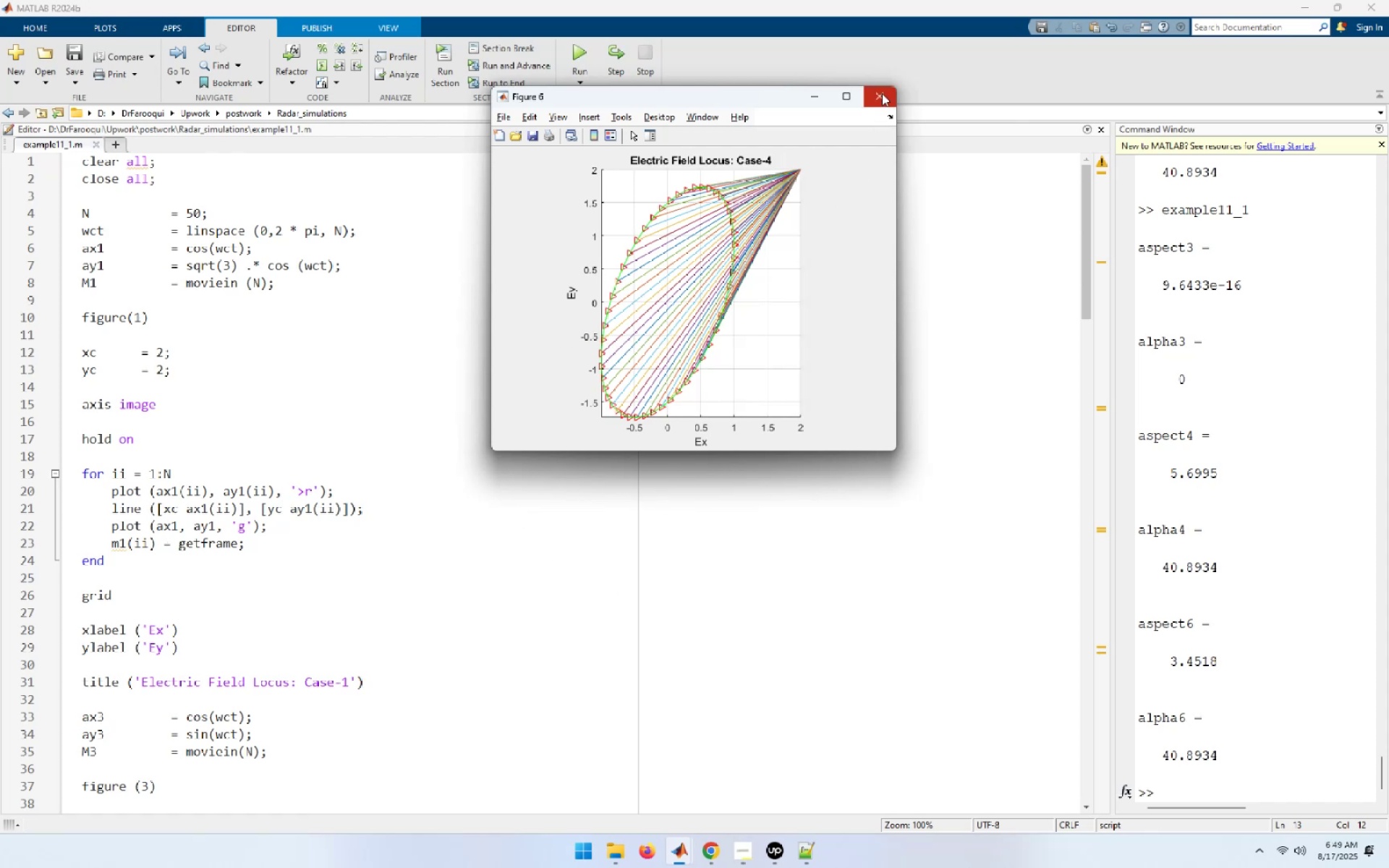 
left_click([882, 93])
 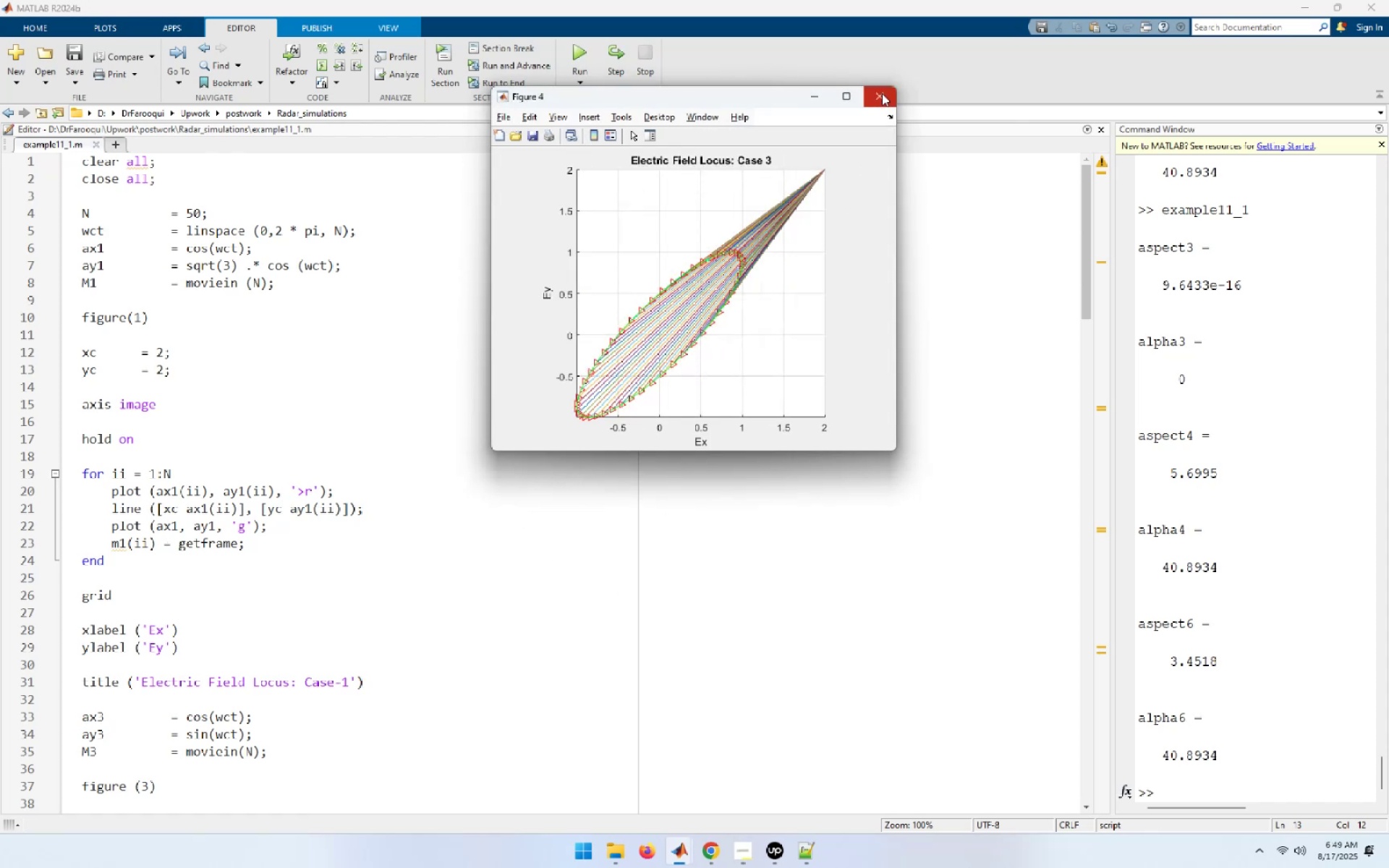 
left_click([882, 93])
 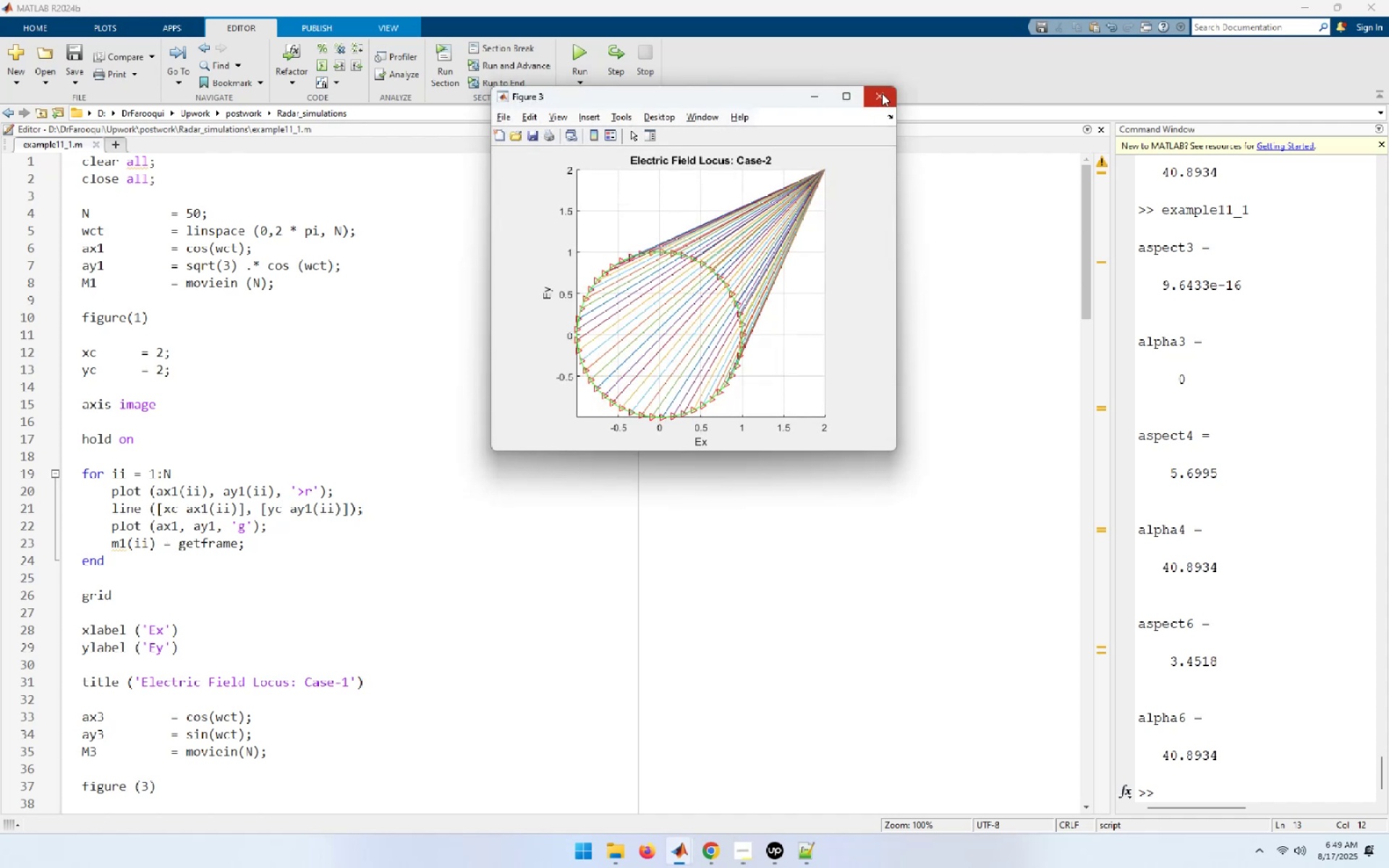 
left_click([882, 93])
 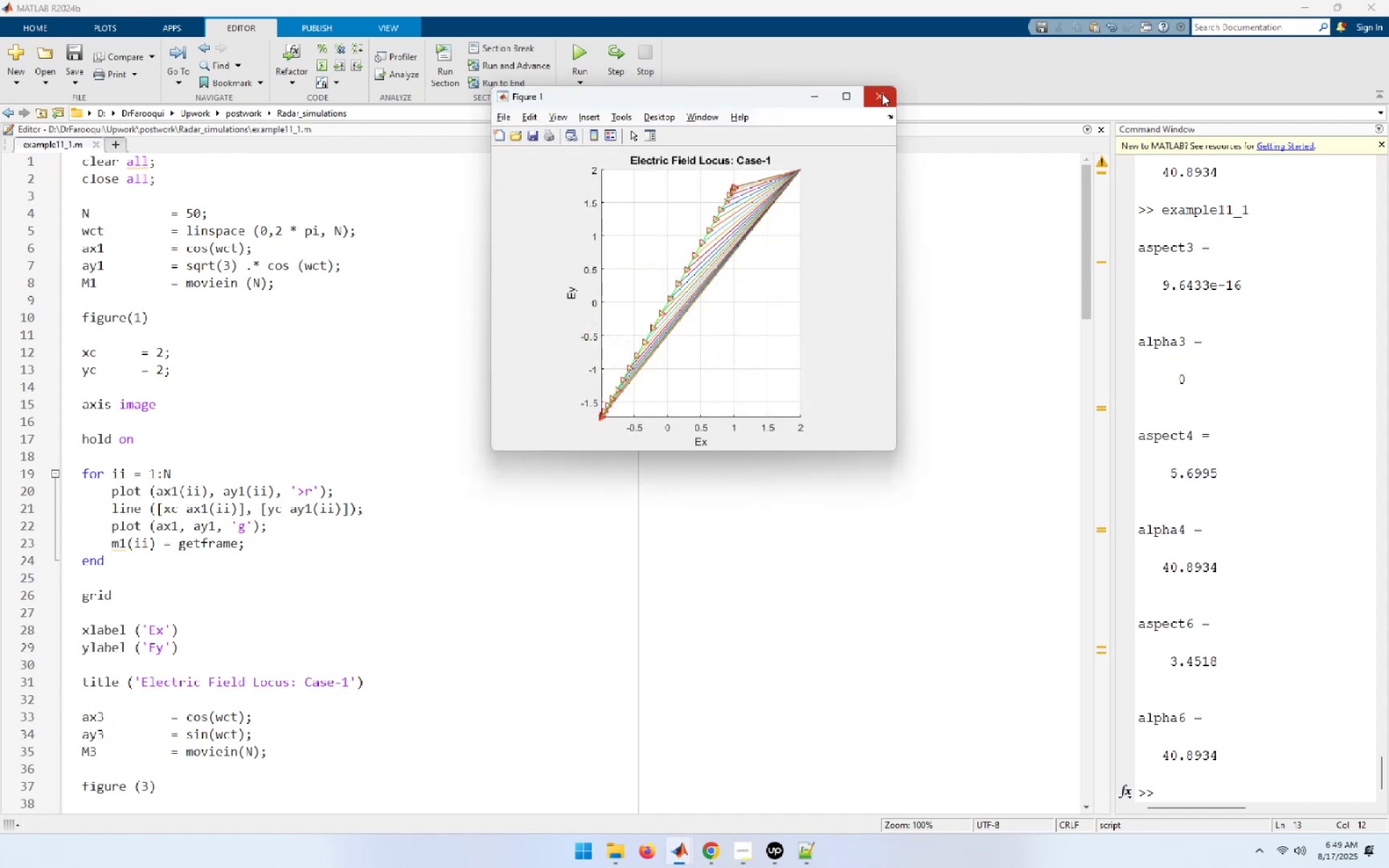 
left_click([882, 93])
 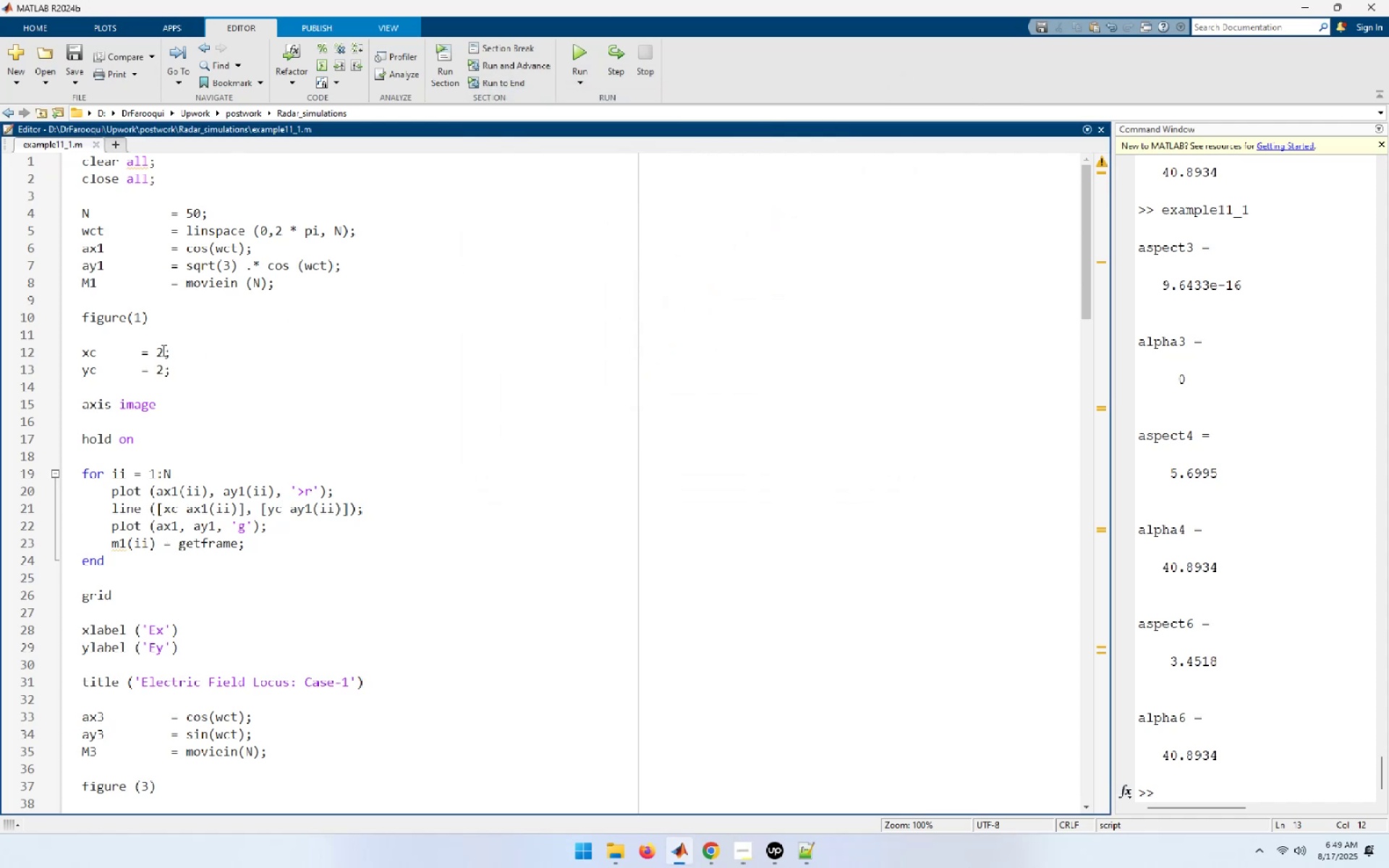 
left_click([159, 352])
 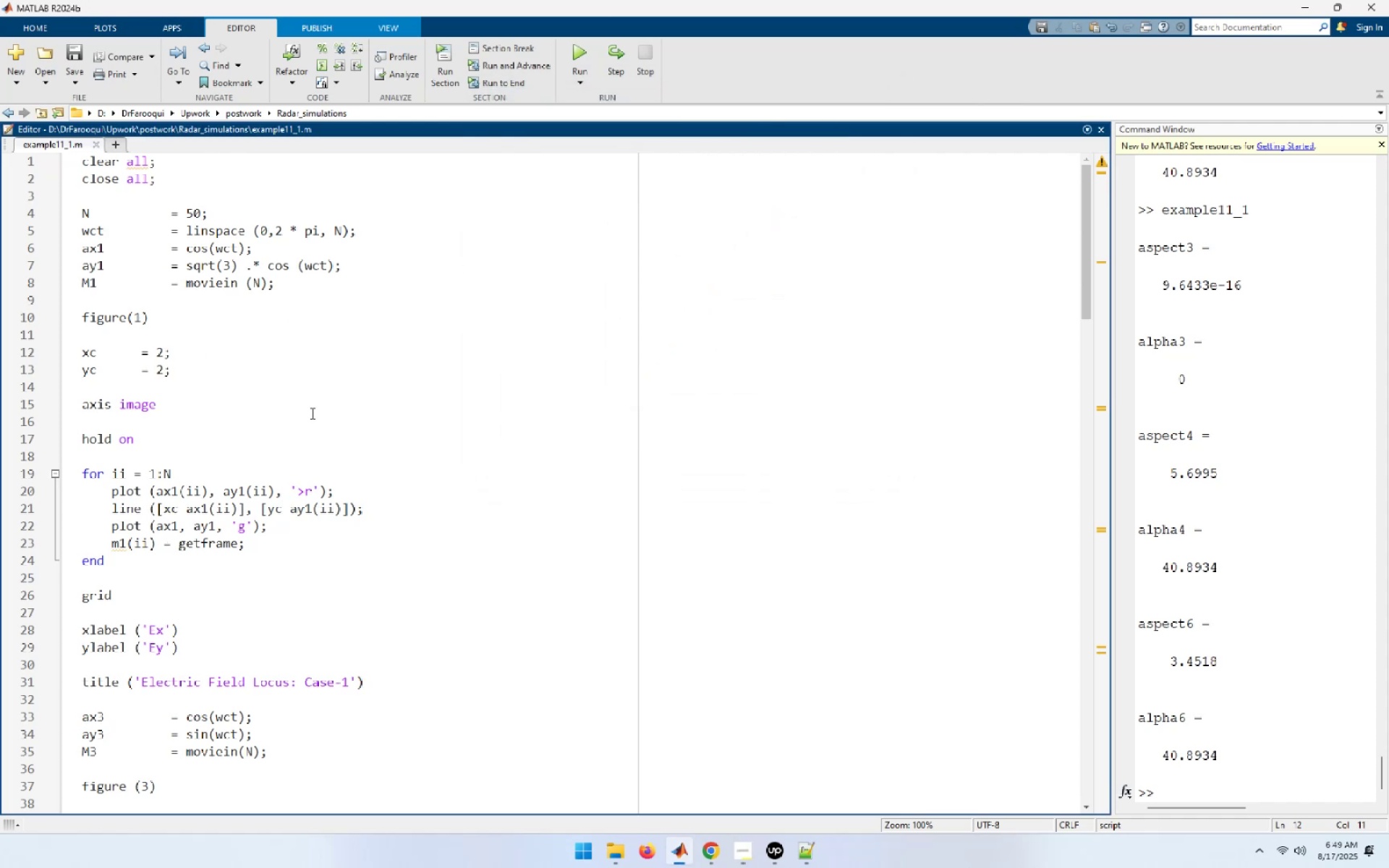 
key(Delete)
 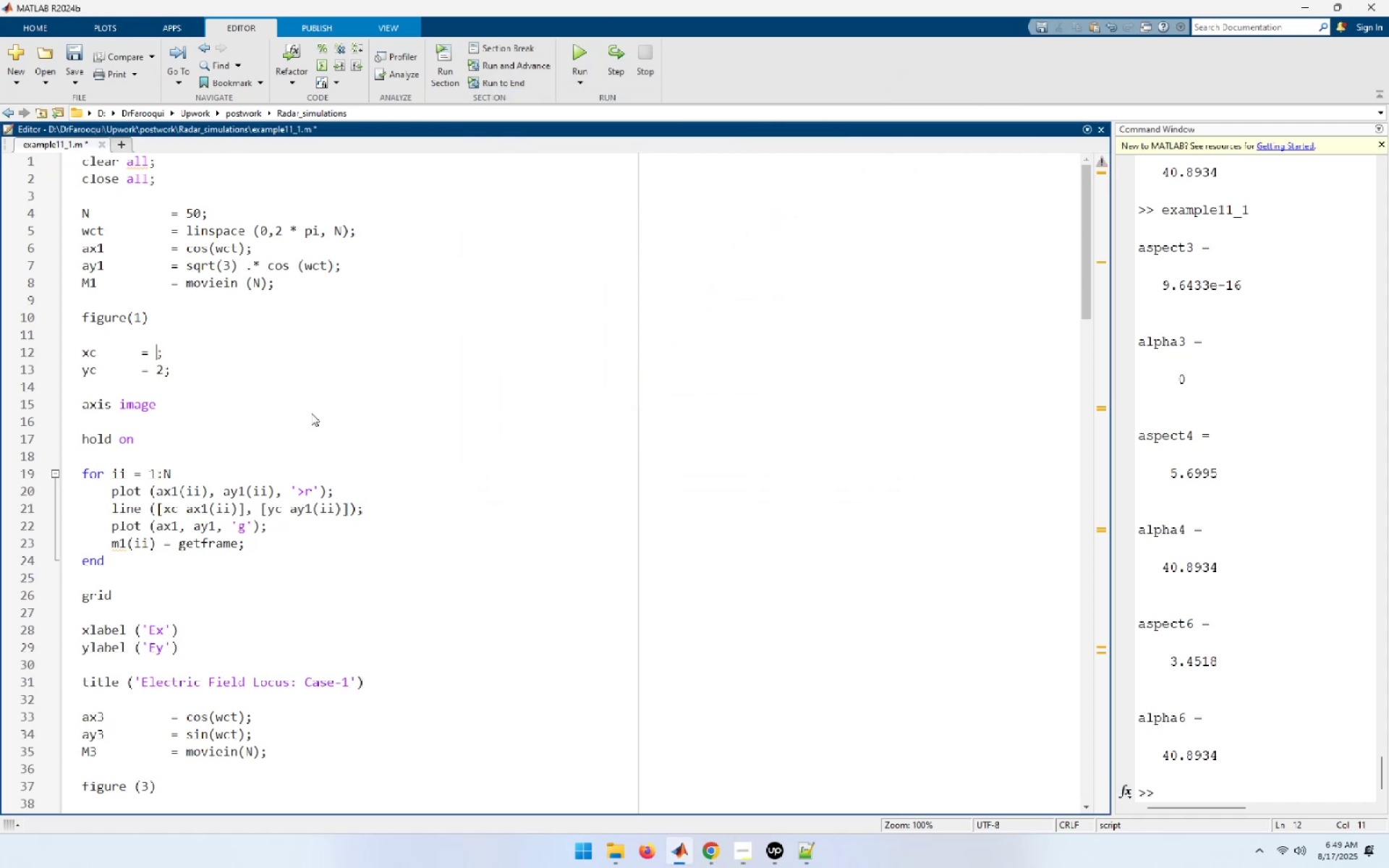 
key(Numpad5)
 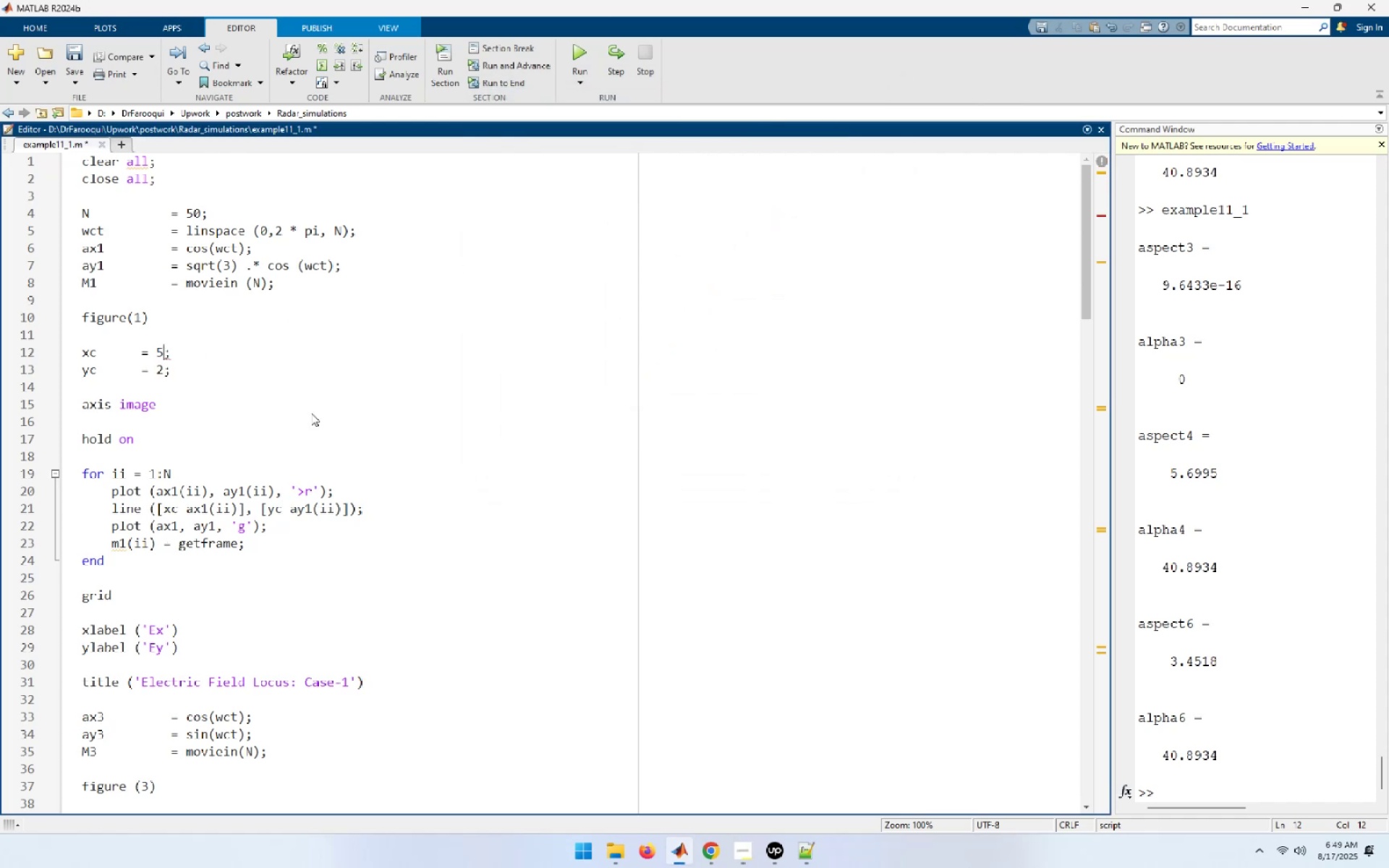 
key(ArrowDown)
 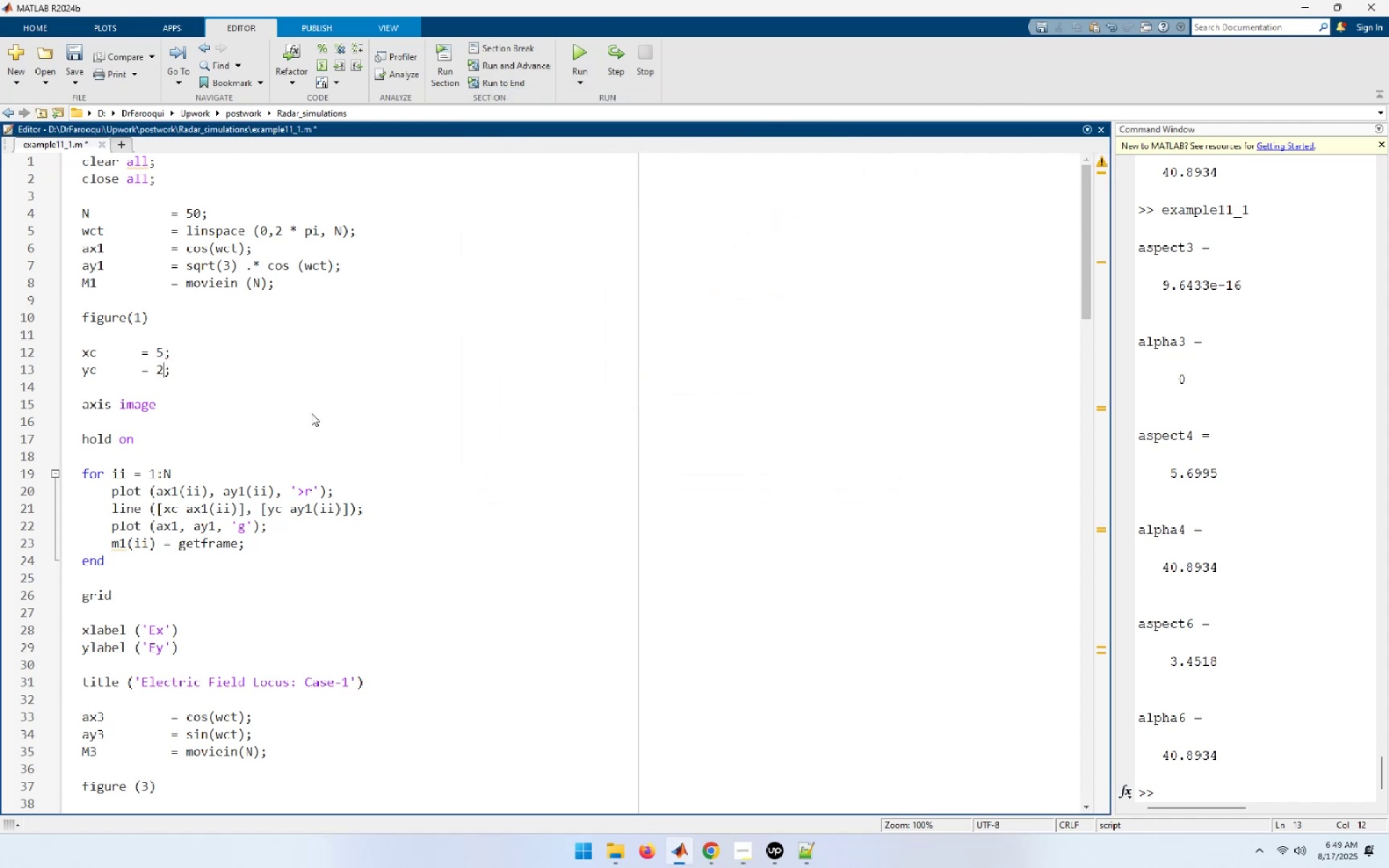 
key(Backspace)
 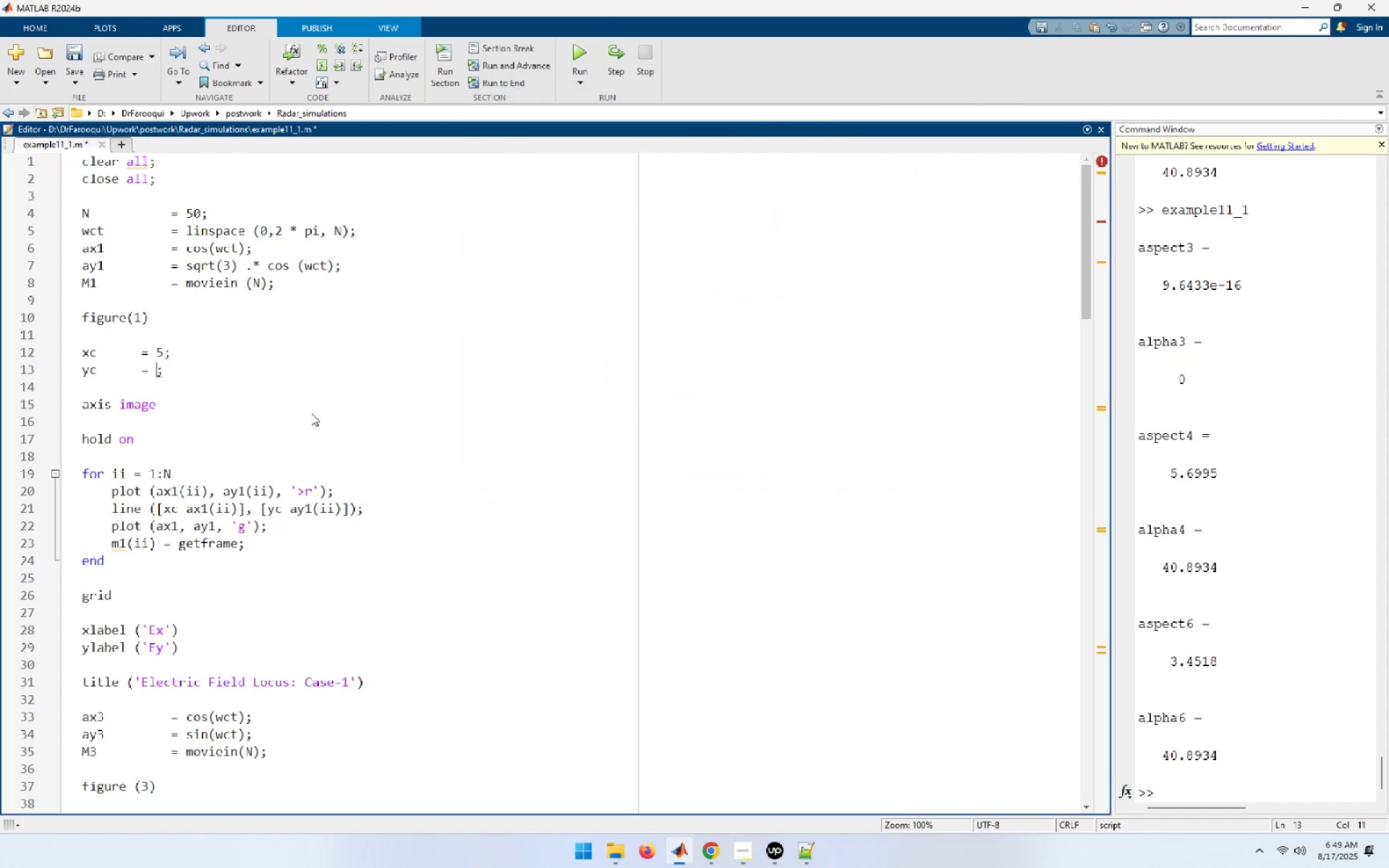 
key(Numpad5)
 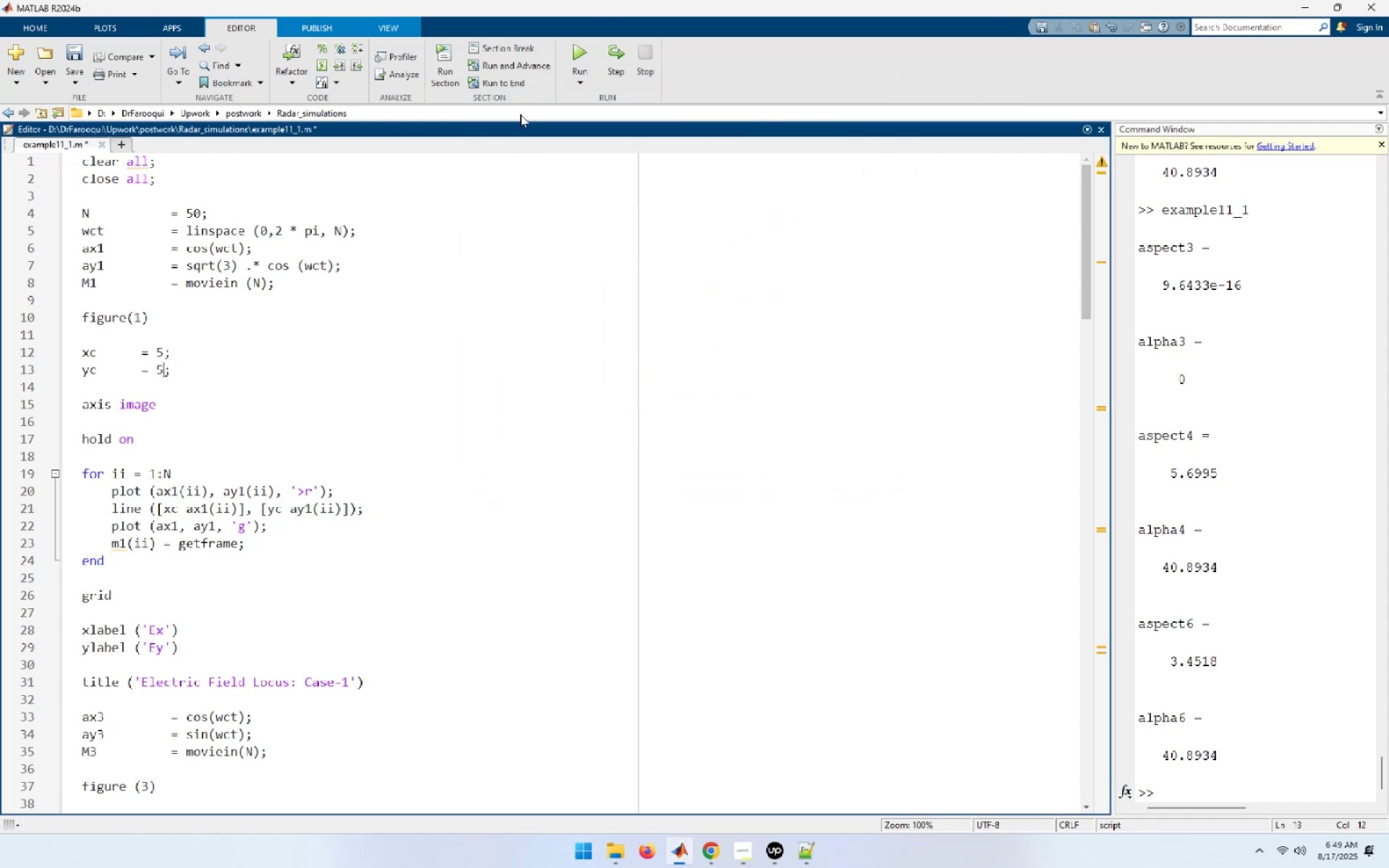 
left_click([569, 51])
 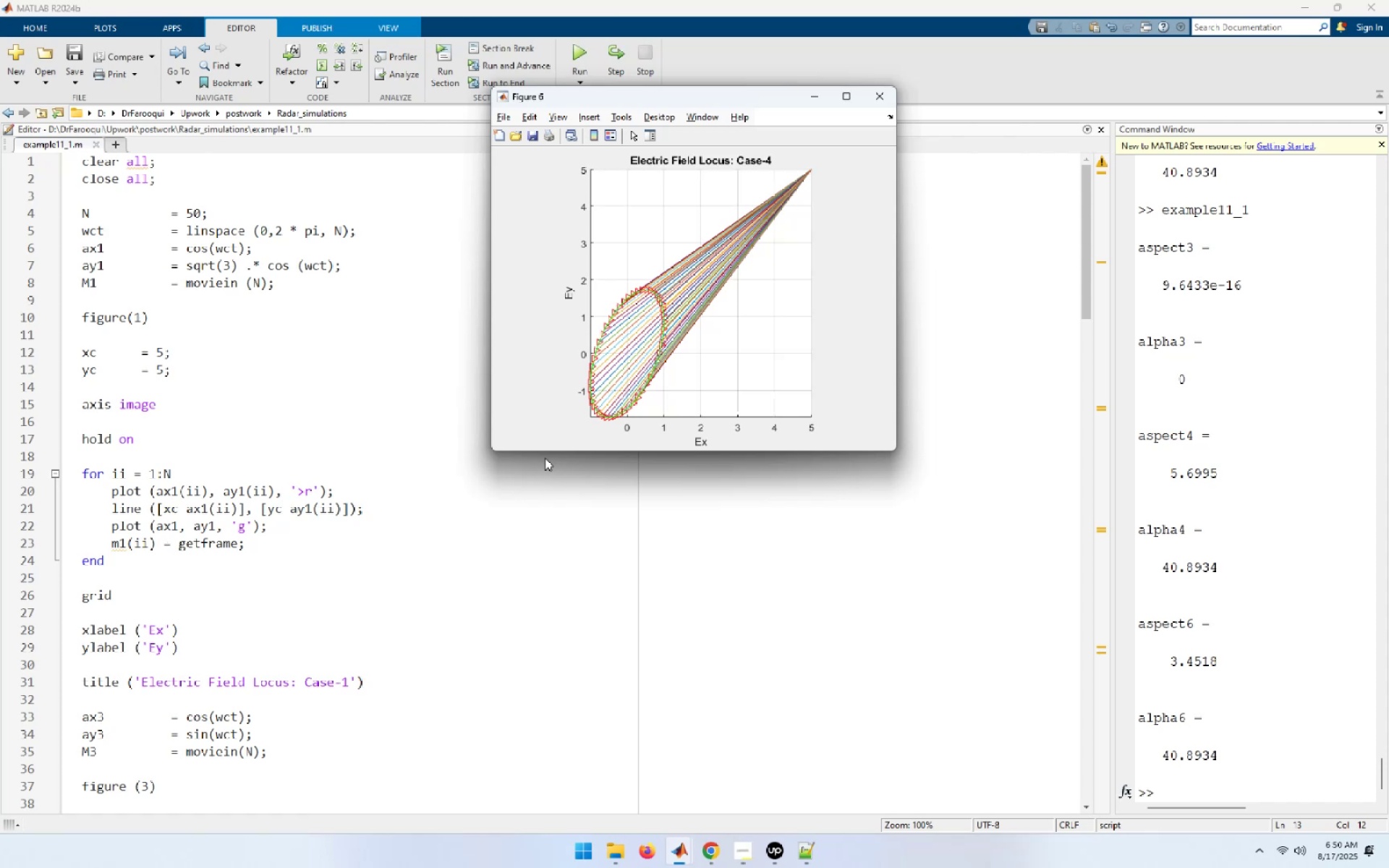 
wait(17.84)
 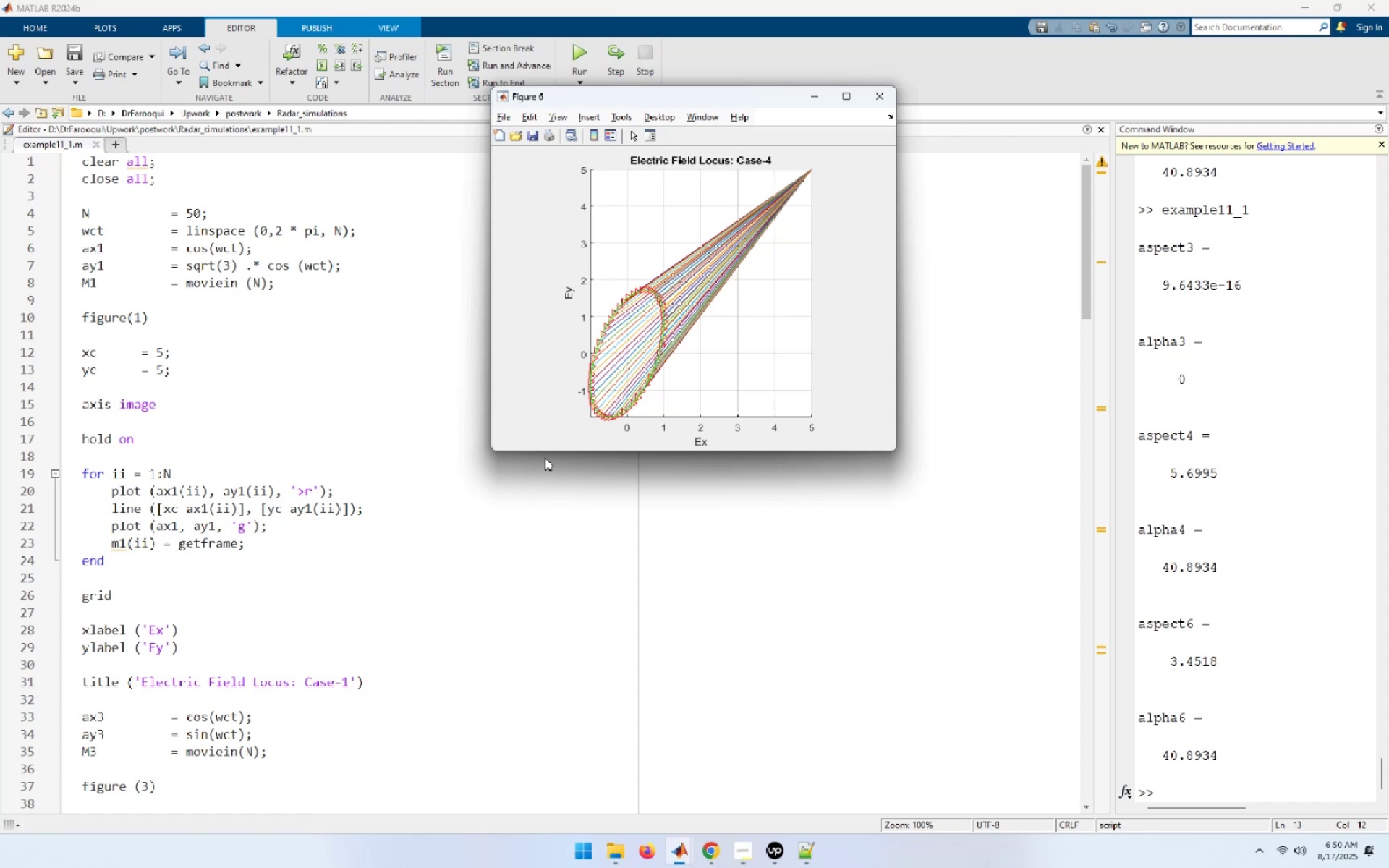 
left_click([161, 354])
 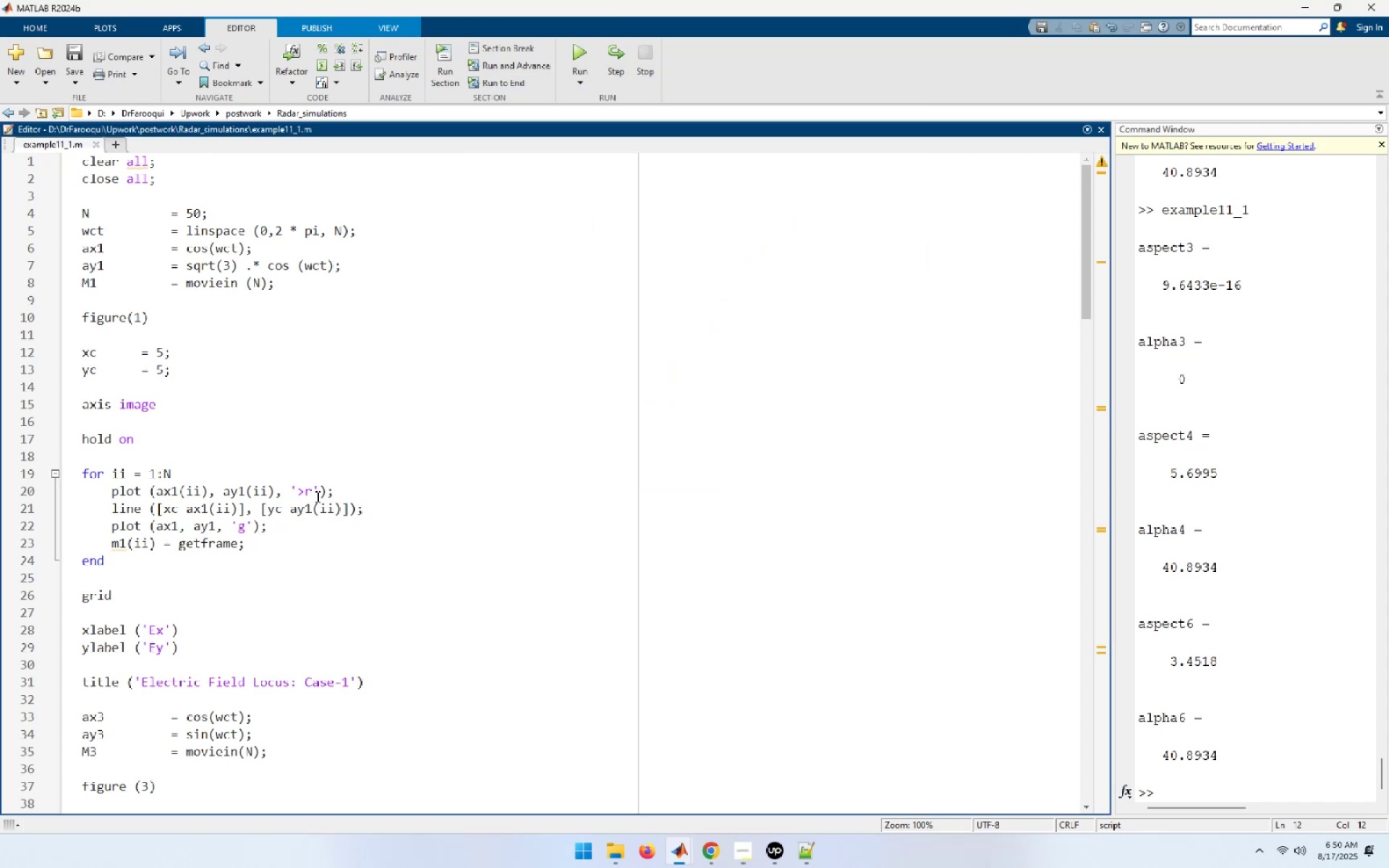 
key(ArrowLeft)
 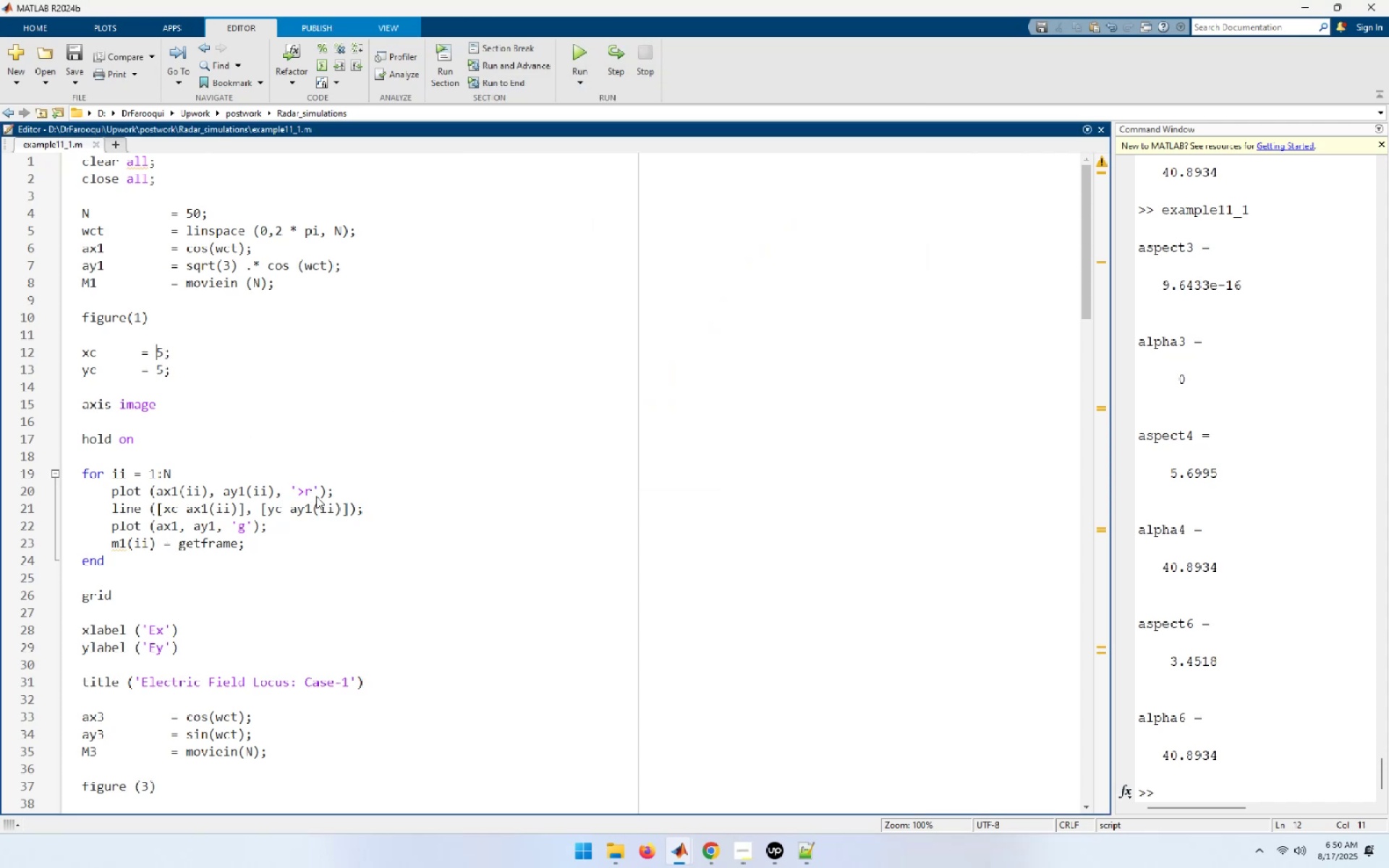 
key(Numpad2)
 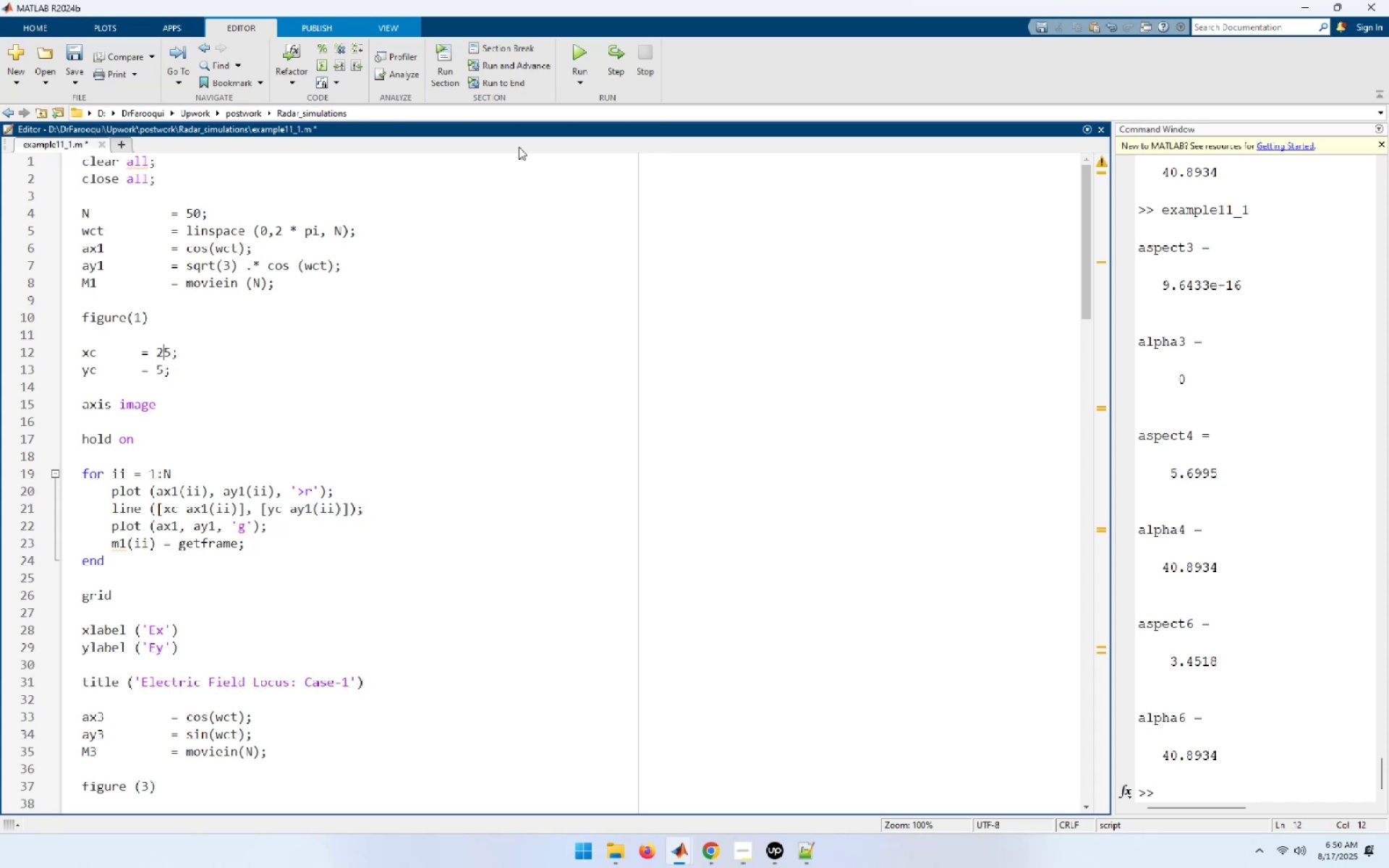 
left_click([571, 49])
 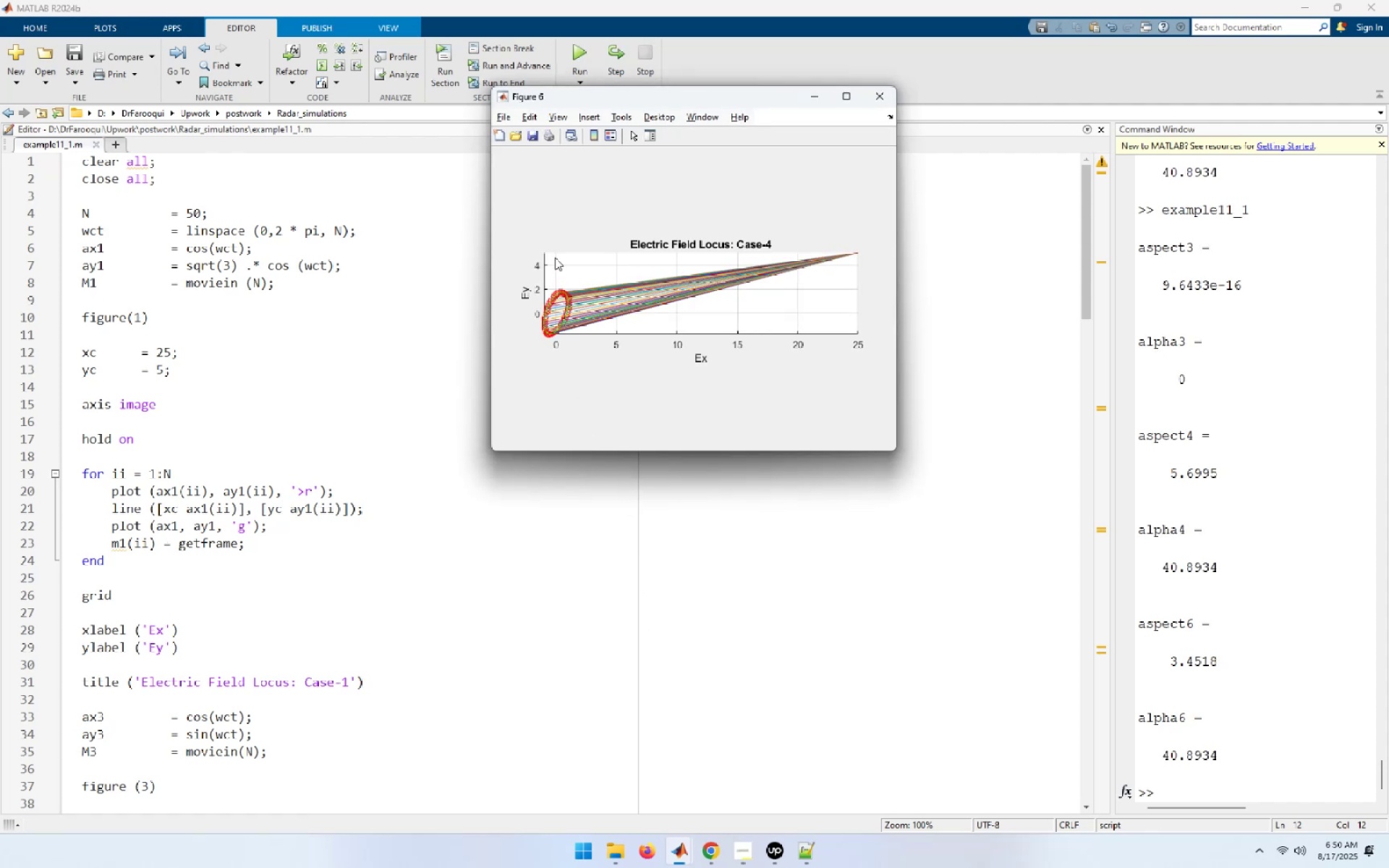 
wait(18.54)
 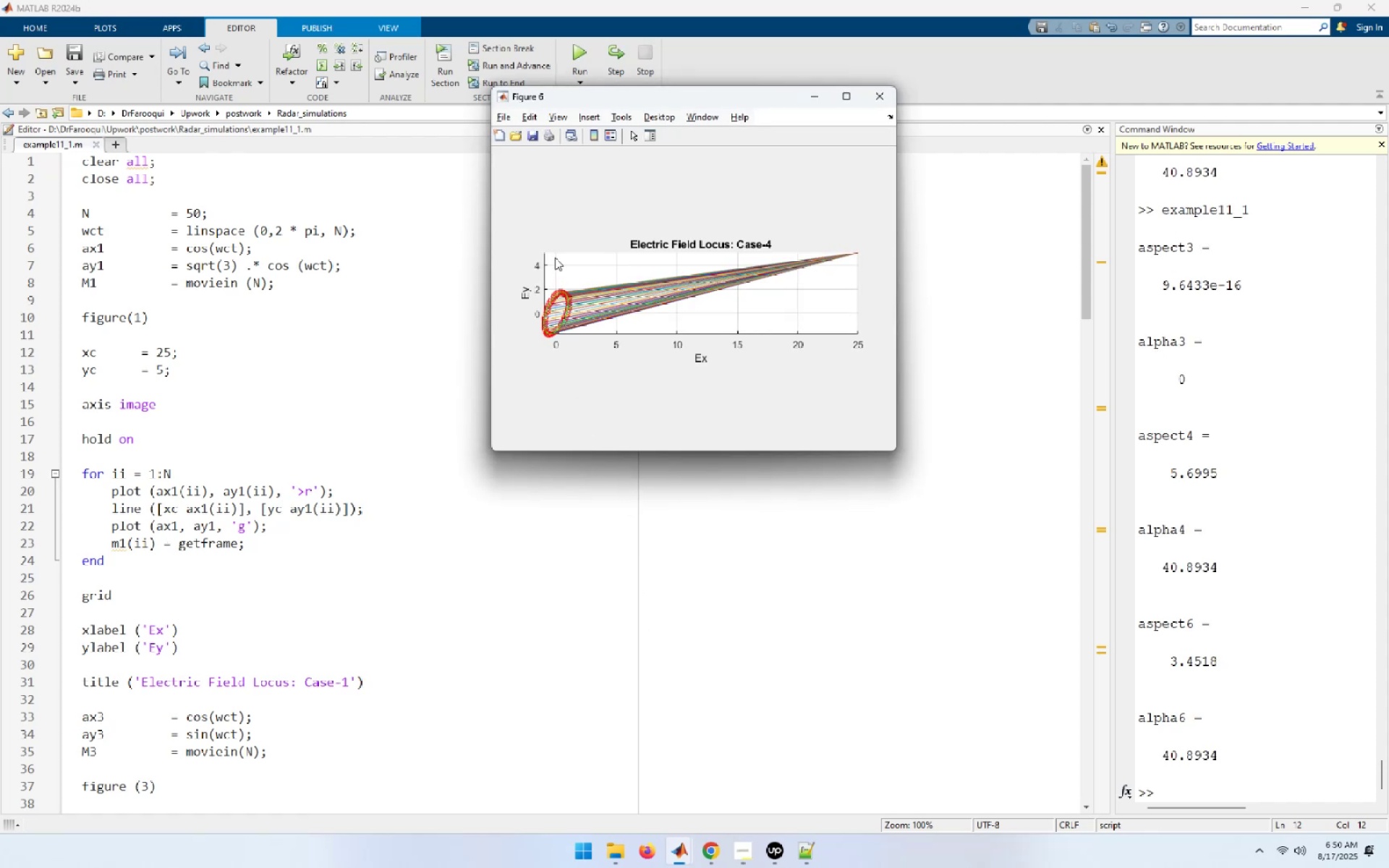 
left_click([156, 370])
 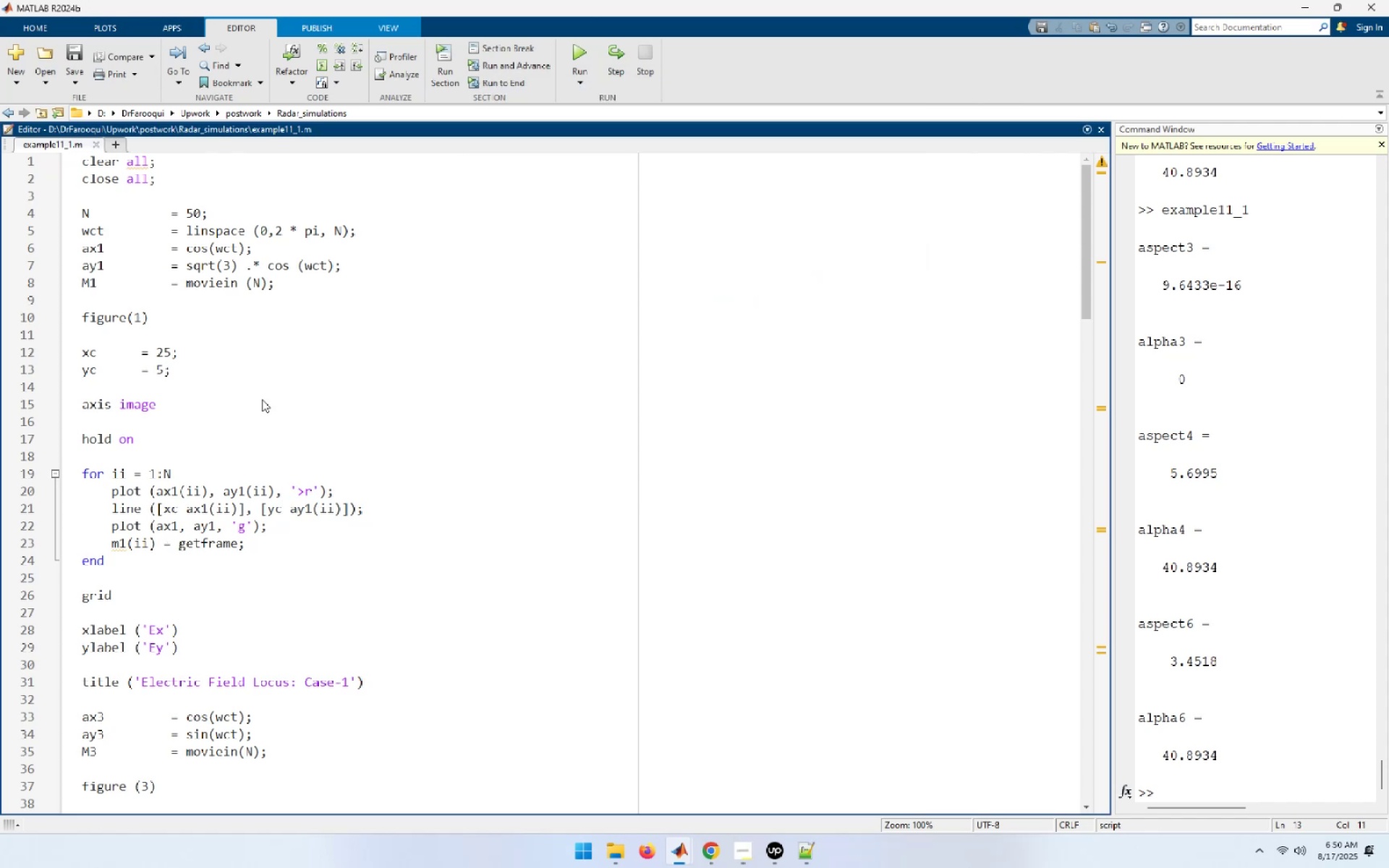 
key(ArrowRight)
 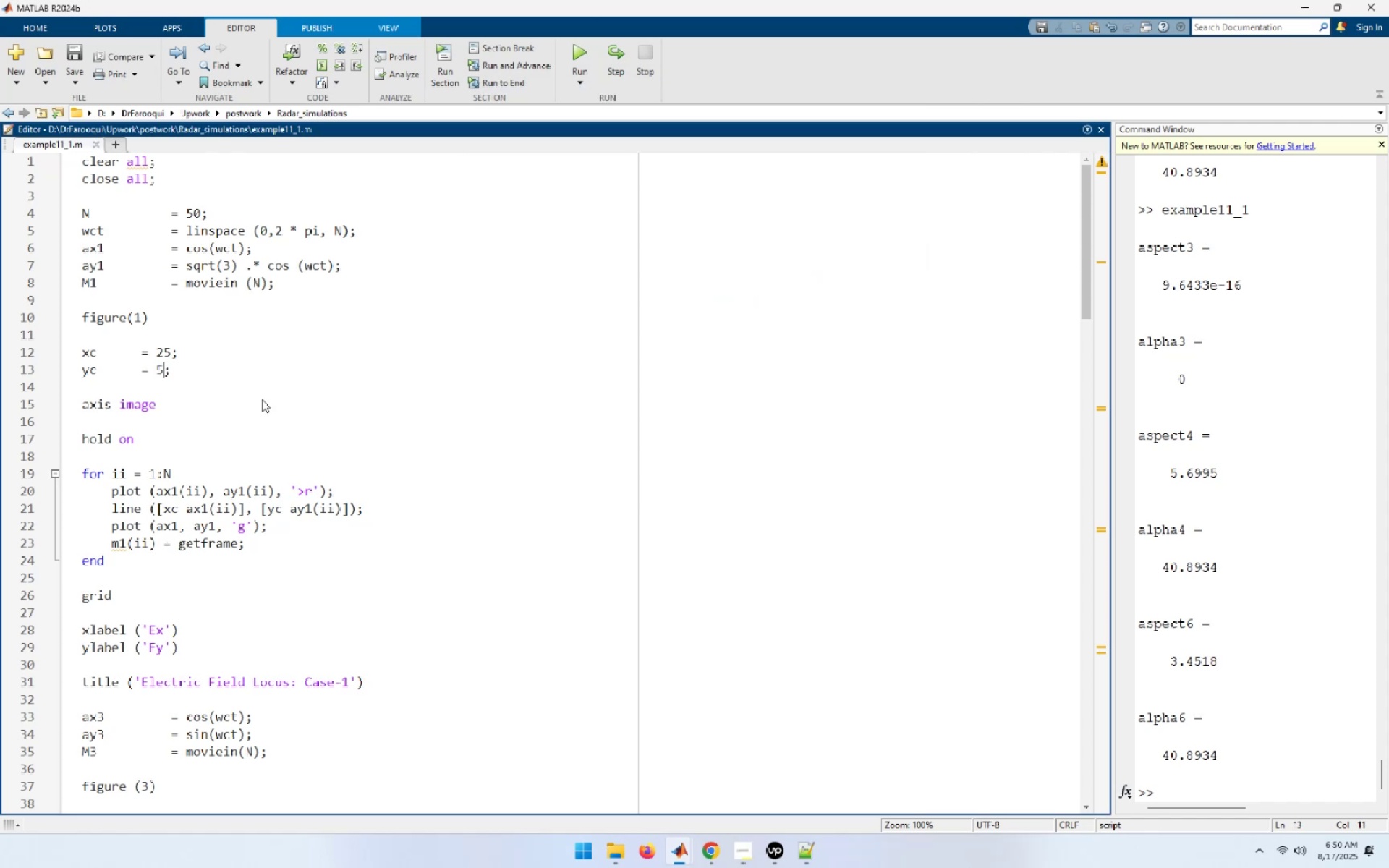 
key(Numpad0)
 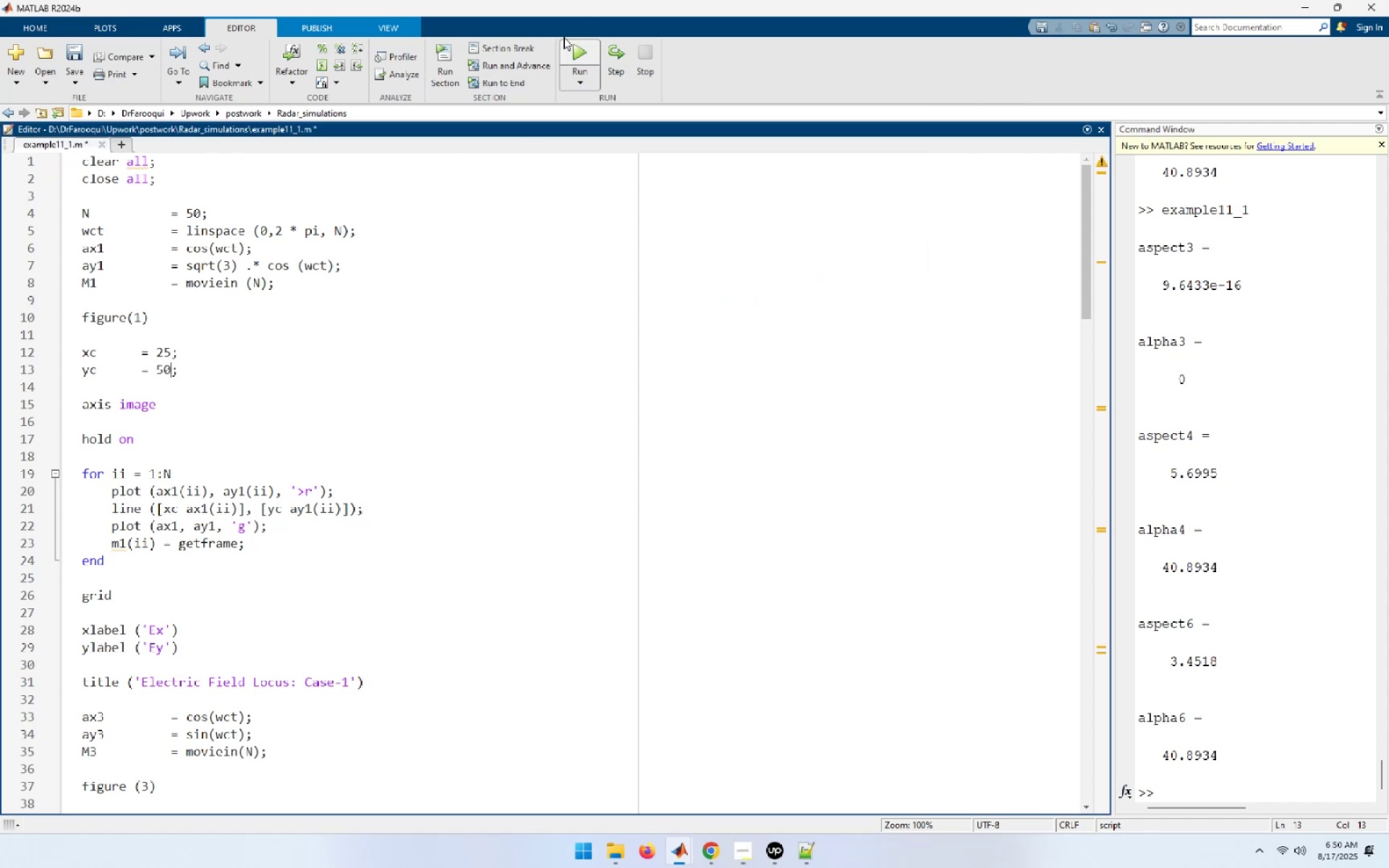 
left_click([575, 48])
 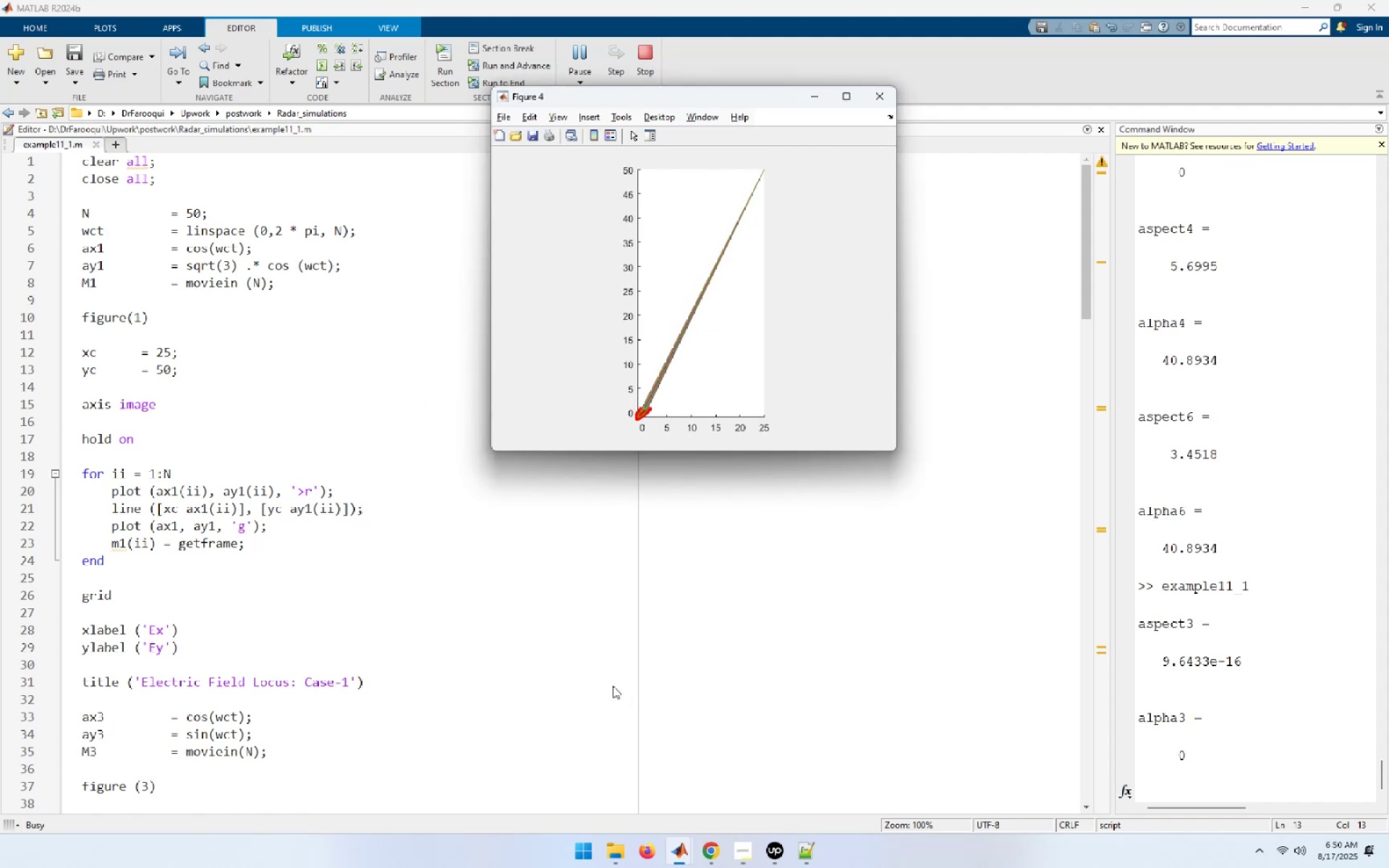 
wait(13.27)
 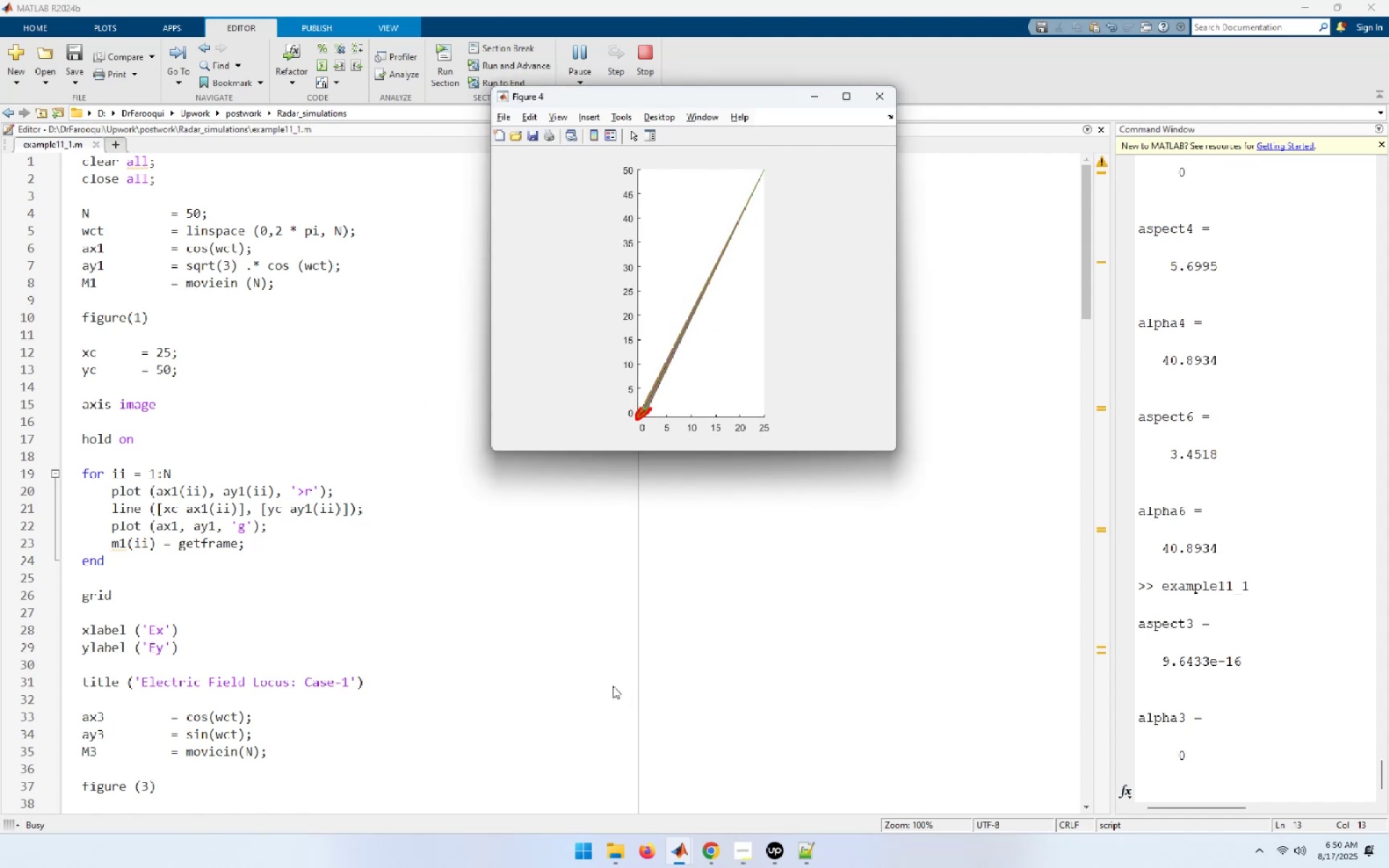 
key(Delete)
 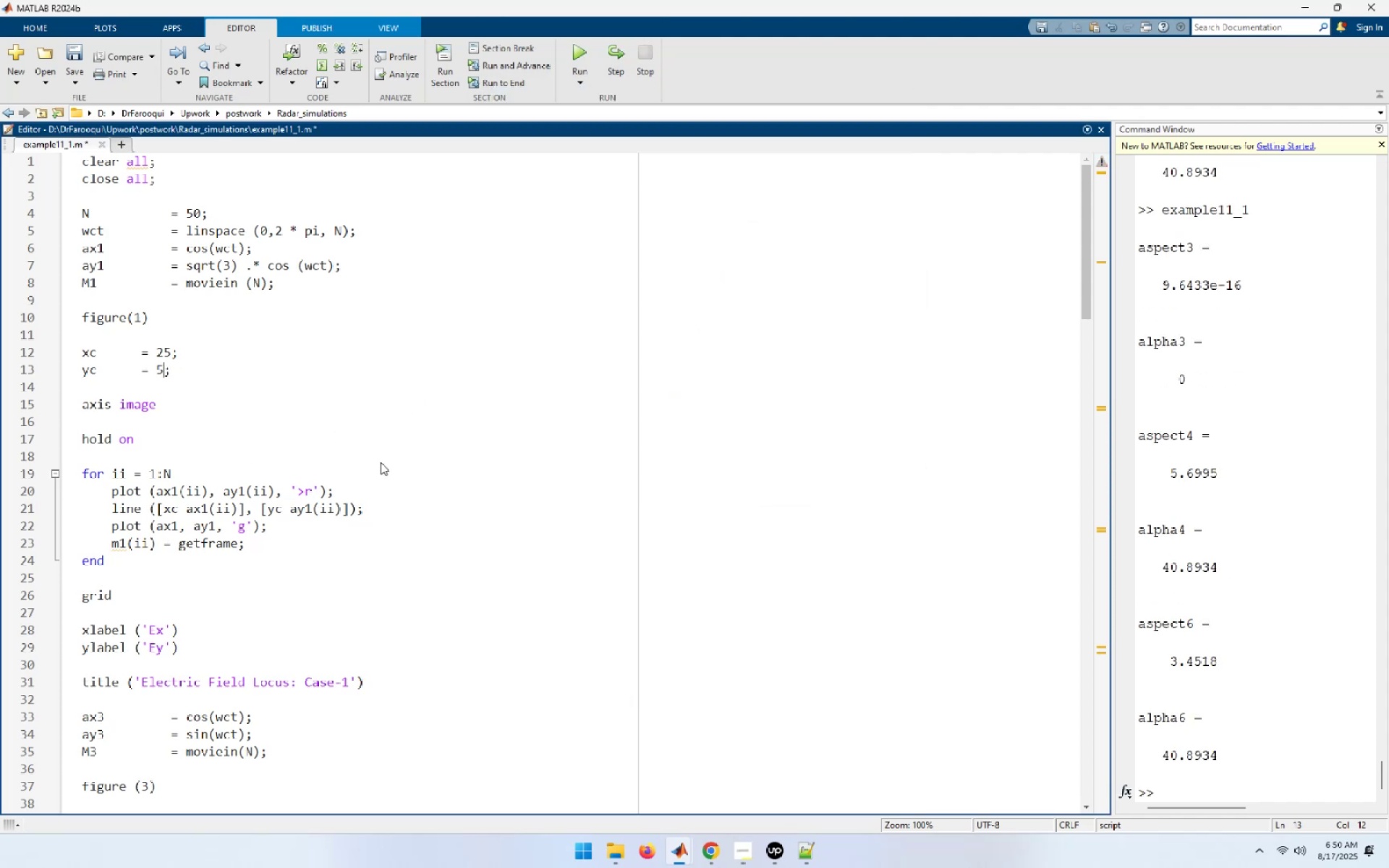 
key(ArrowLeft)
 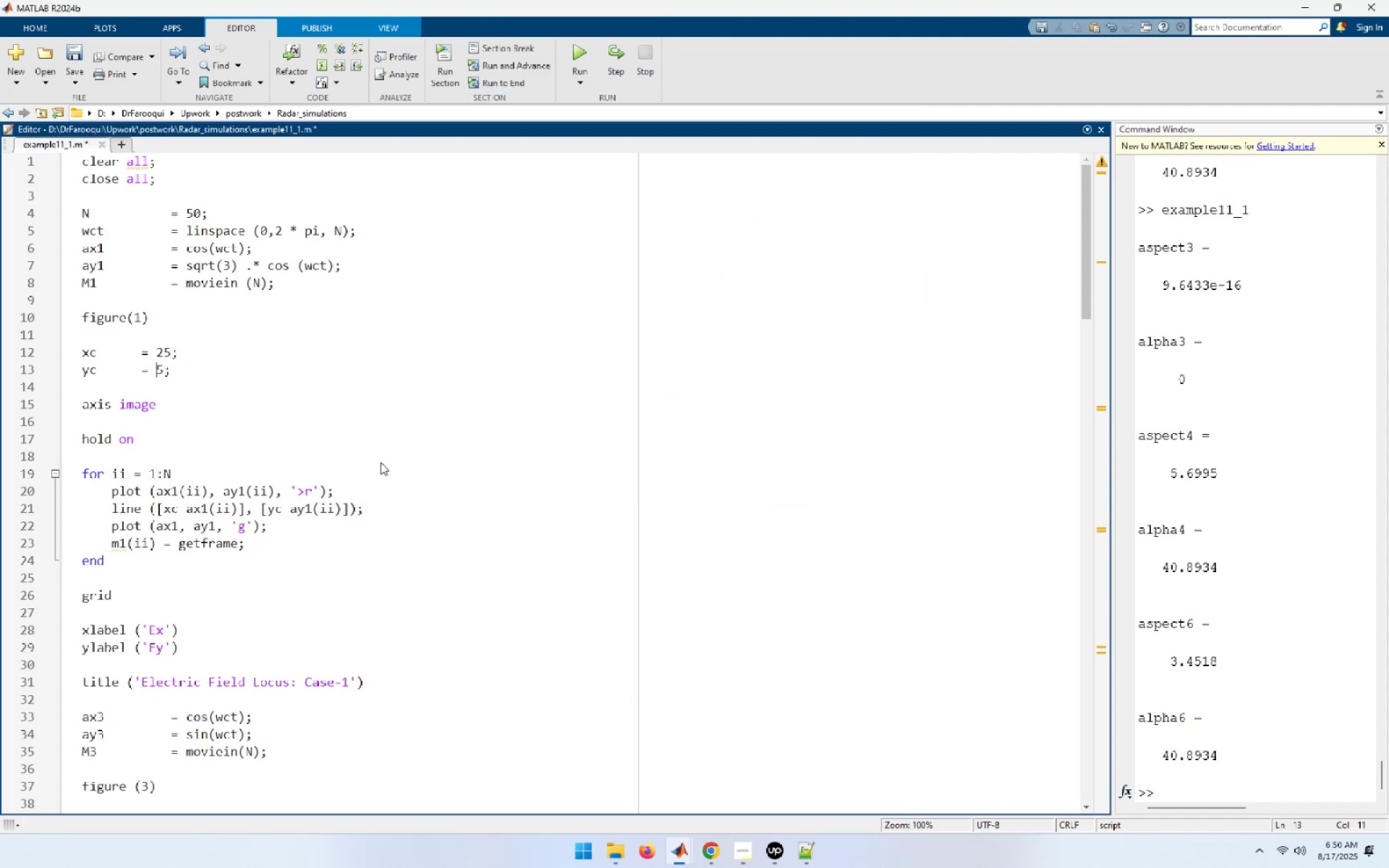 
key(Numpad2)
 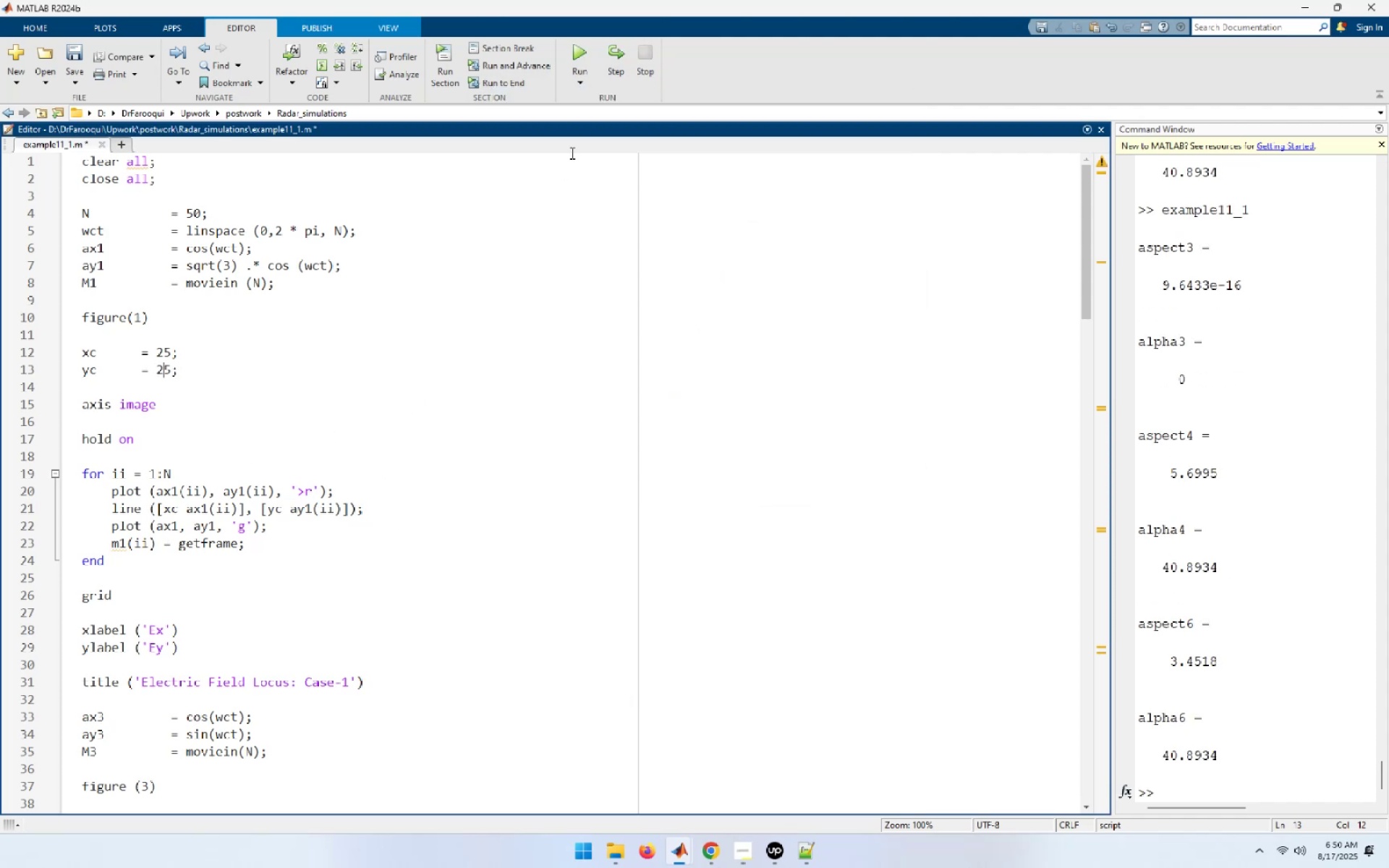 
left_click([579, 51])
 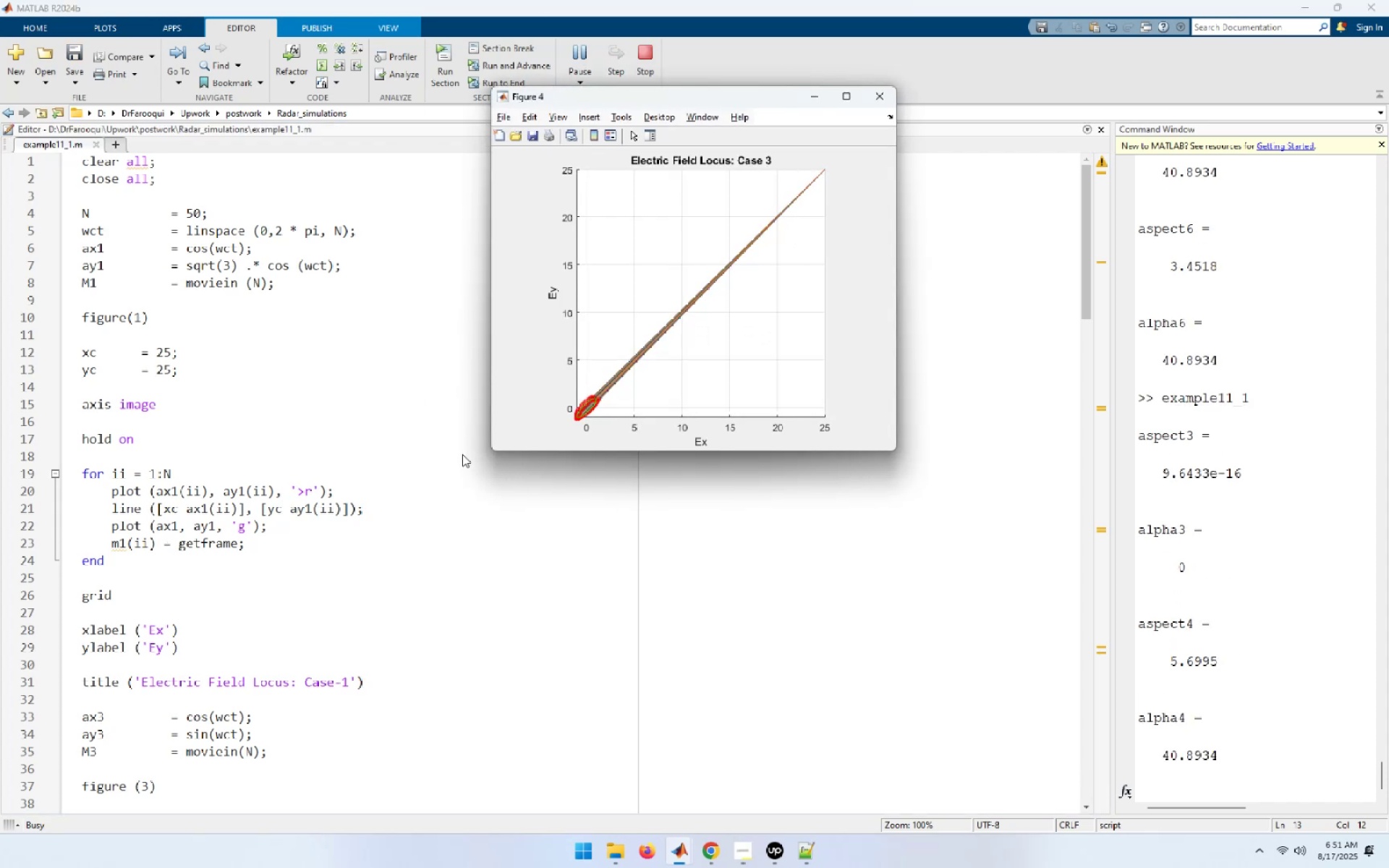 
wait(13.28)
 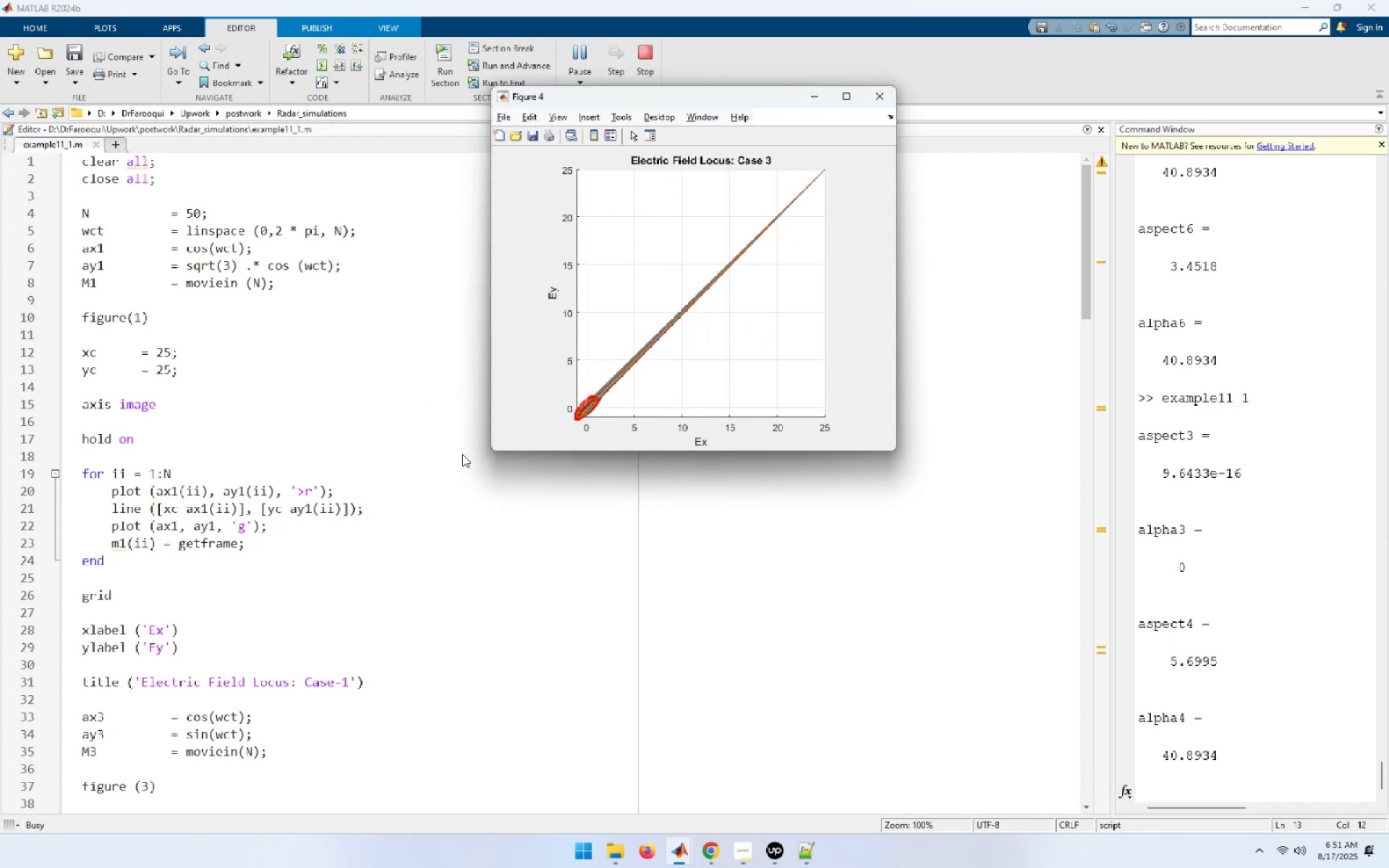 
left_click([166, 353])
 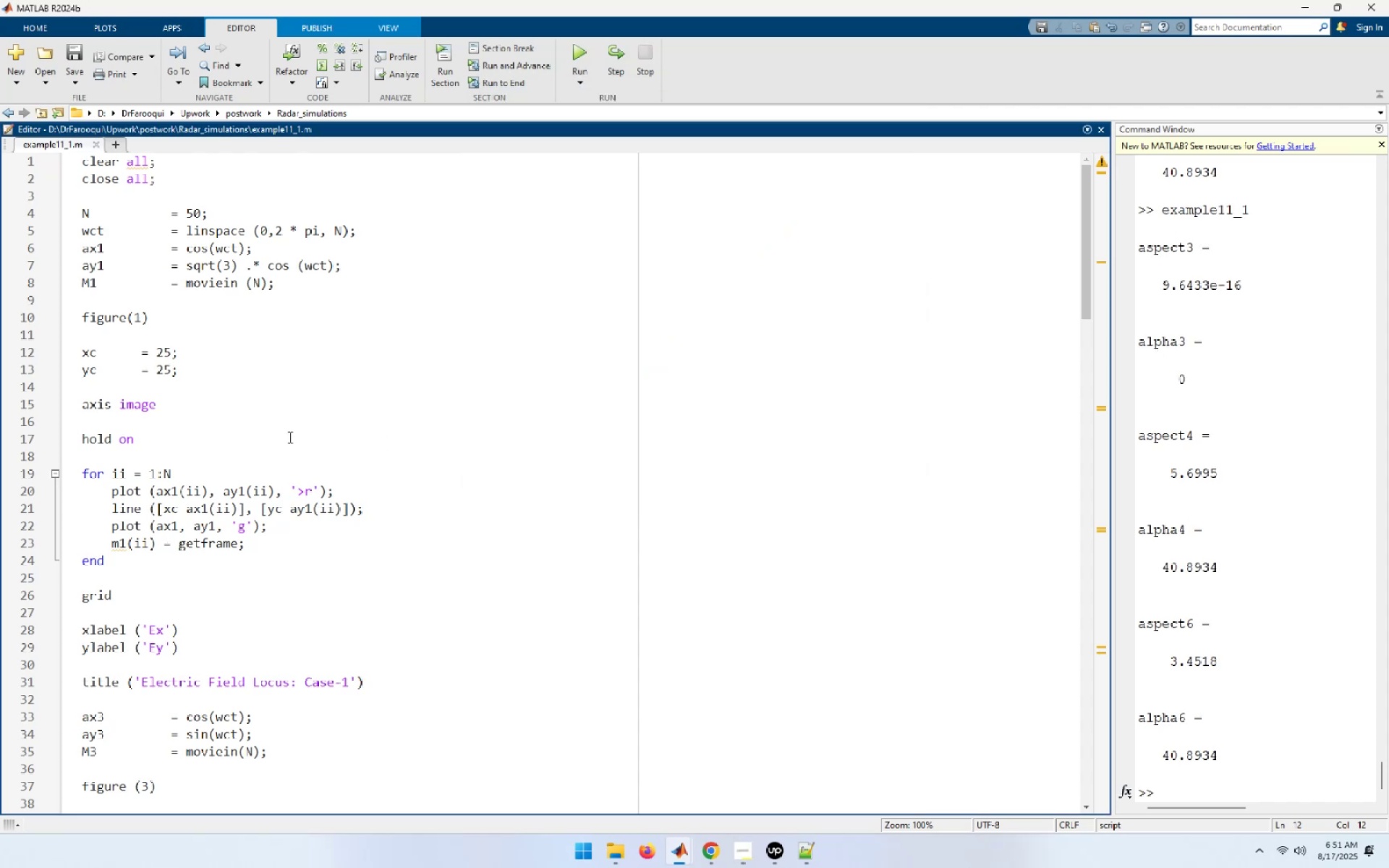 
key(Delete)
 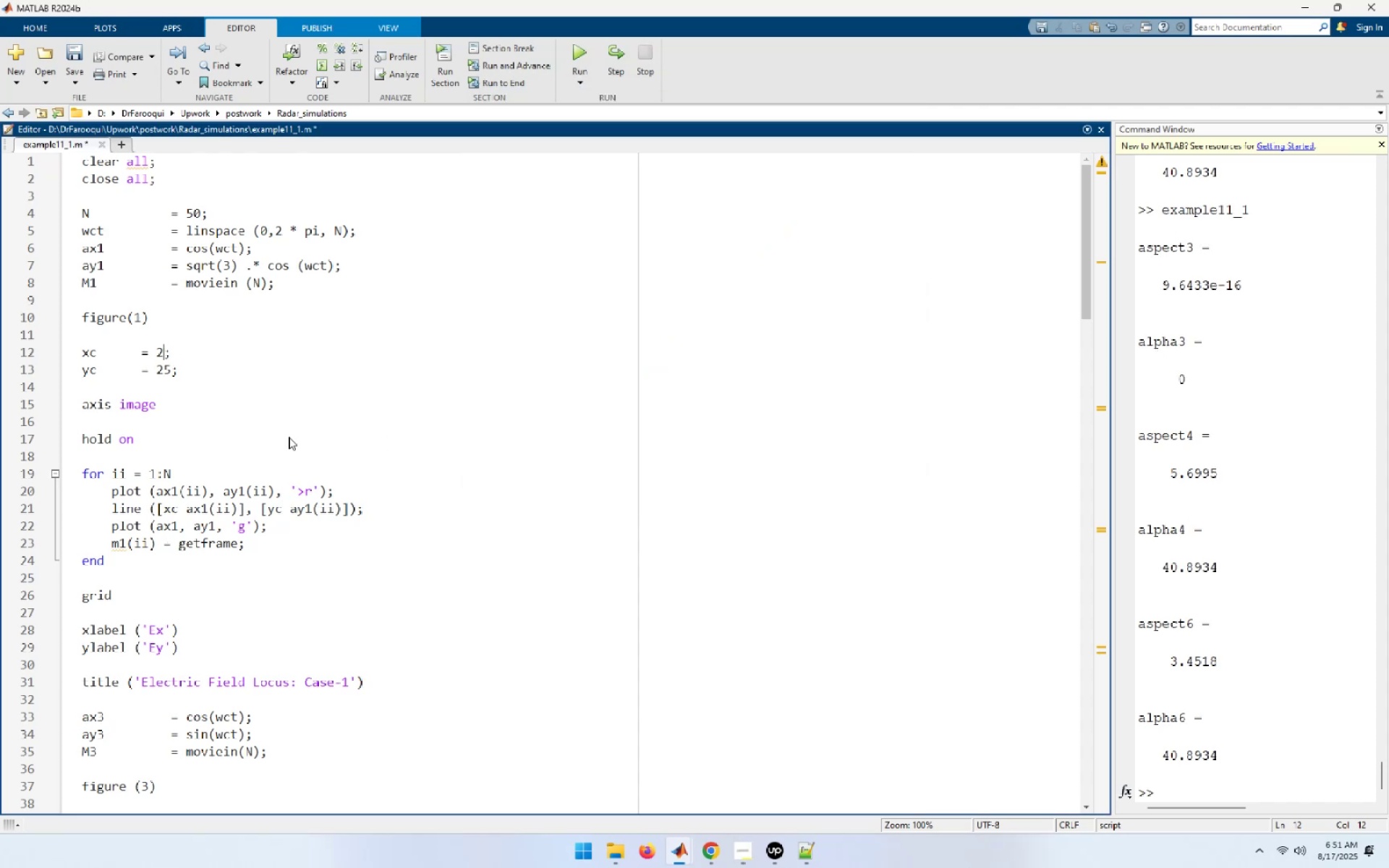 
key(Backspace)
 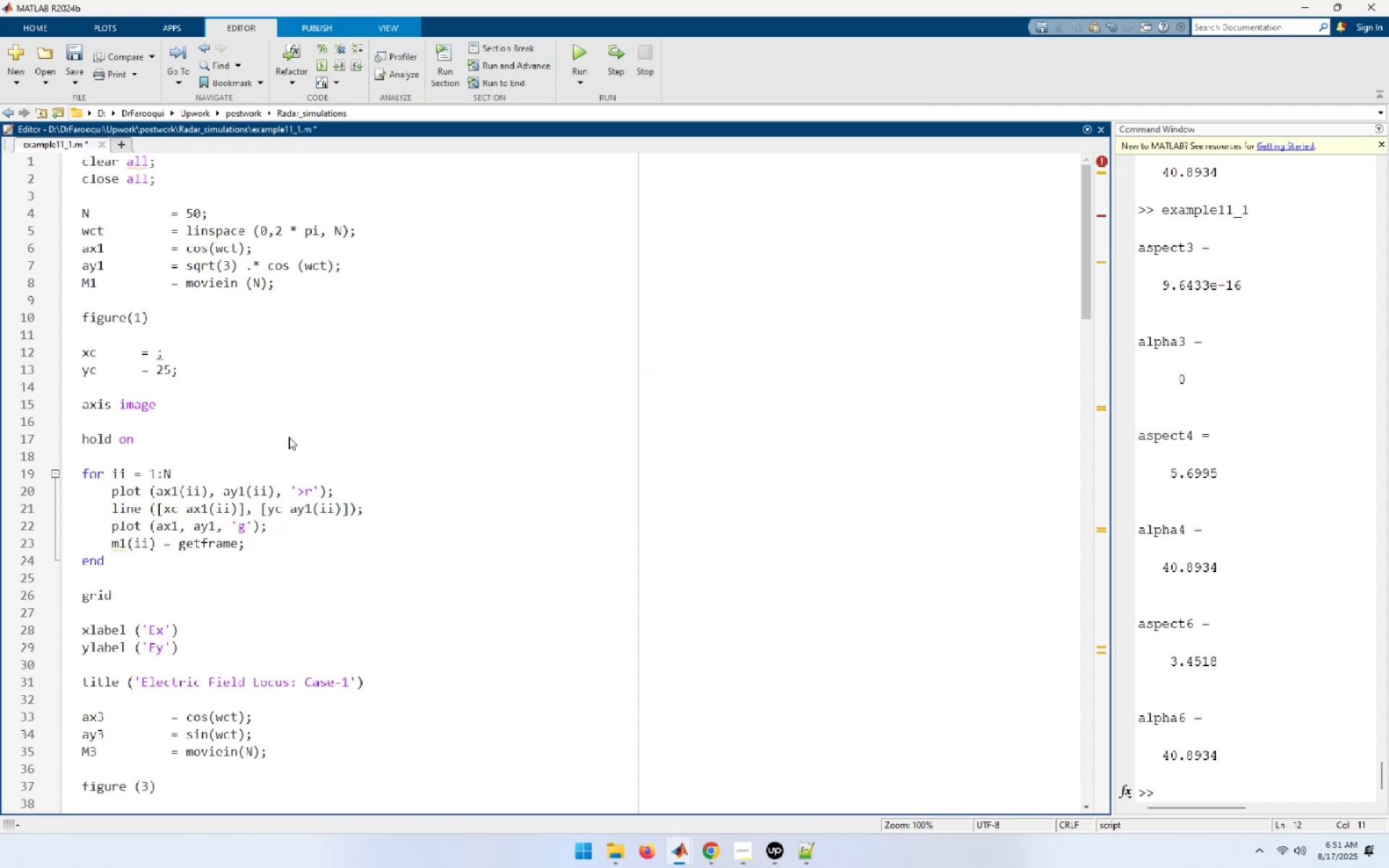 
key(NumpadSubtract)
 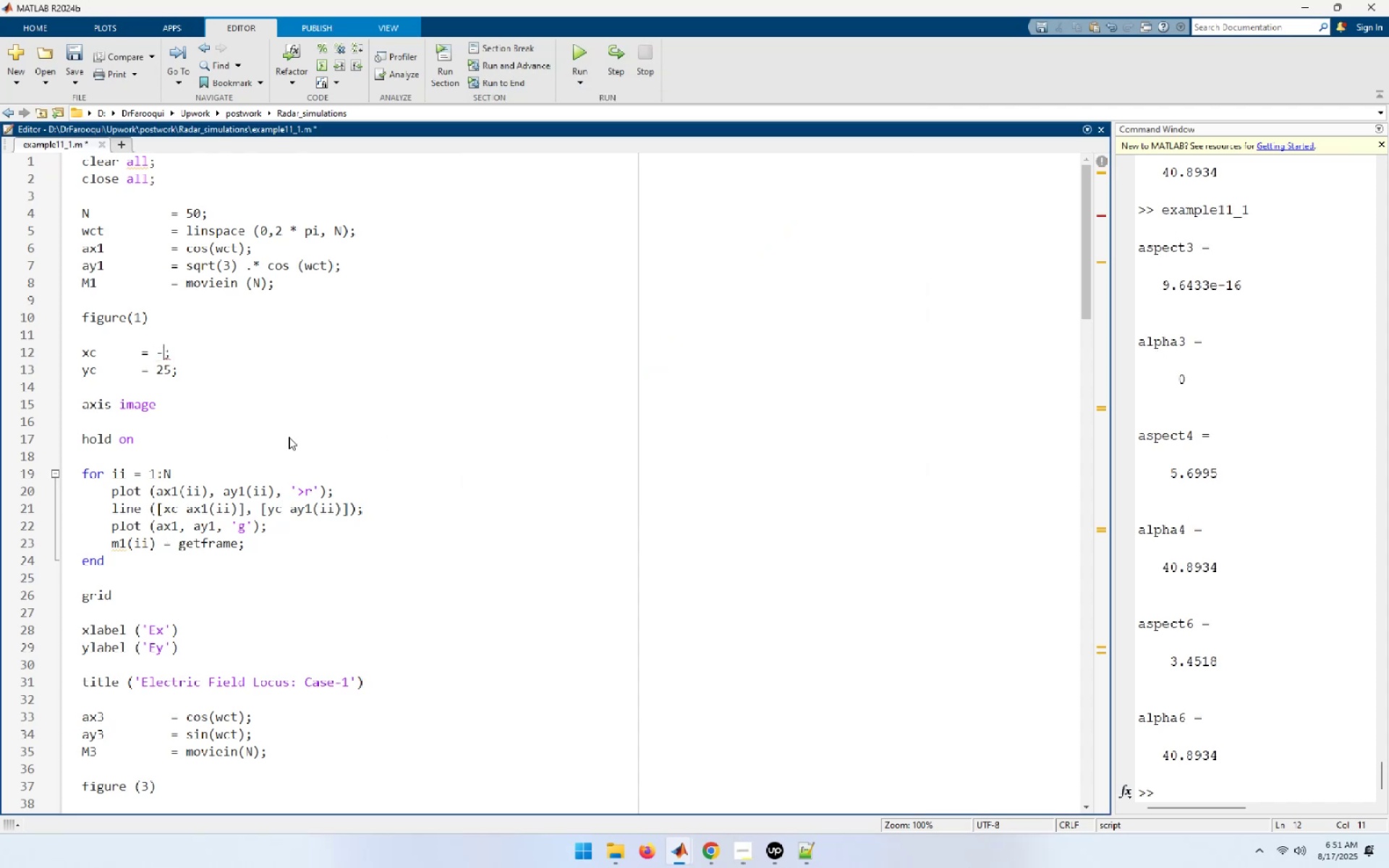 
key(Numpad1)
 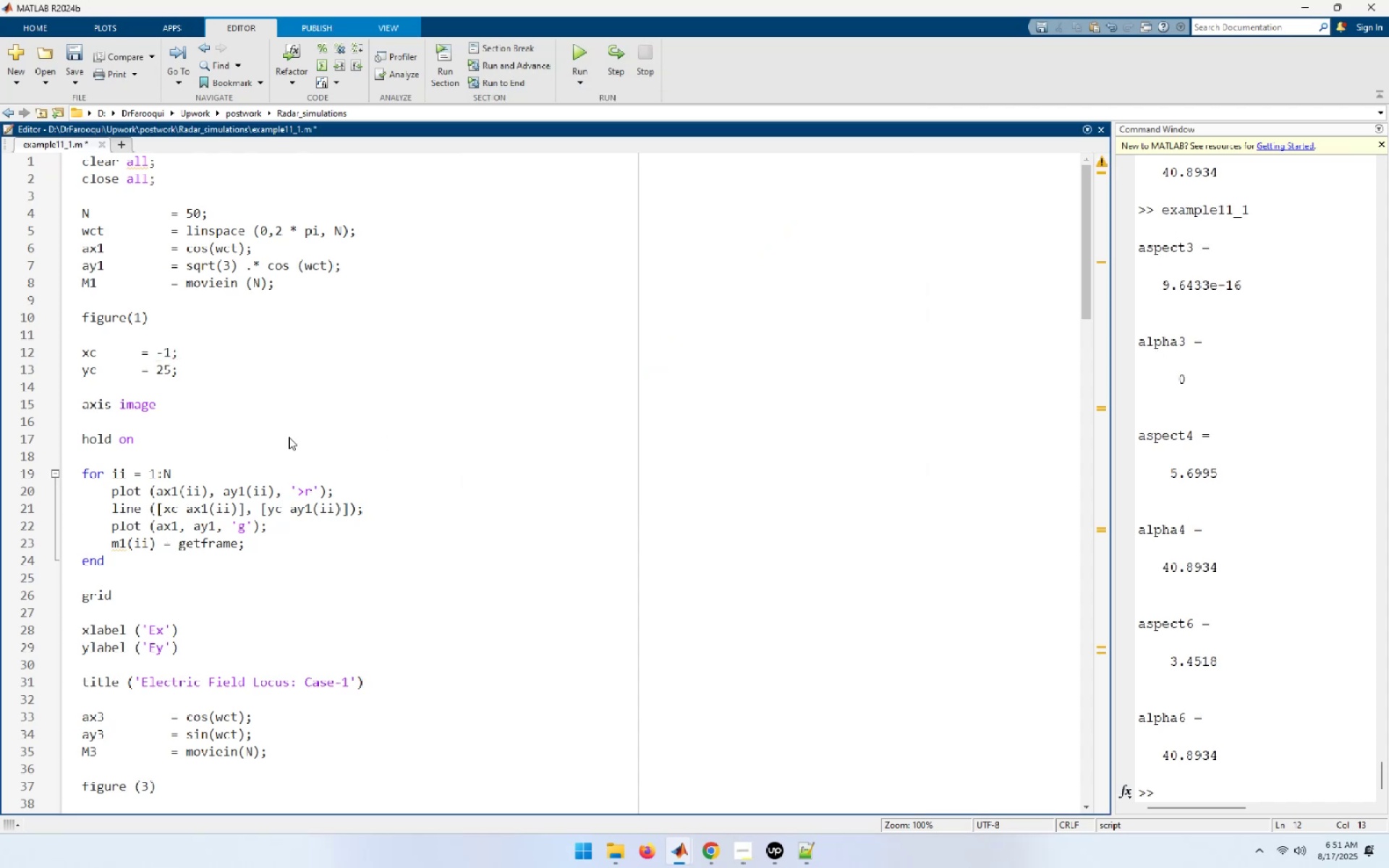 
key(ArrowDown)
 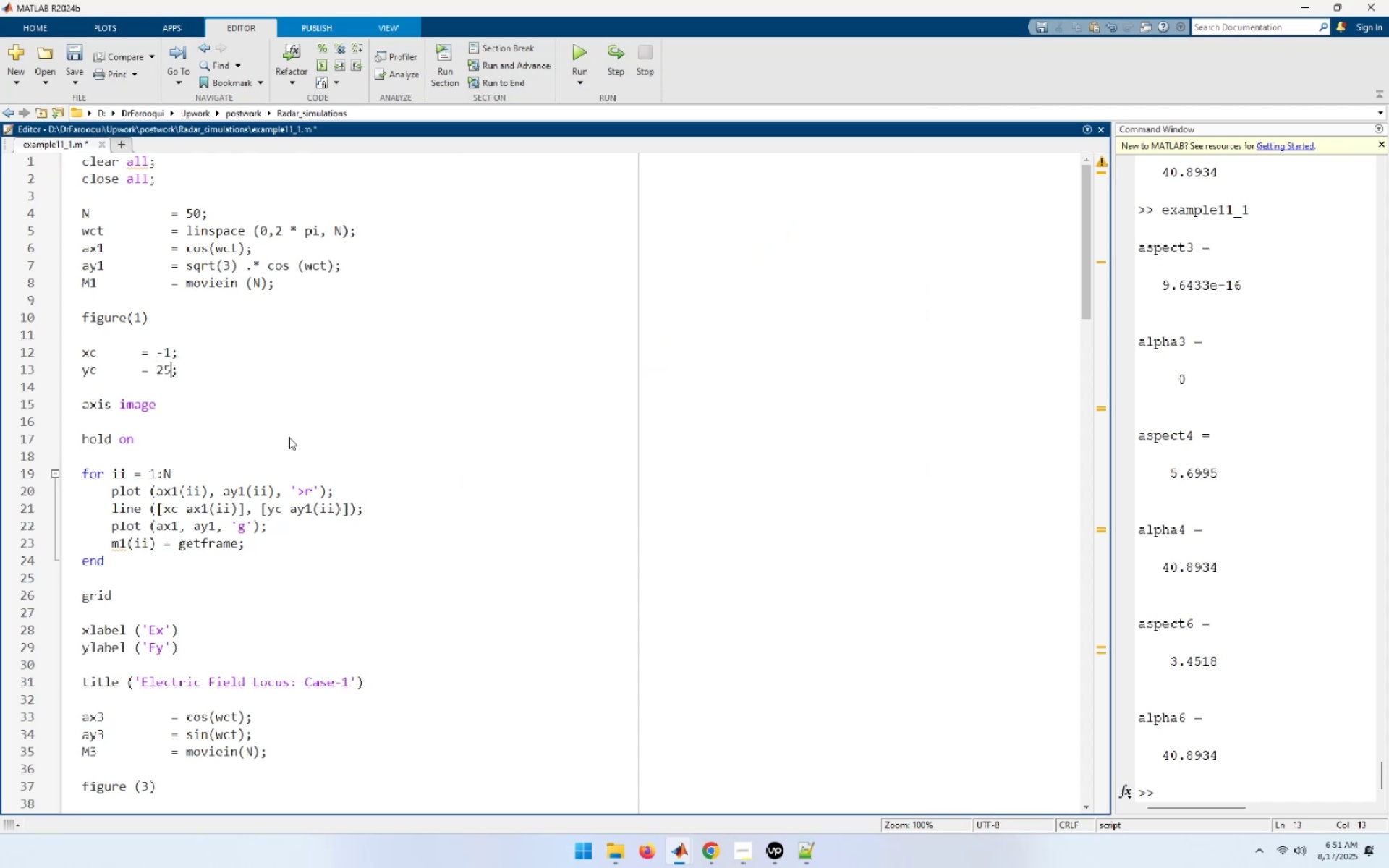 
key(Backspace)
 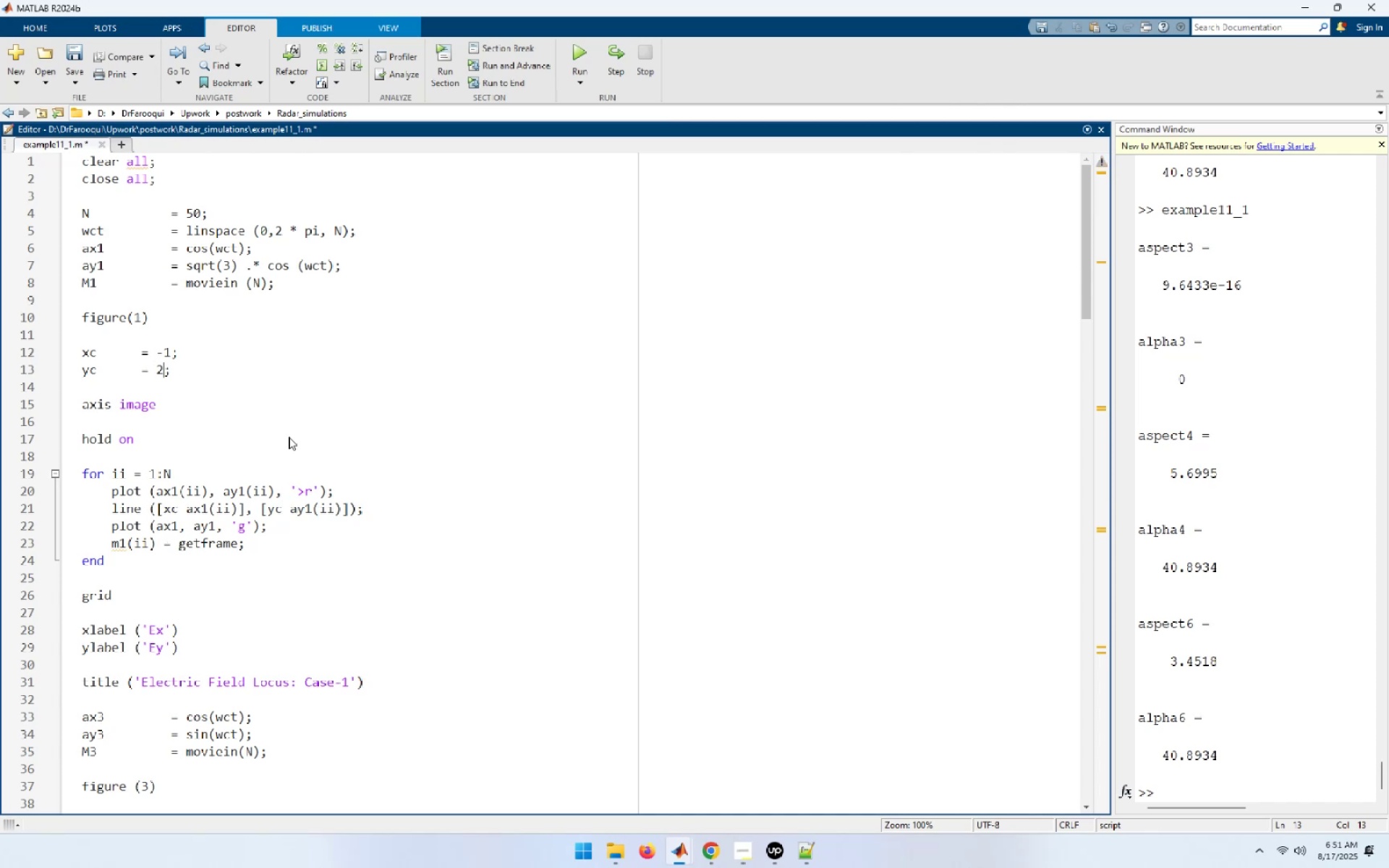 
key(Backspace)
 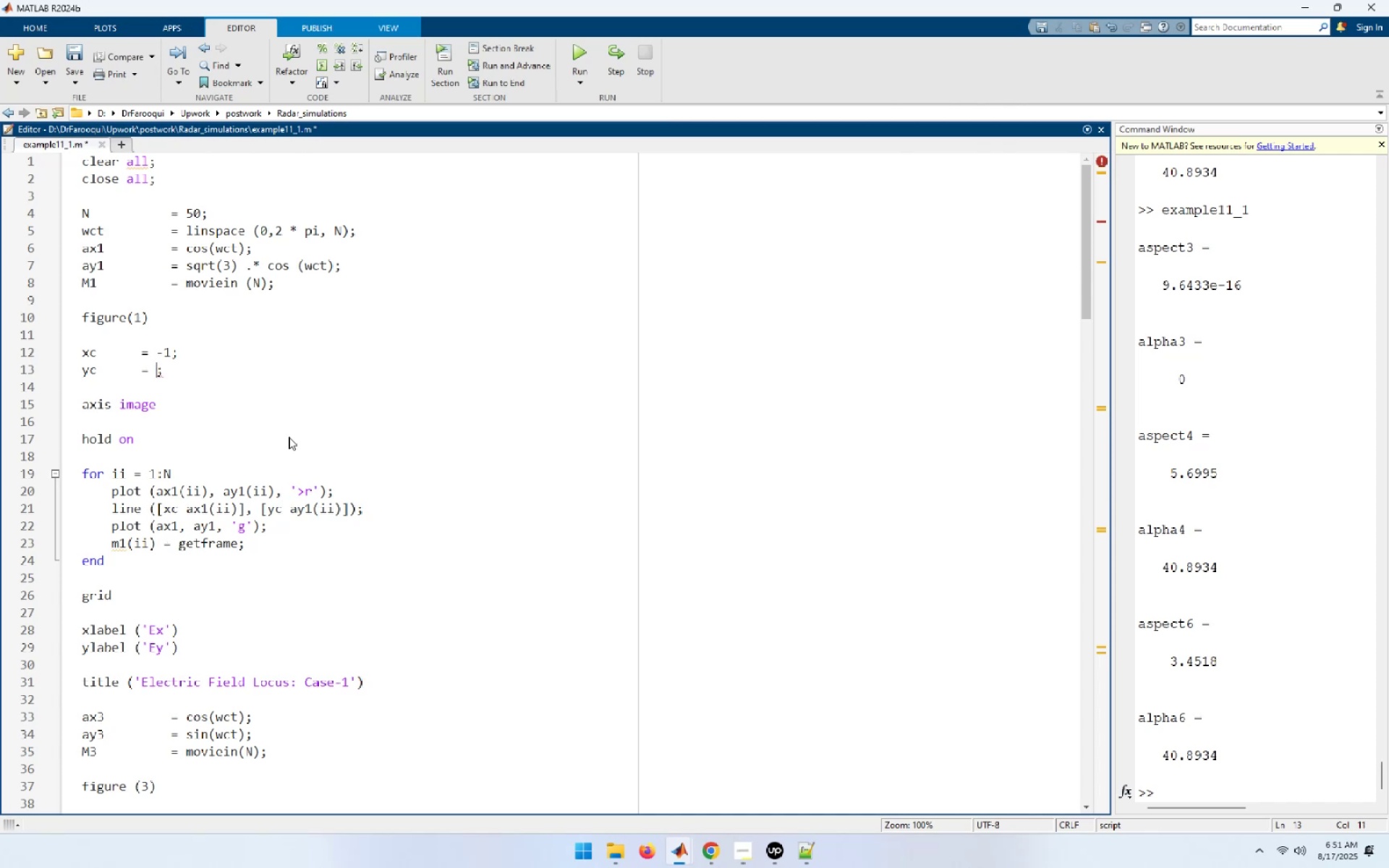 
key(NumpadSubtract)
 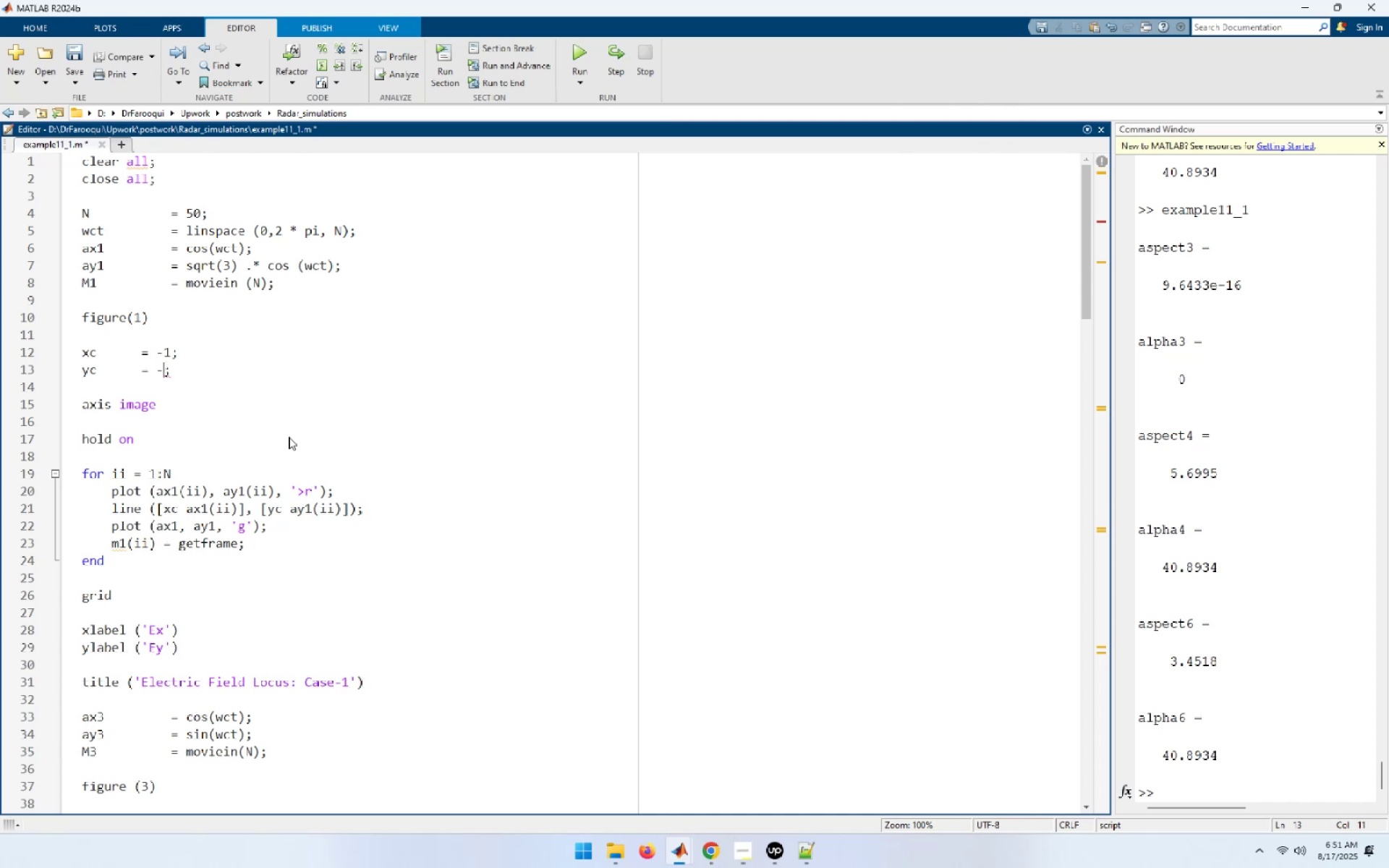 
key(Numpad1)
 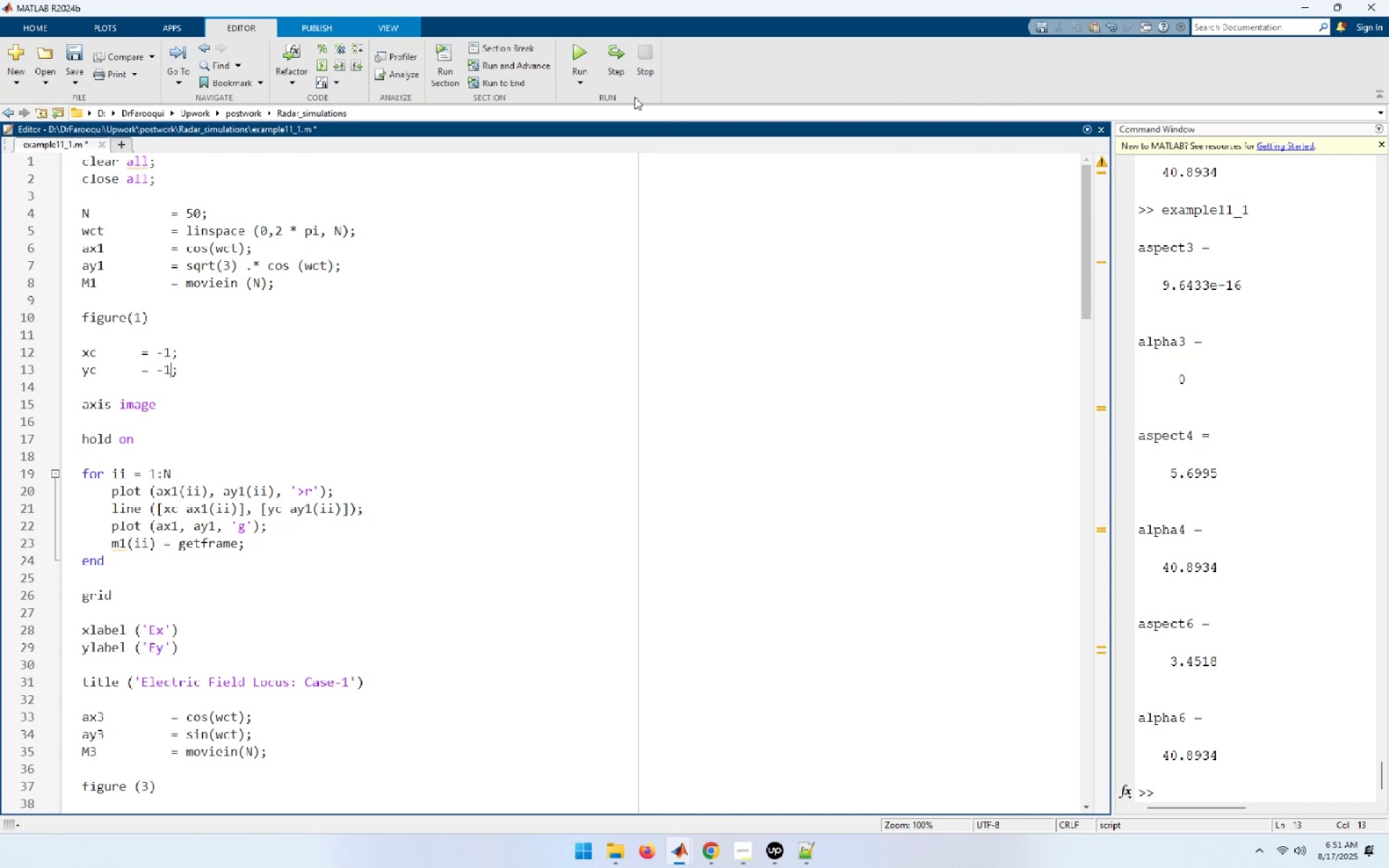 
left_click([582, 60])
 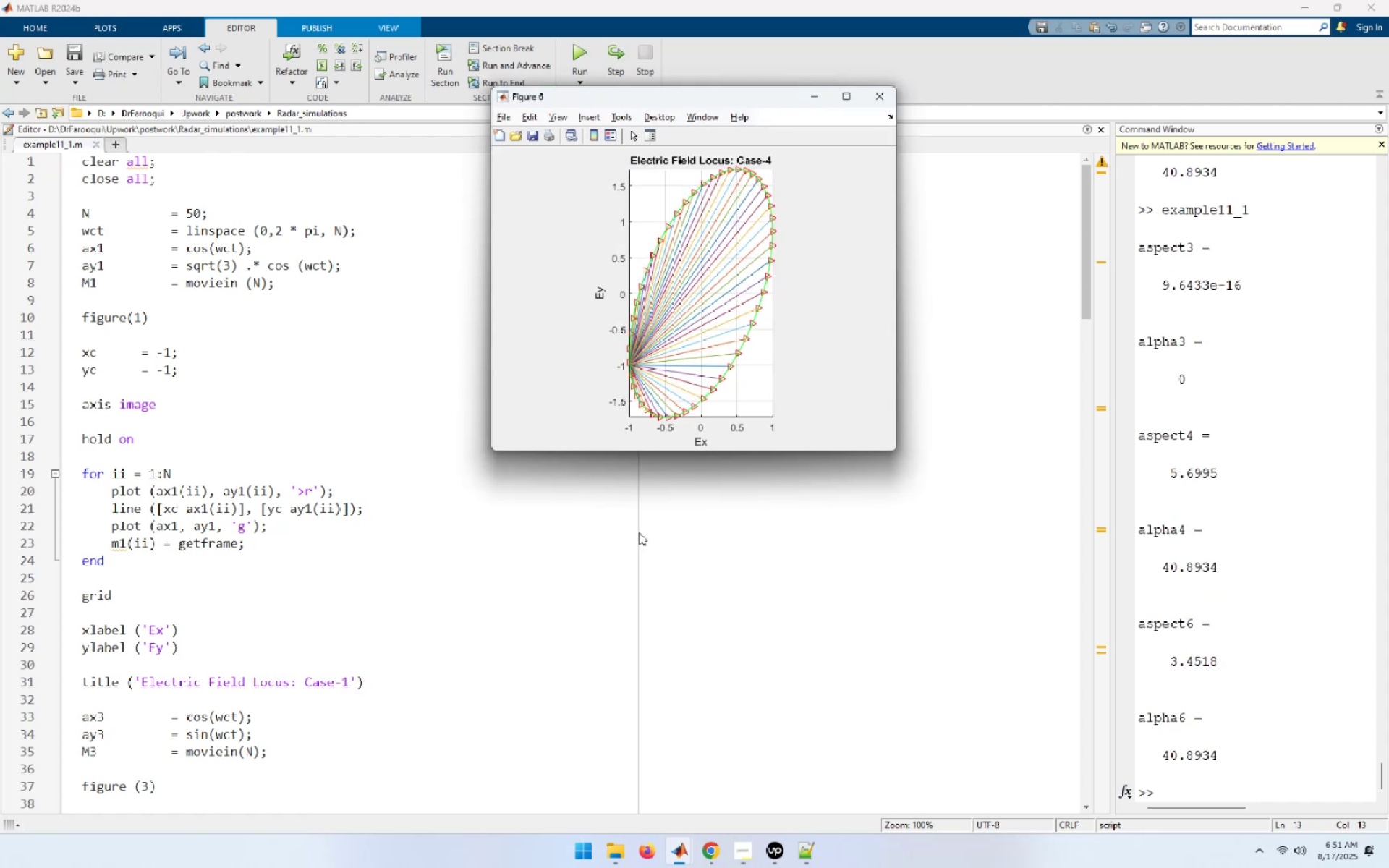 
wait(16.57)
 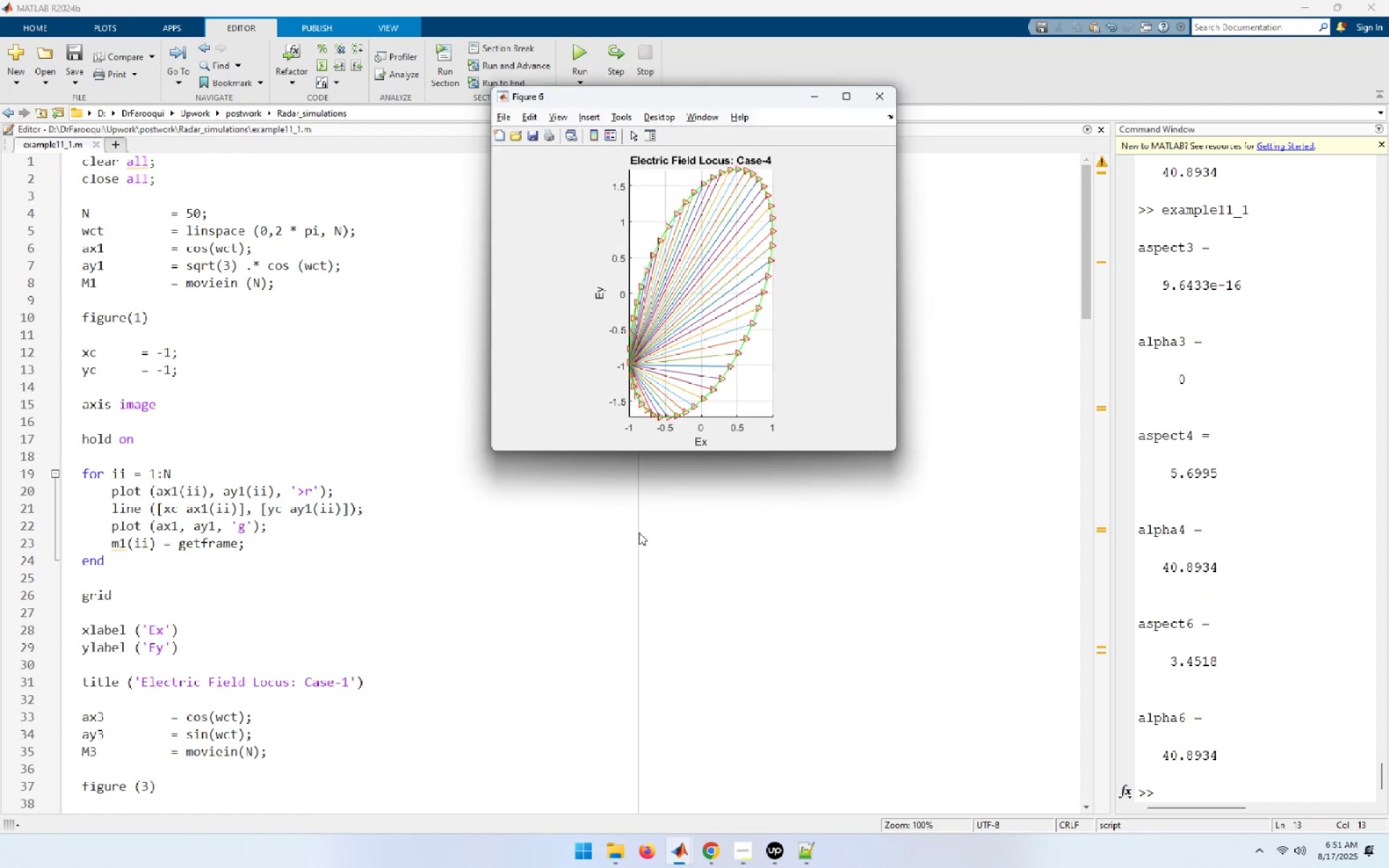 
left_click([162, 351])
 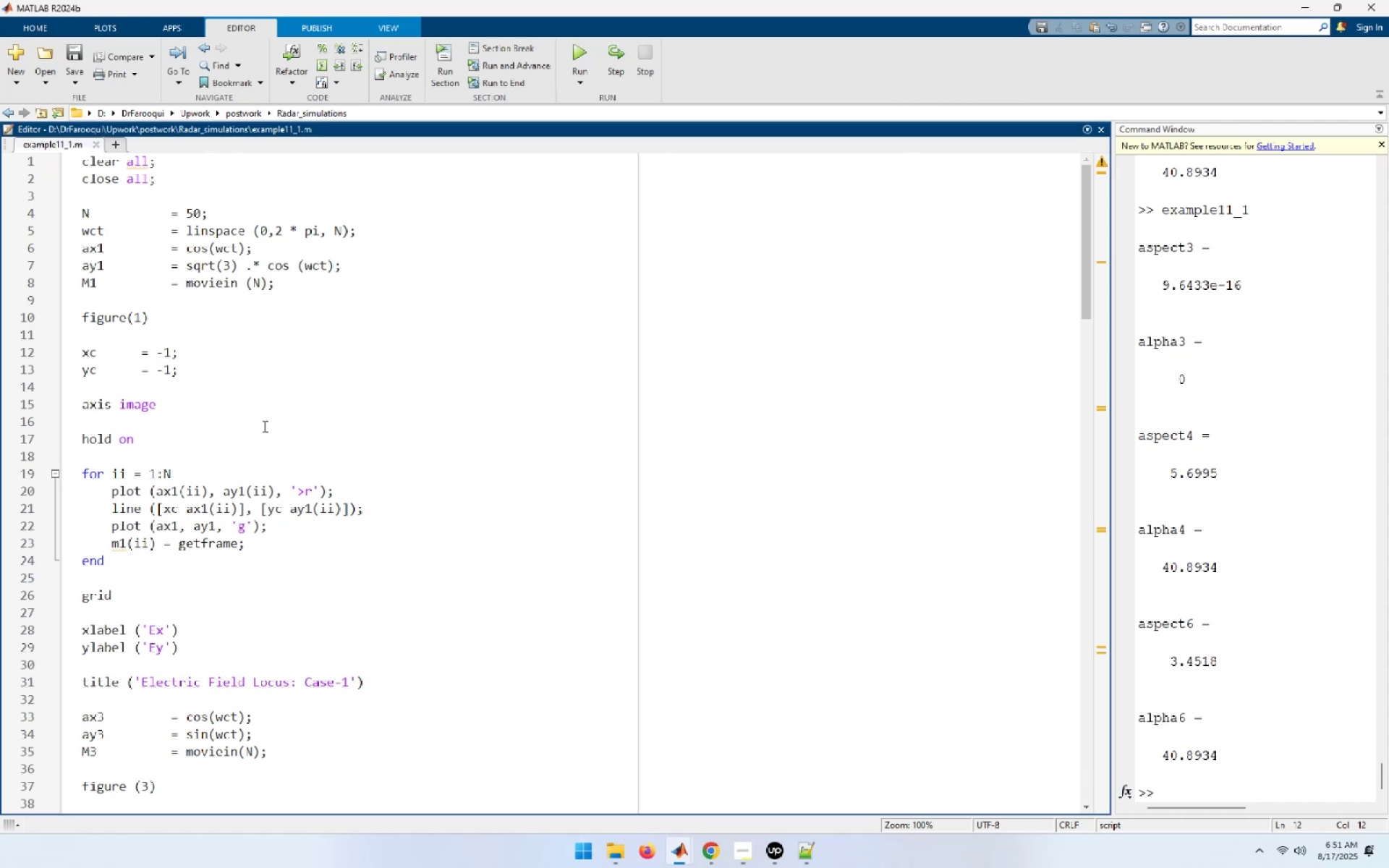 
key(Delete)
 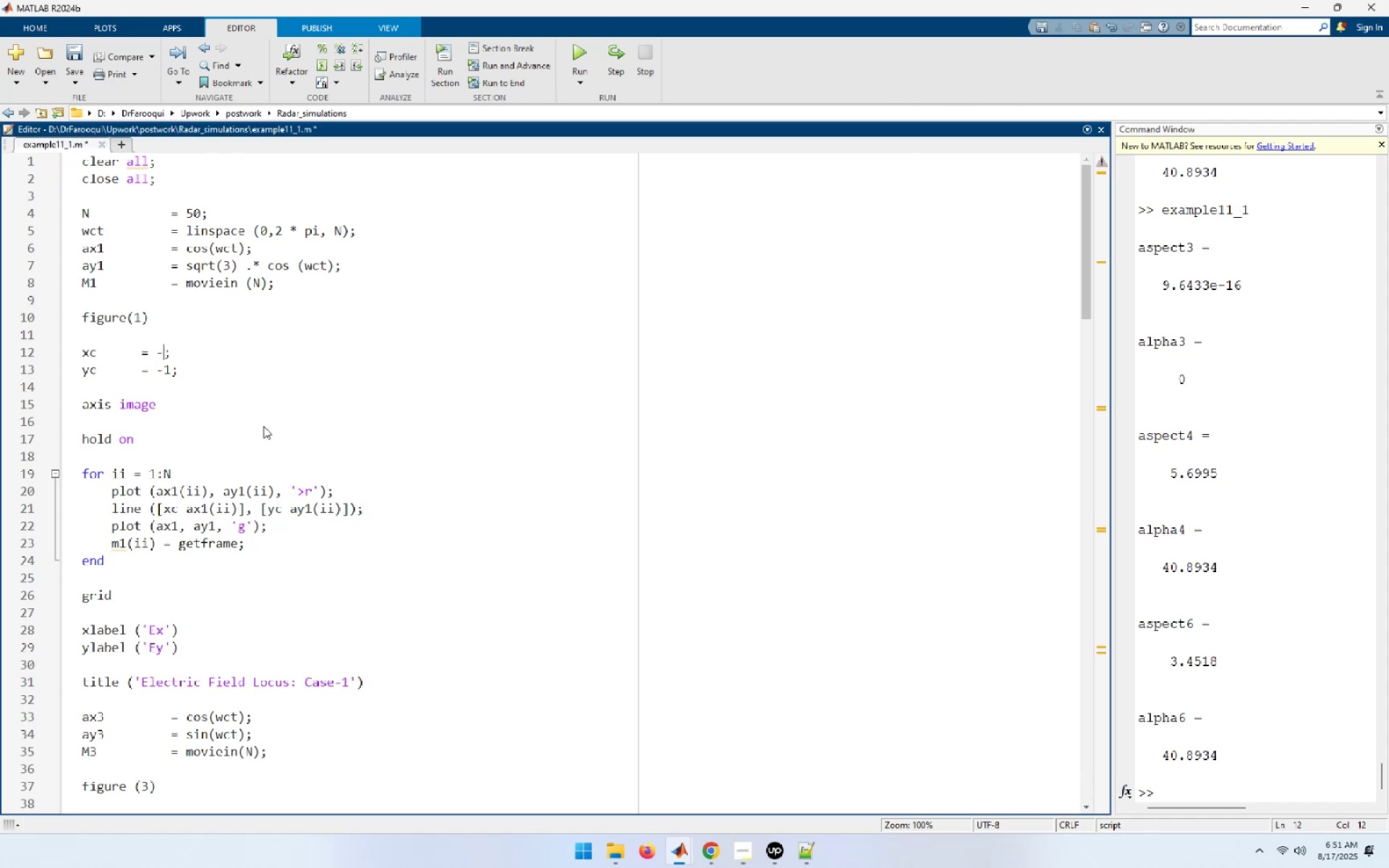 
key(Numpad2)
 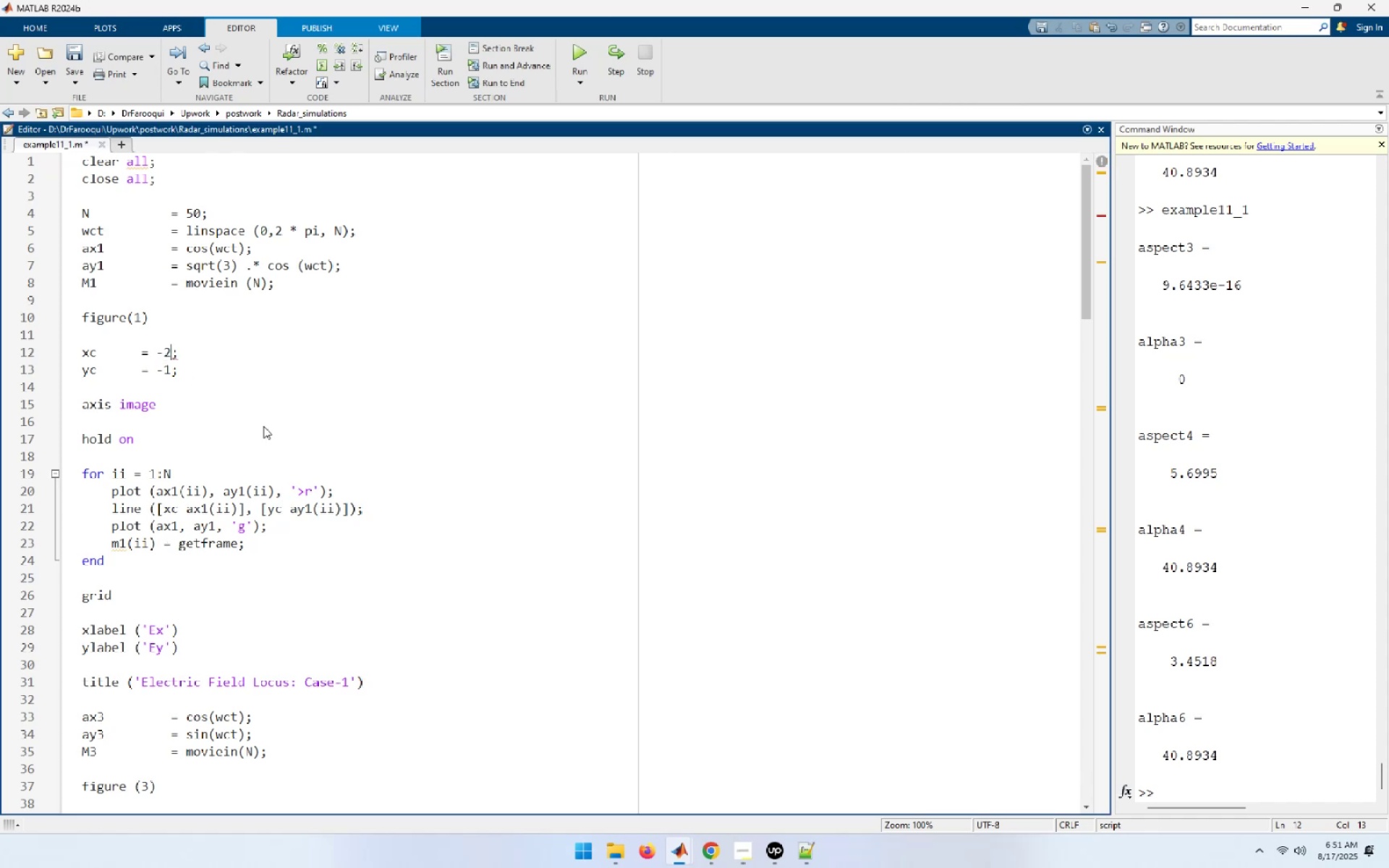 
key(ArrowDown)
 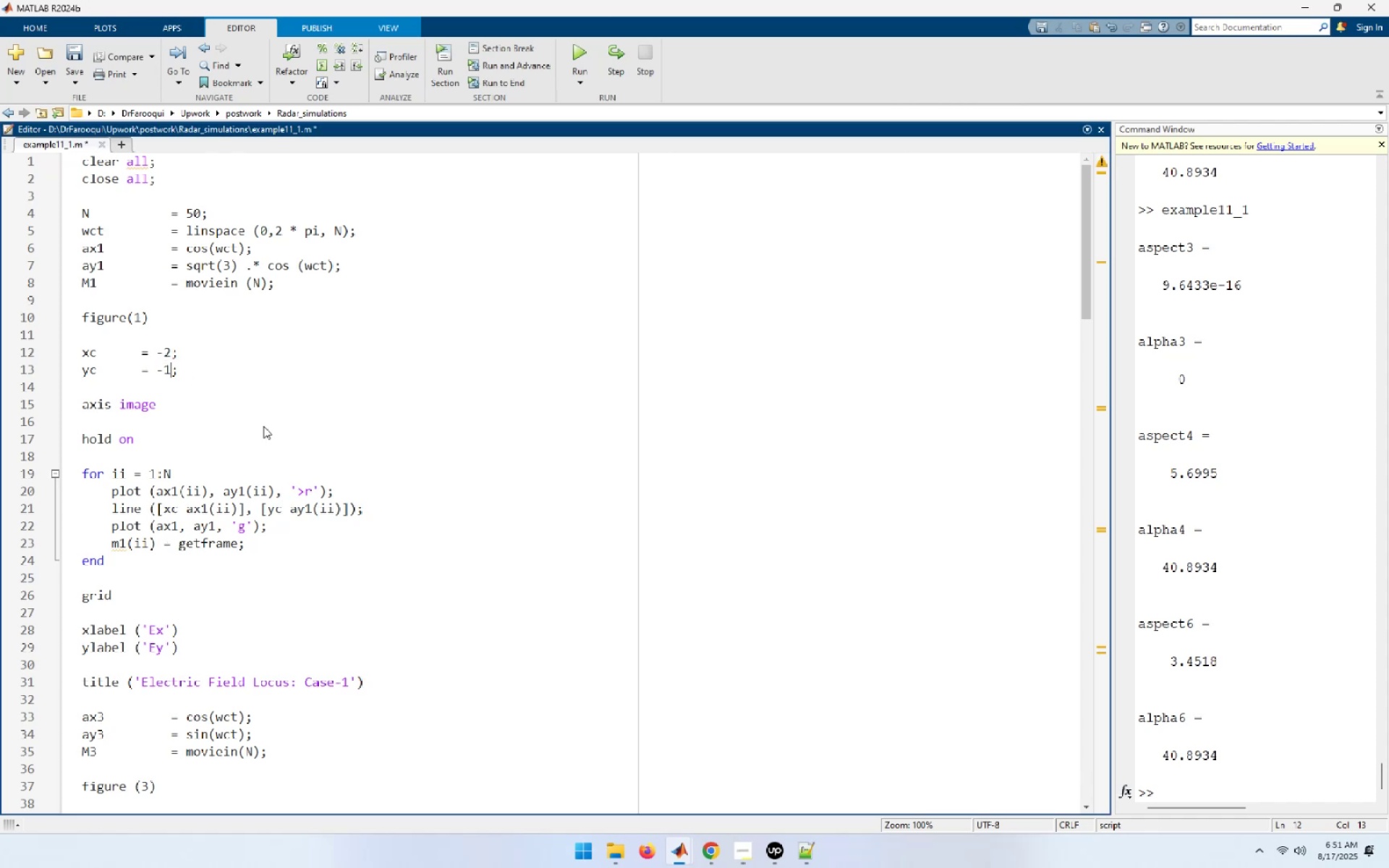 
key(Backspace)
 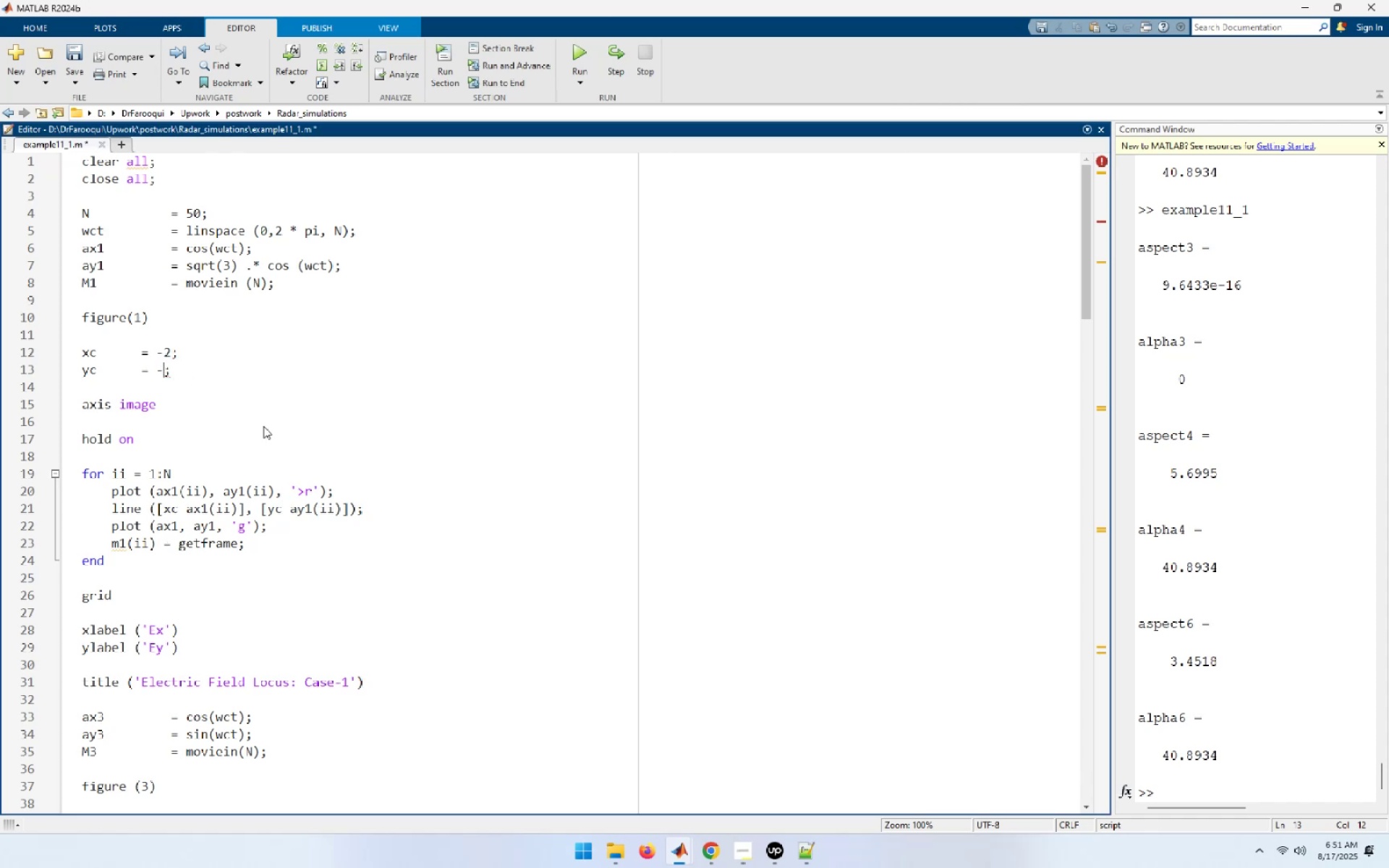 
key(Numpad2)
 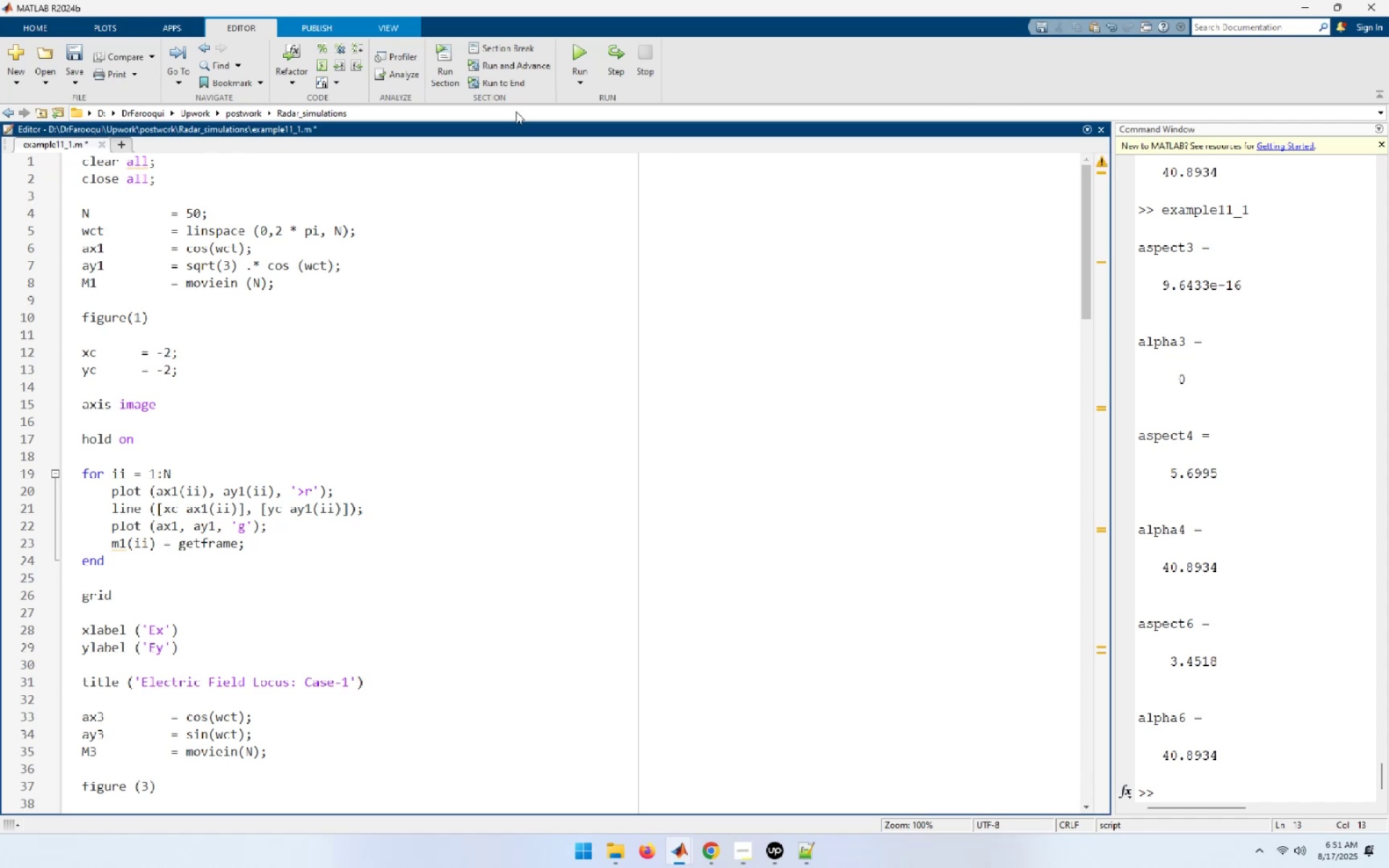 
left_click([571, 52])
 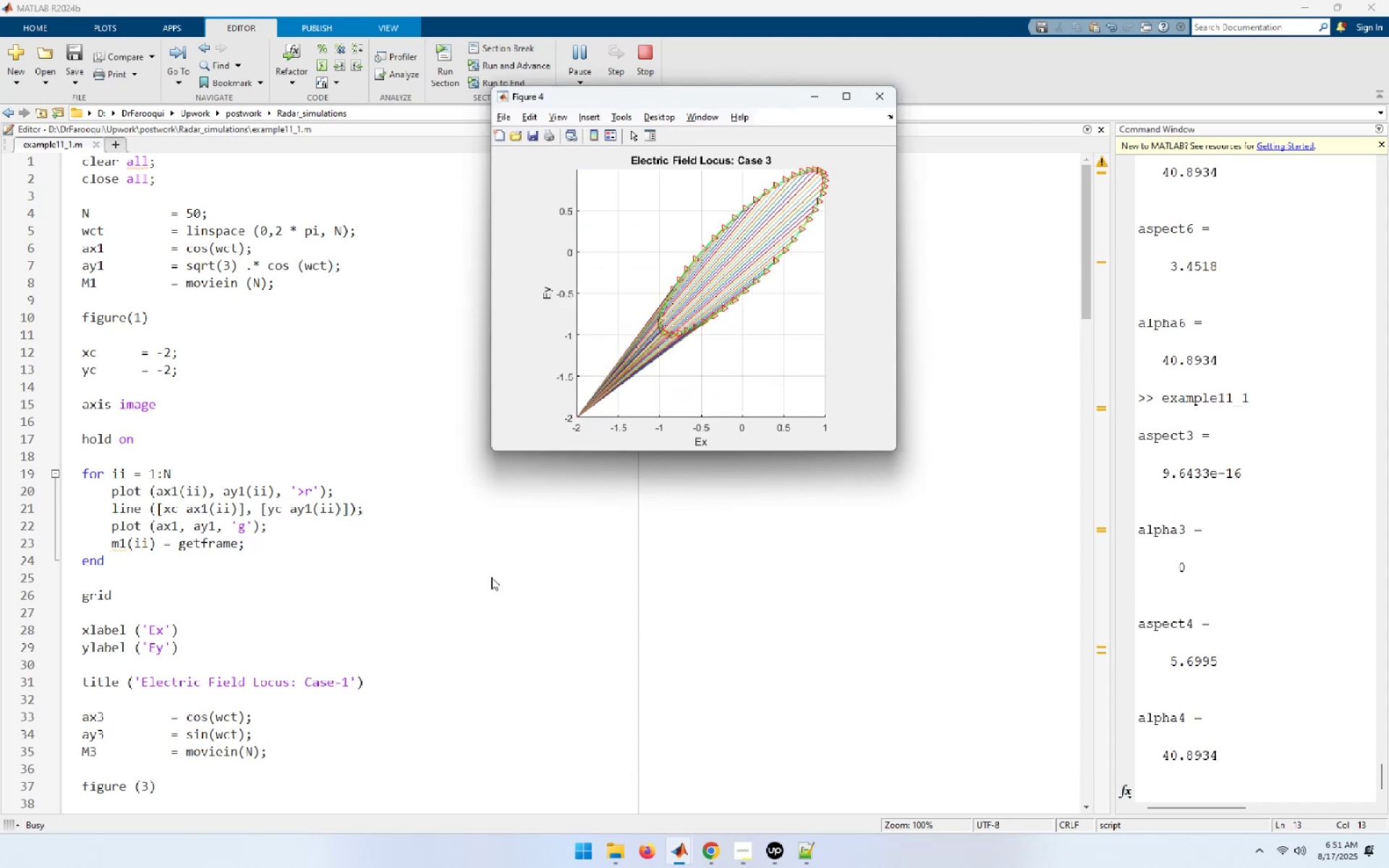 
wait(14.64)
 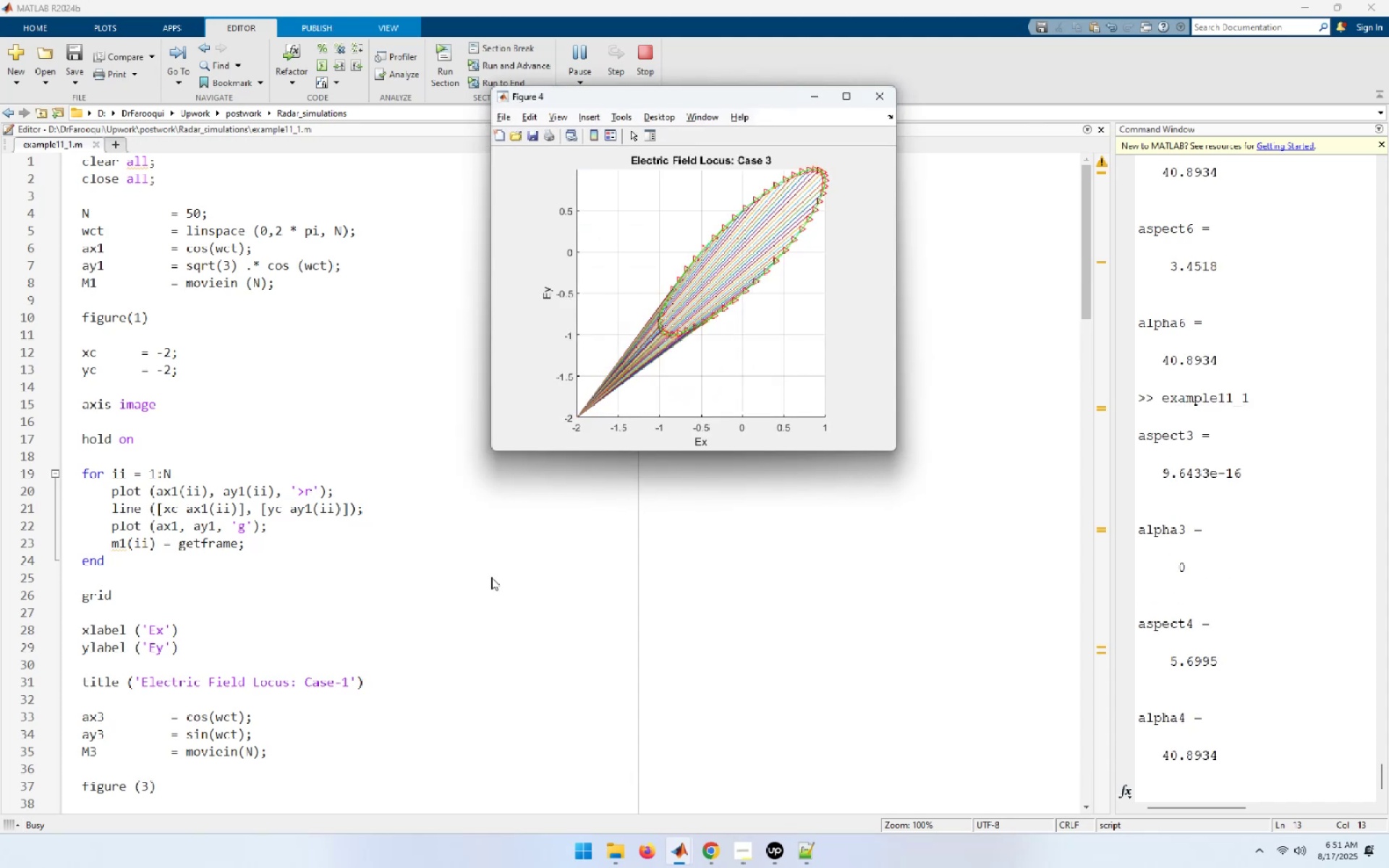 
left_click_drag(start_coordinate=[683, 100], to_coordinate=[281, 412])
 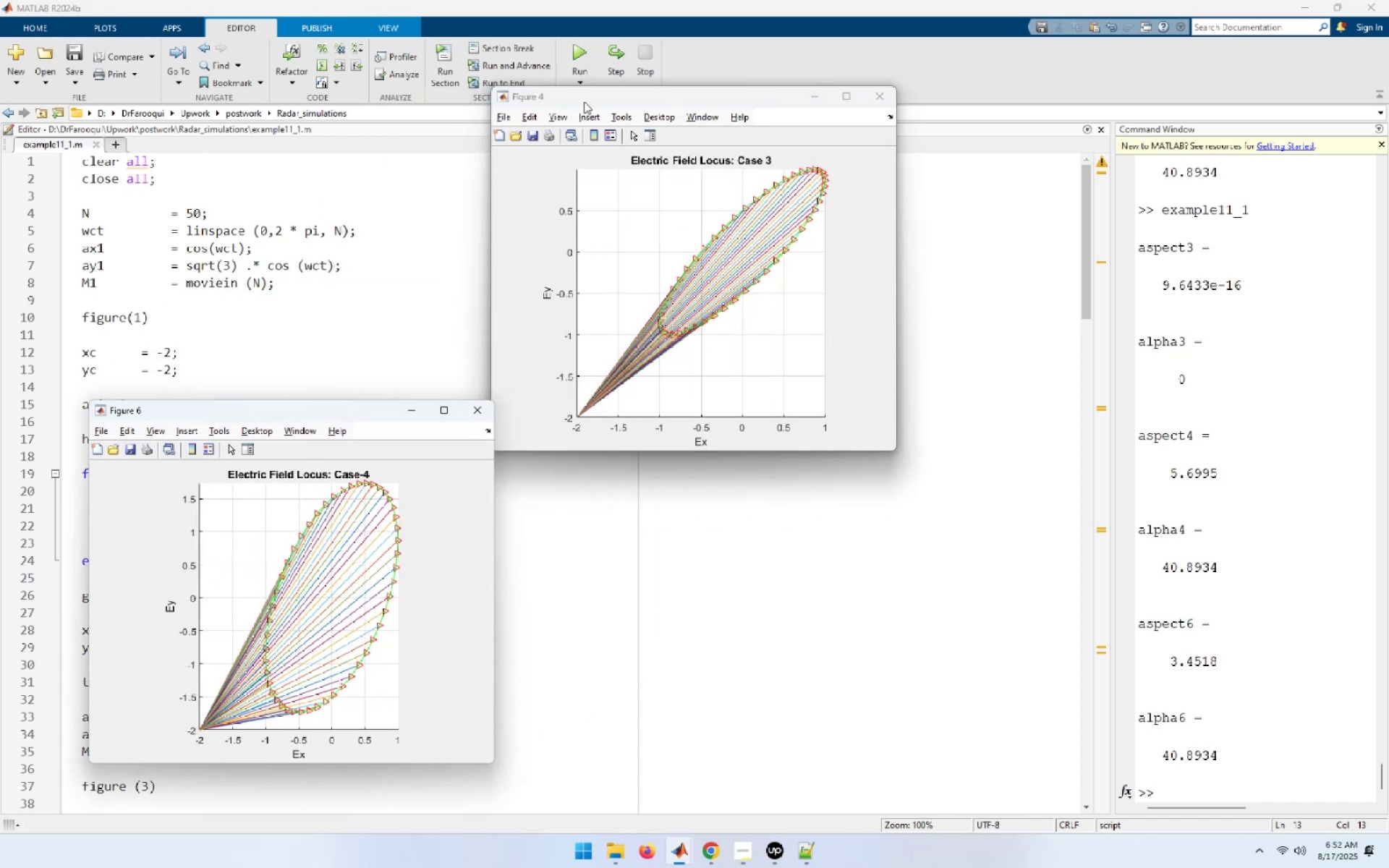 
left_click_drag(start_coordinate=[587, 91], to_coordinate=[951, 410])
 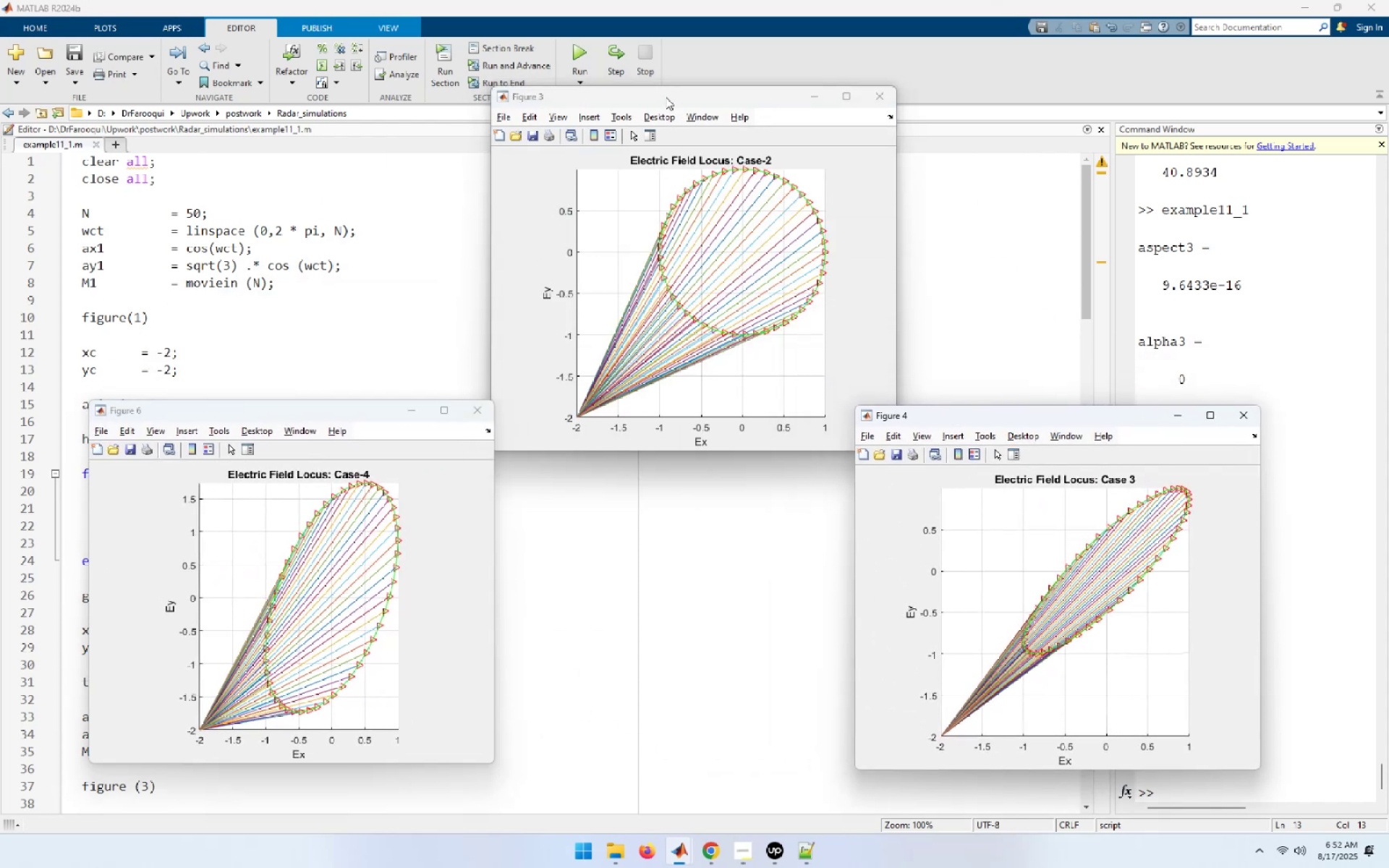 
left_click_drag(start_coordinate=[666, 96], to_coordinate=[229, 77])
 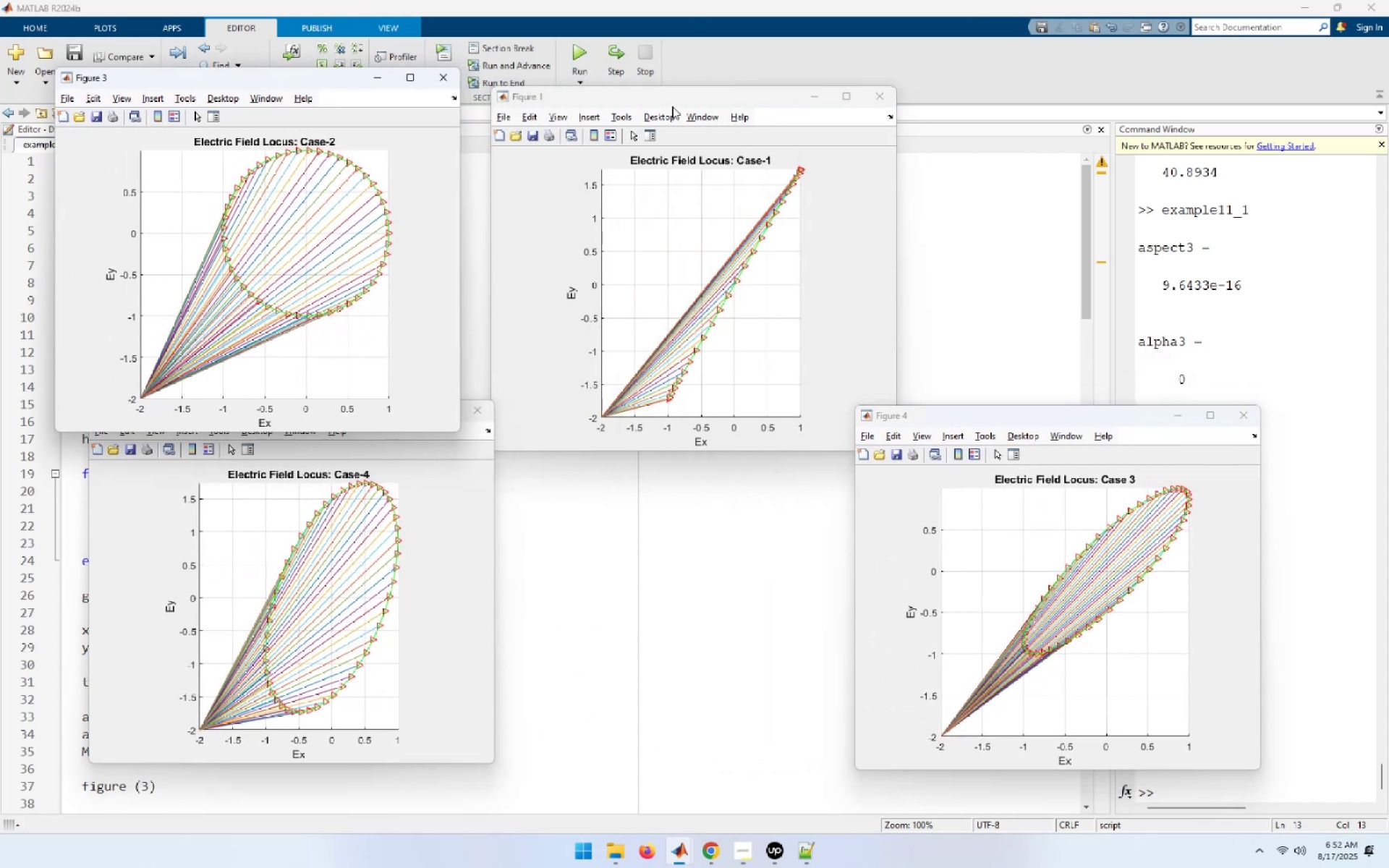 
left_click_drag(start_coordinate=[674, 98], to_coordinate=[825, 54])
 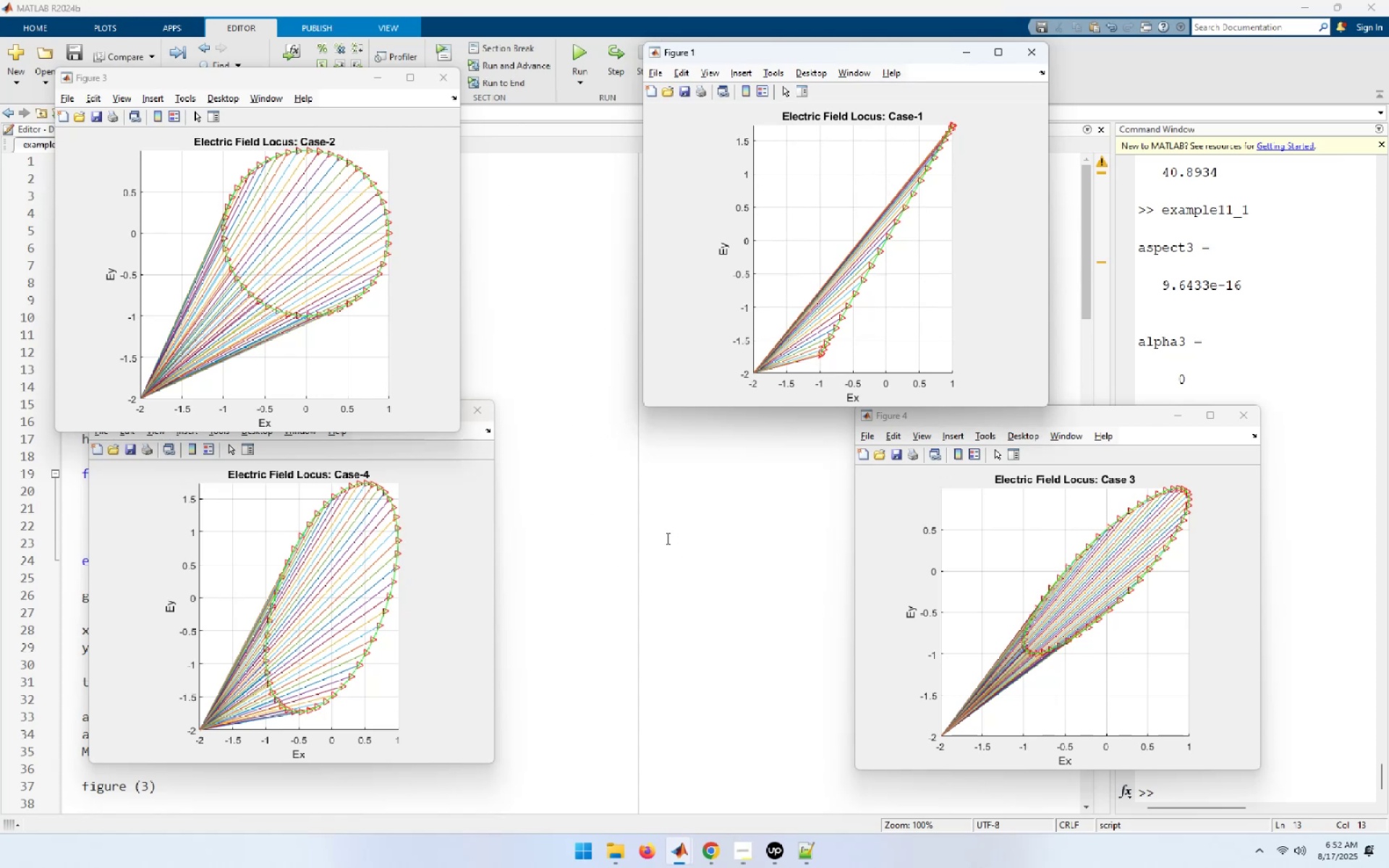 
wait(13.25)
 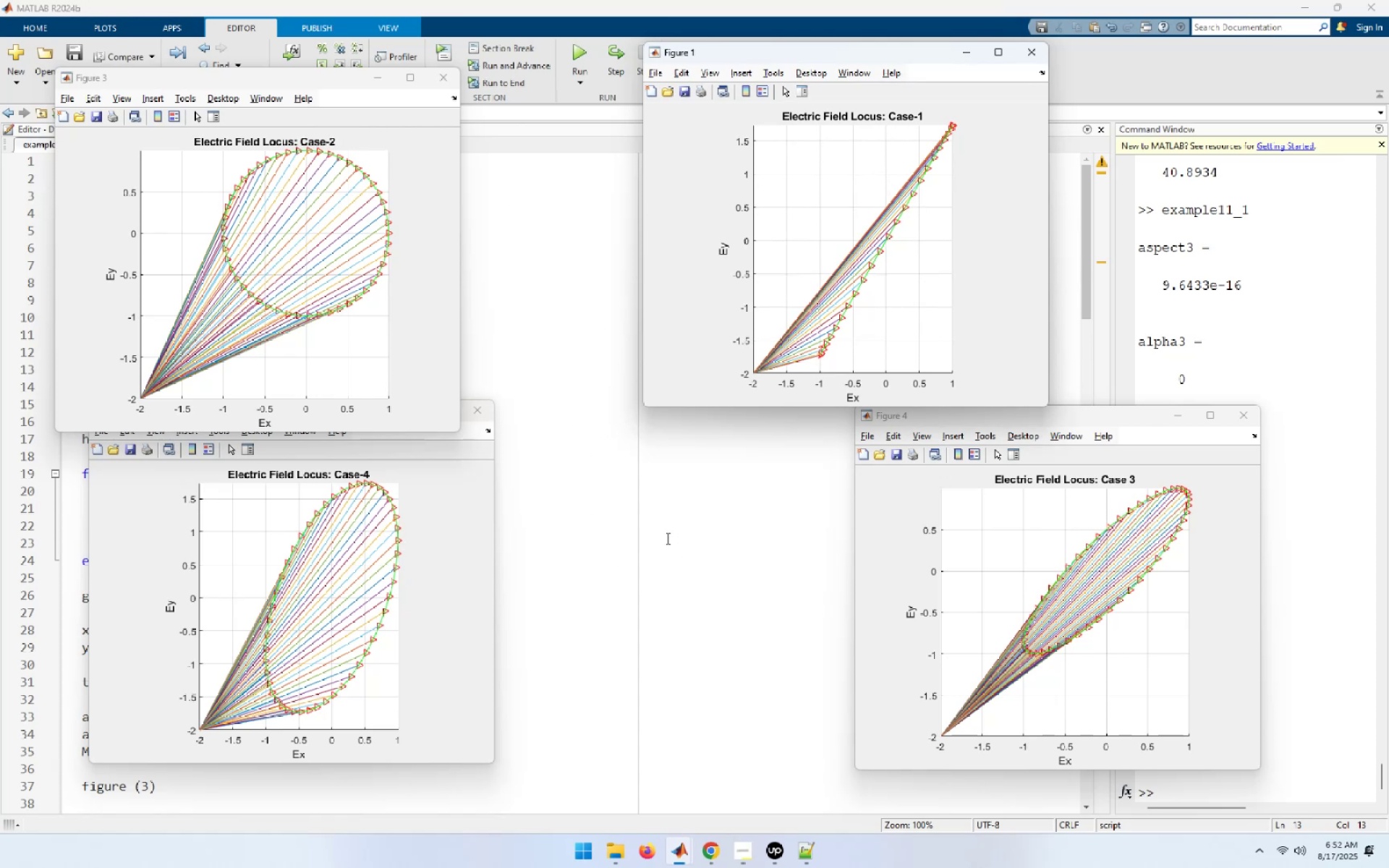 
left_click([449, 73])
 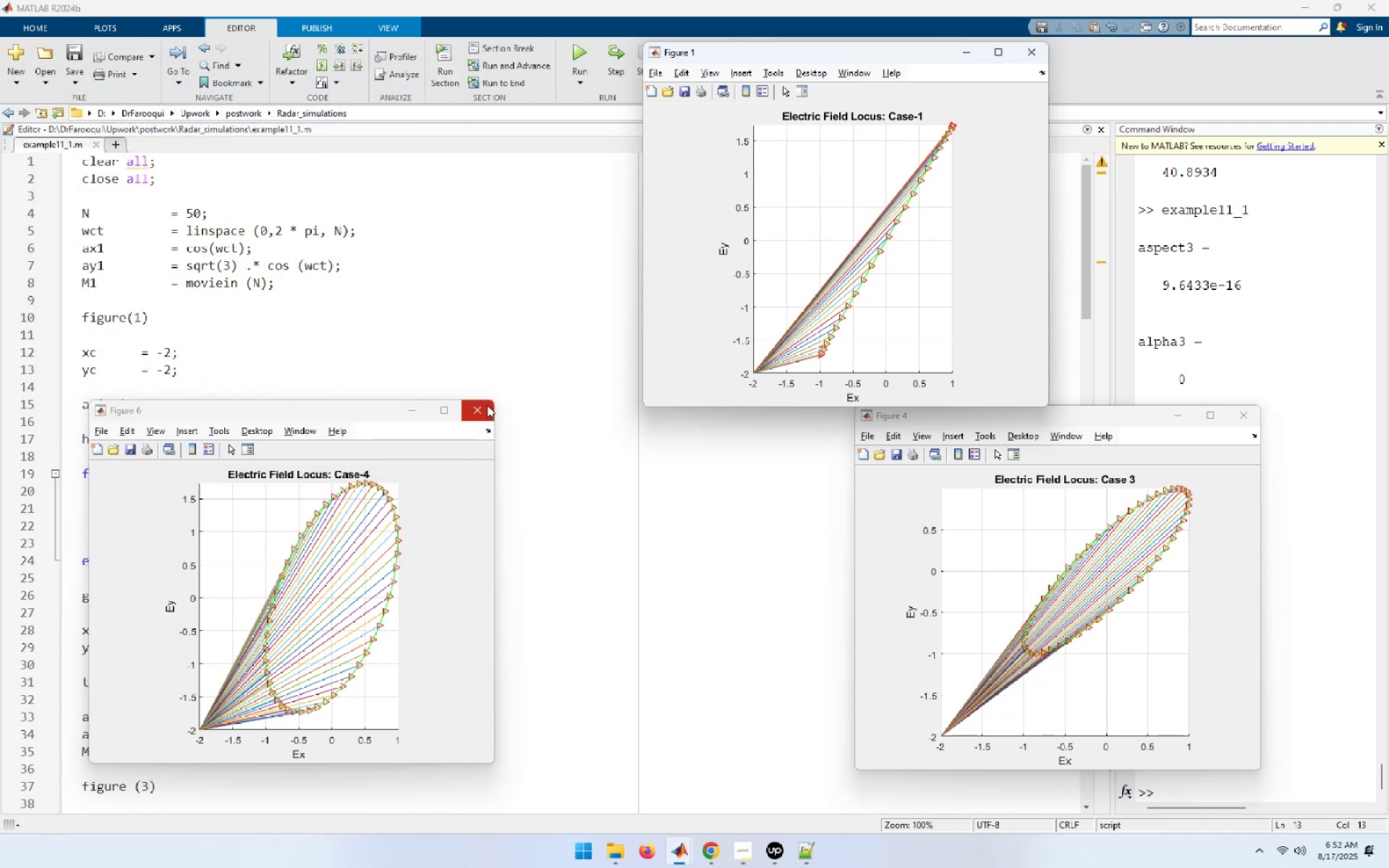 
left_click([487, 405])
 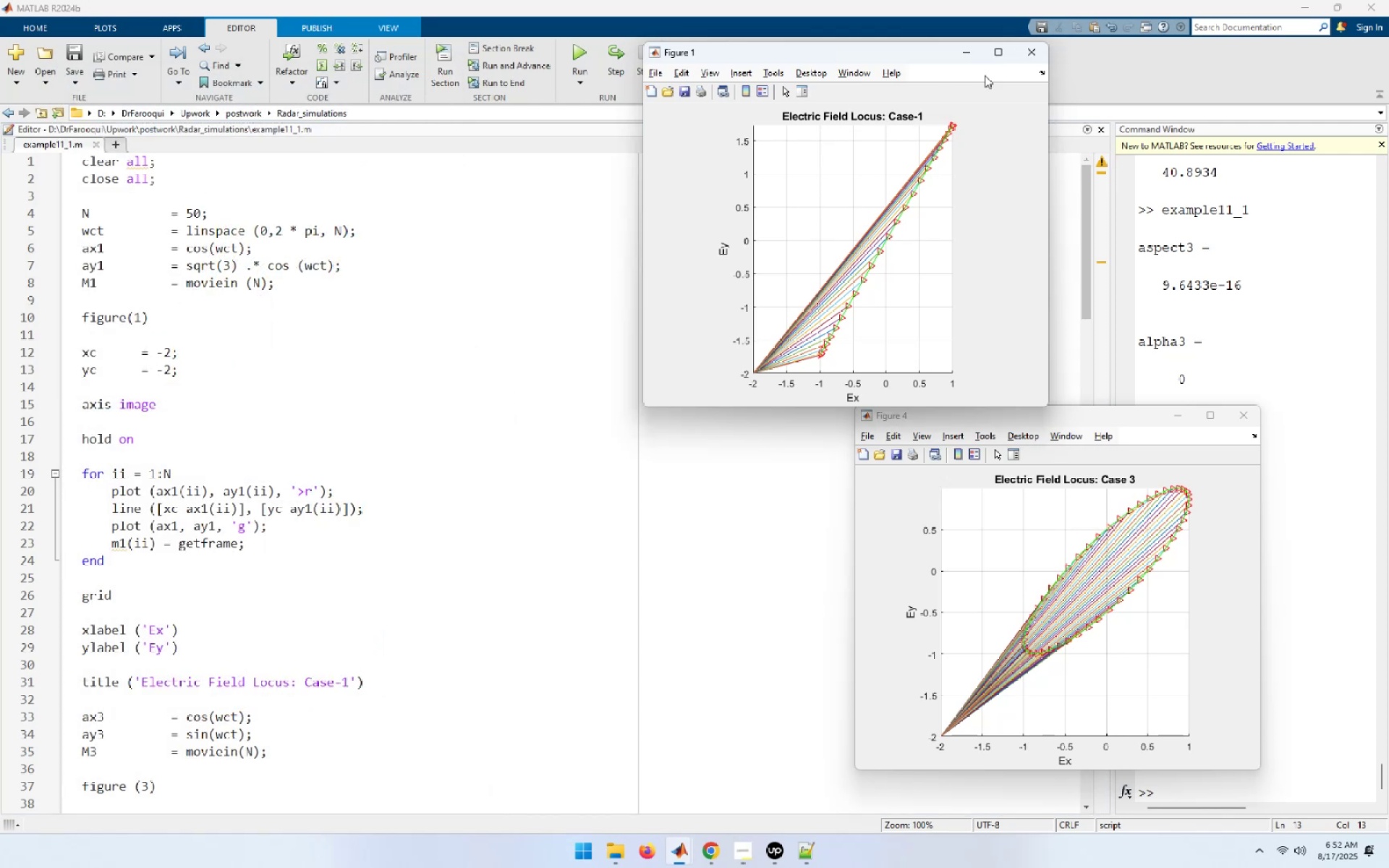 
left_click([1026, 55])
 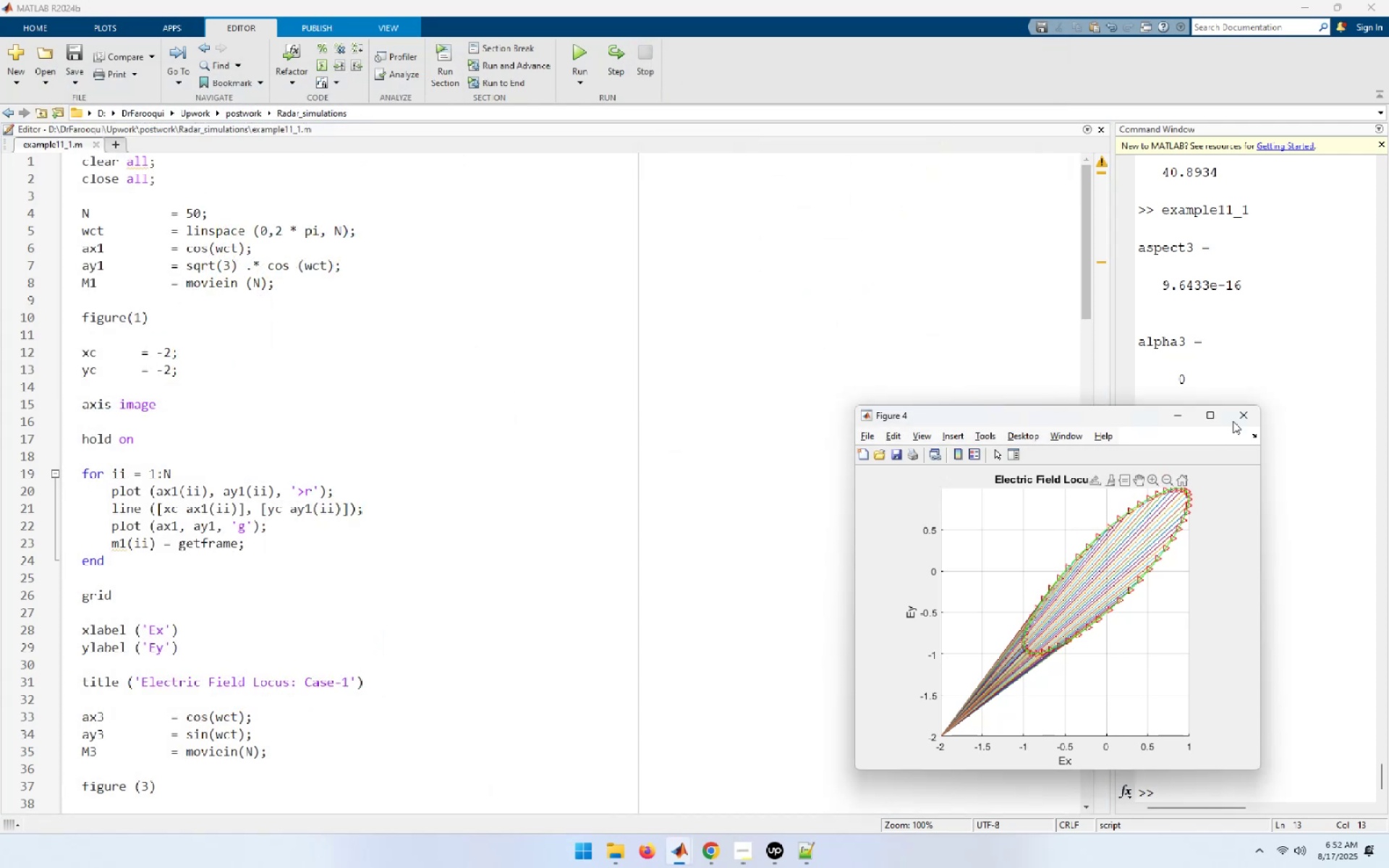 
left_click([1241, 409])
 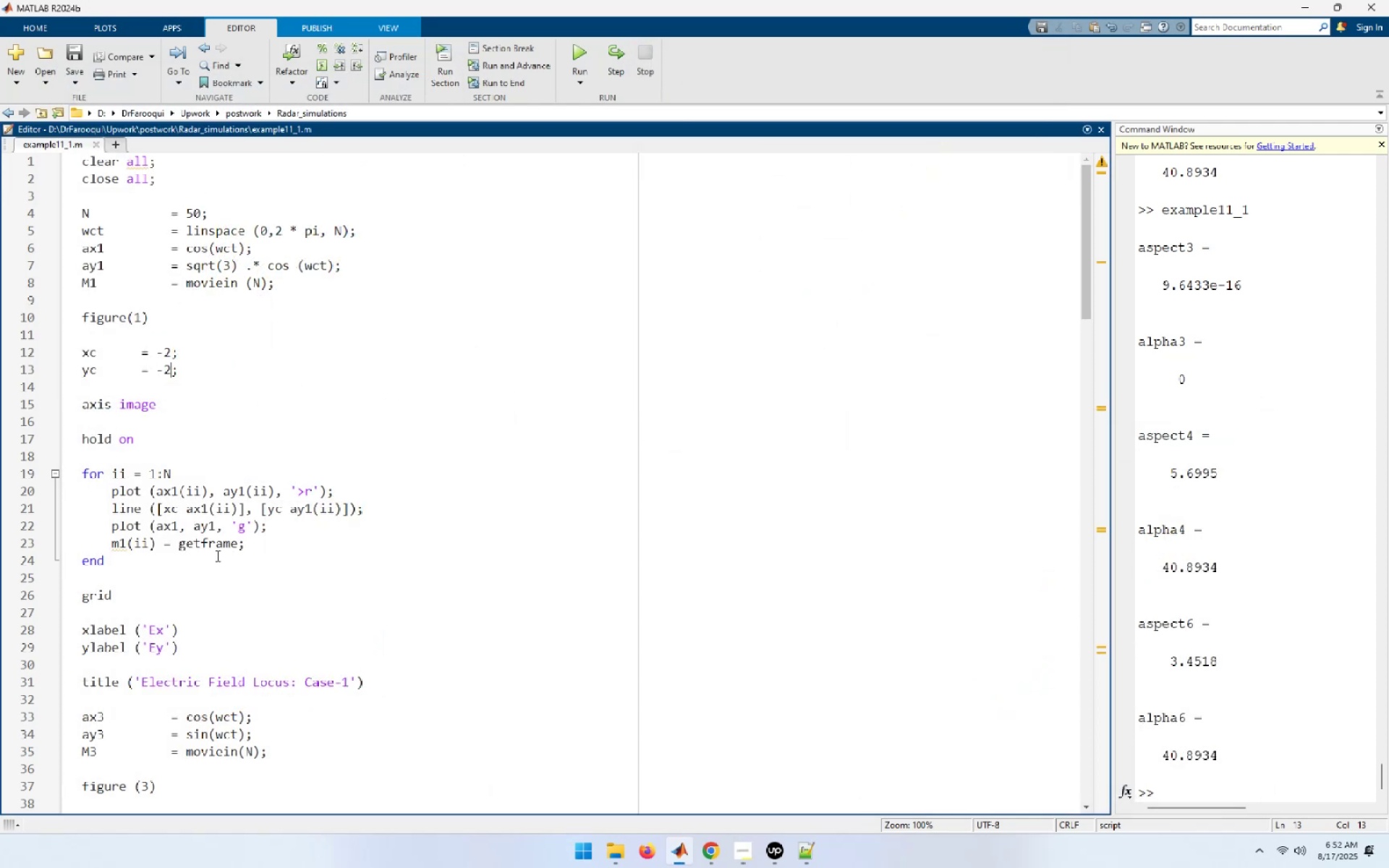 
scroll: coordinate [249, 566], scroll_direction: down, amount: 3.0
 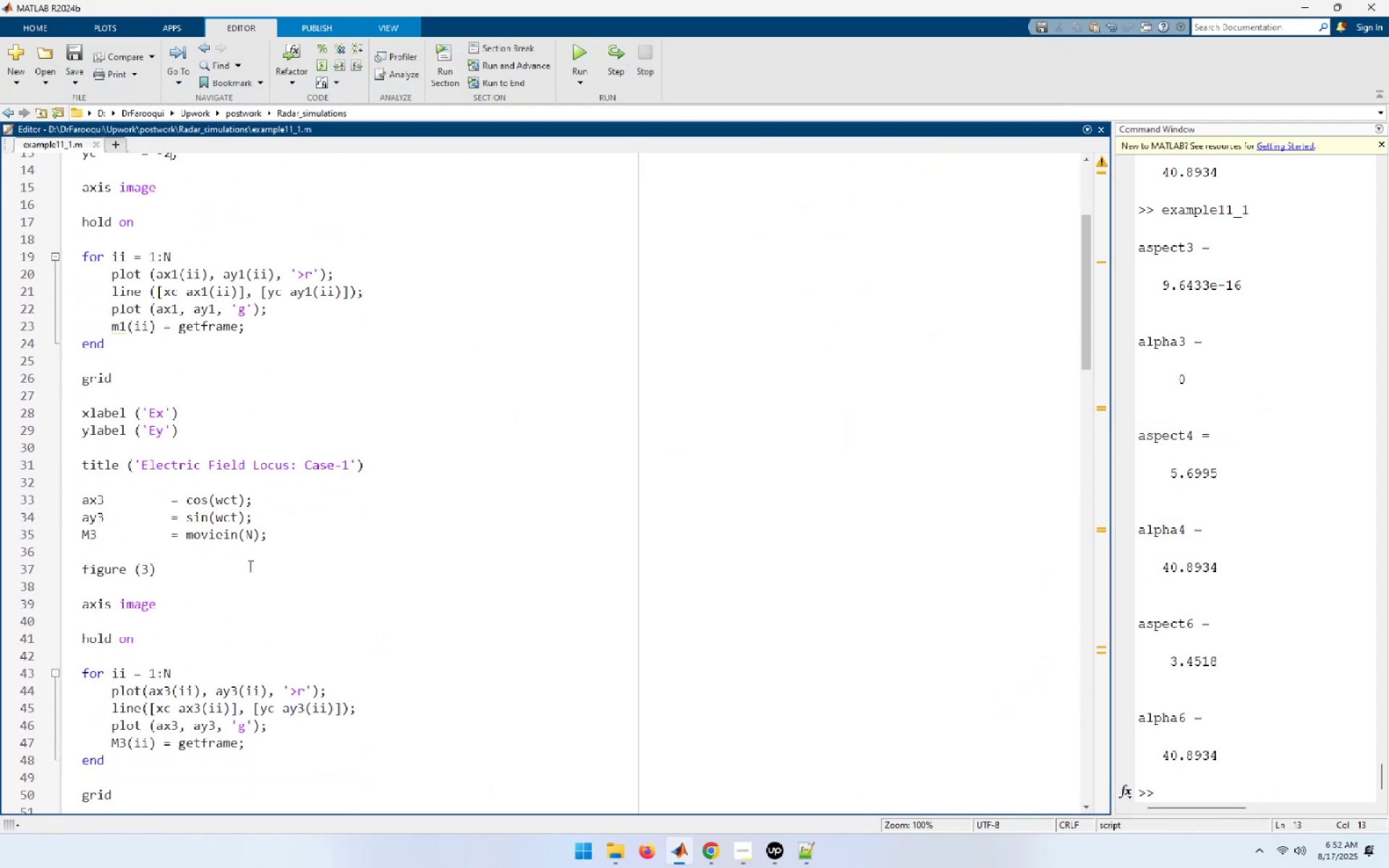 
scroll: coordinate [249, 566], scroll_direction: up, amount: 2.0
 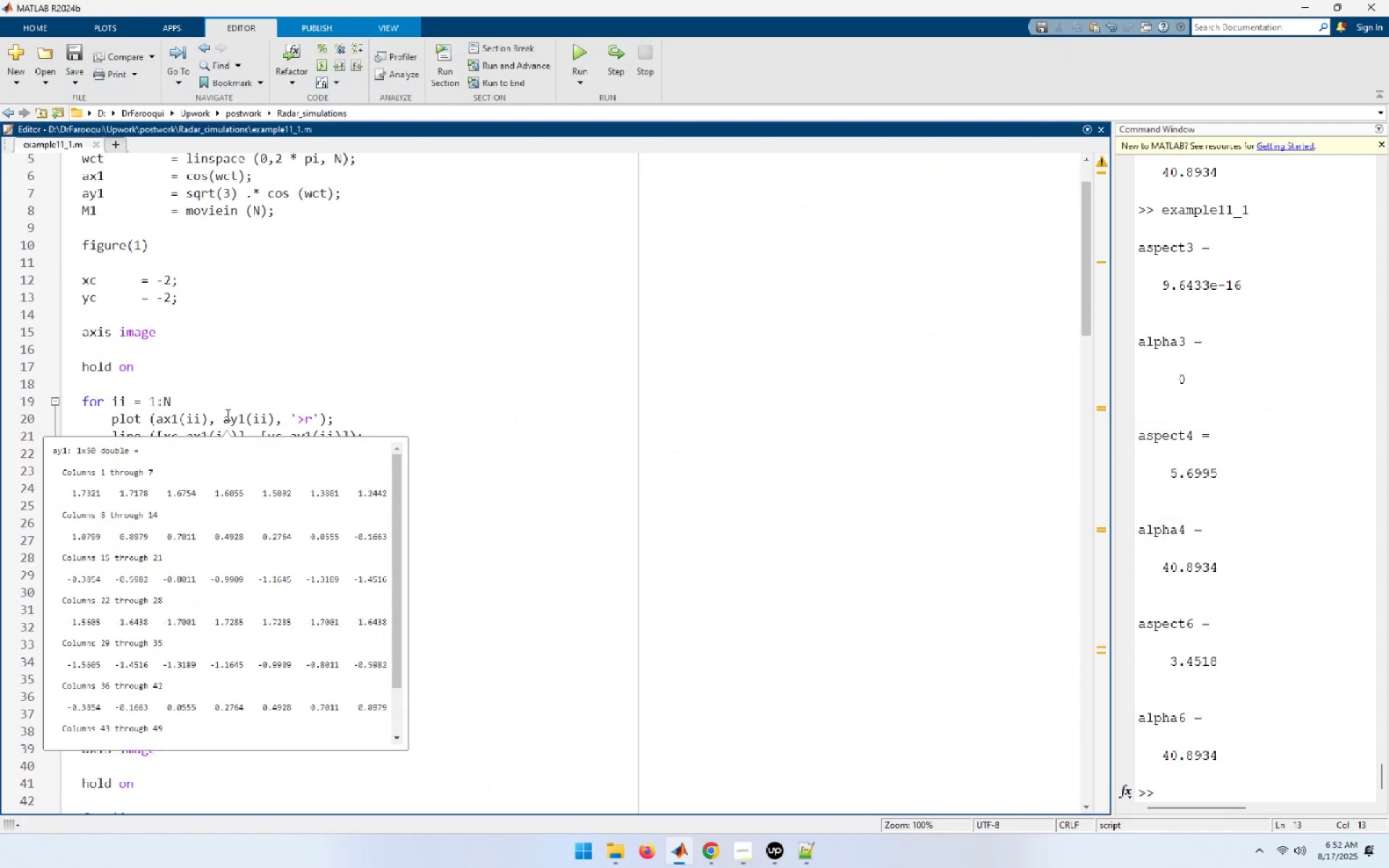 
key(ArrowUp)
 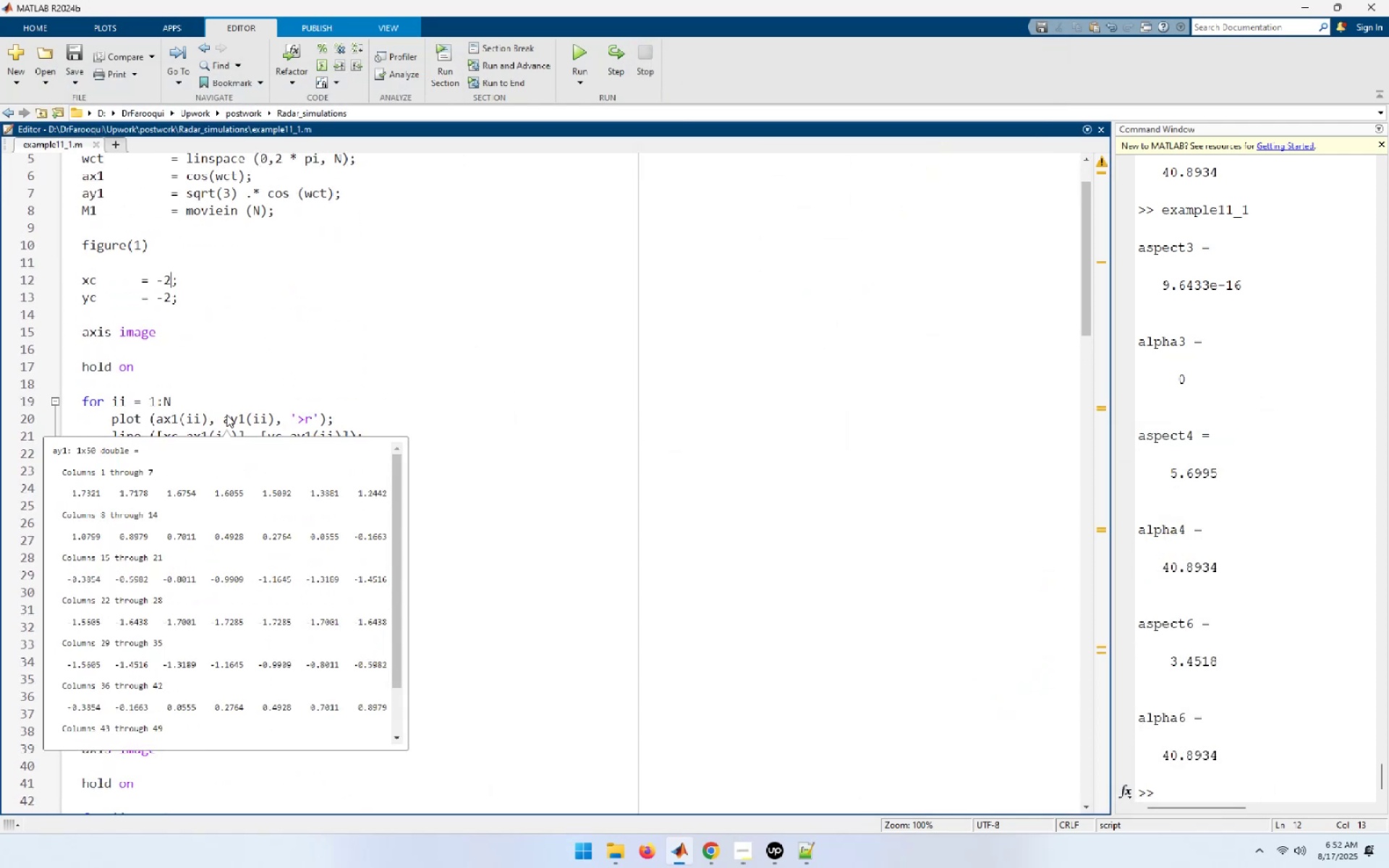 
key(Backspace)
 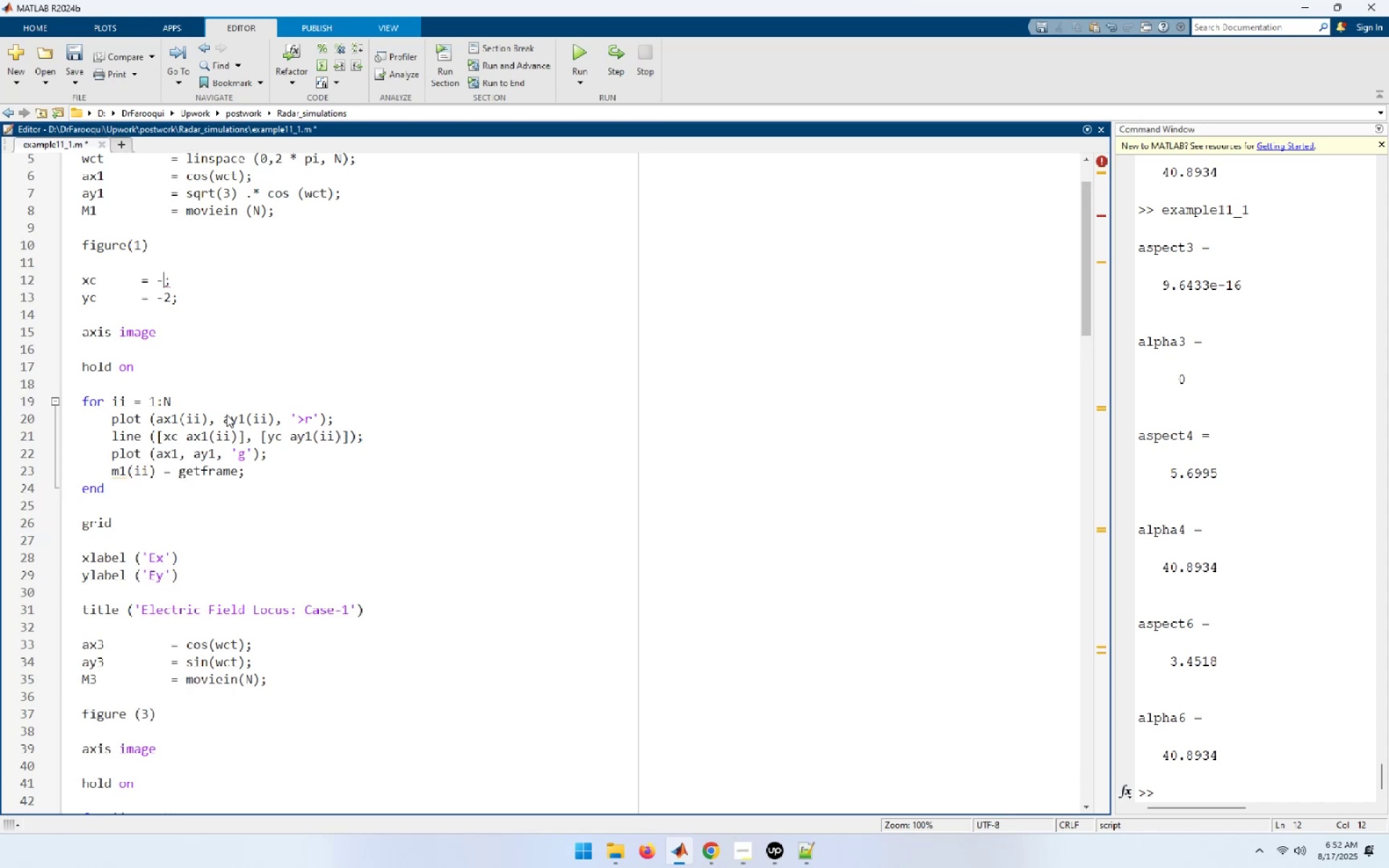 
key(Backspace)
 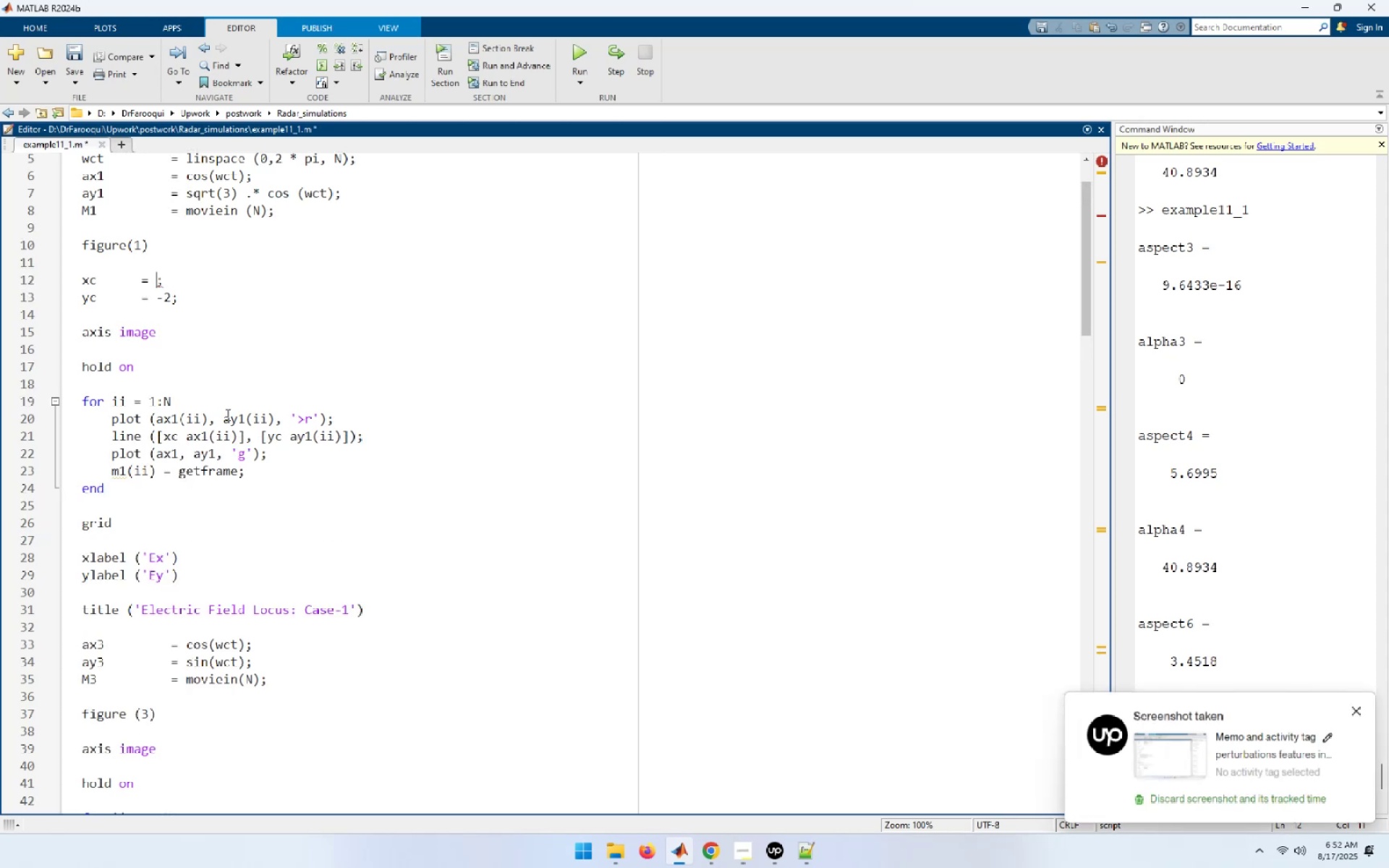 
key(Numpad0)
 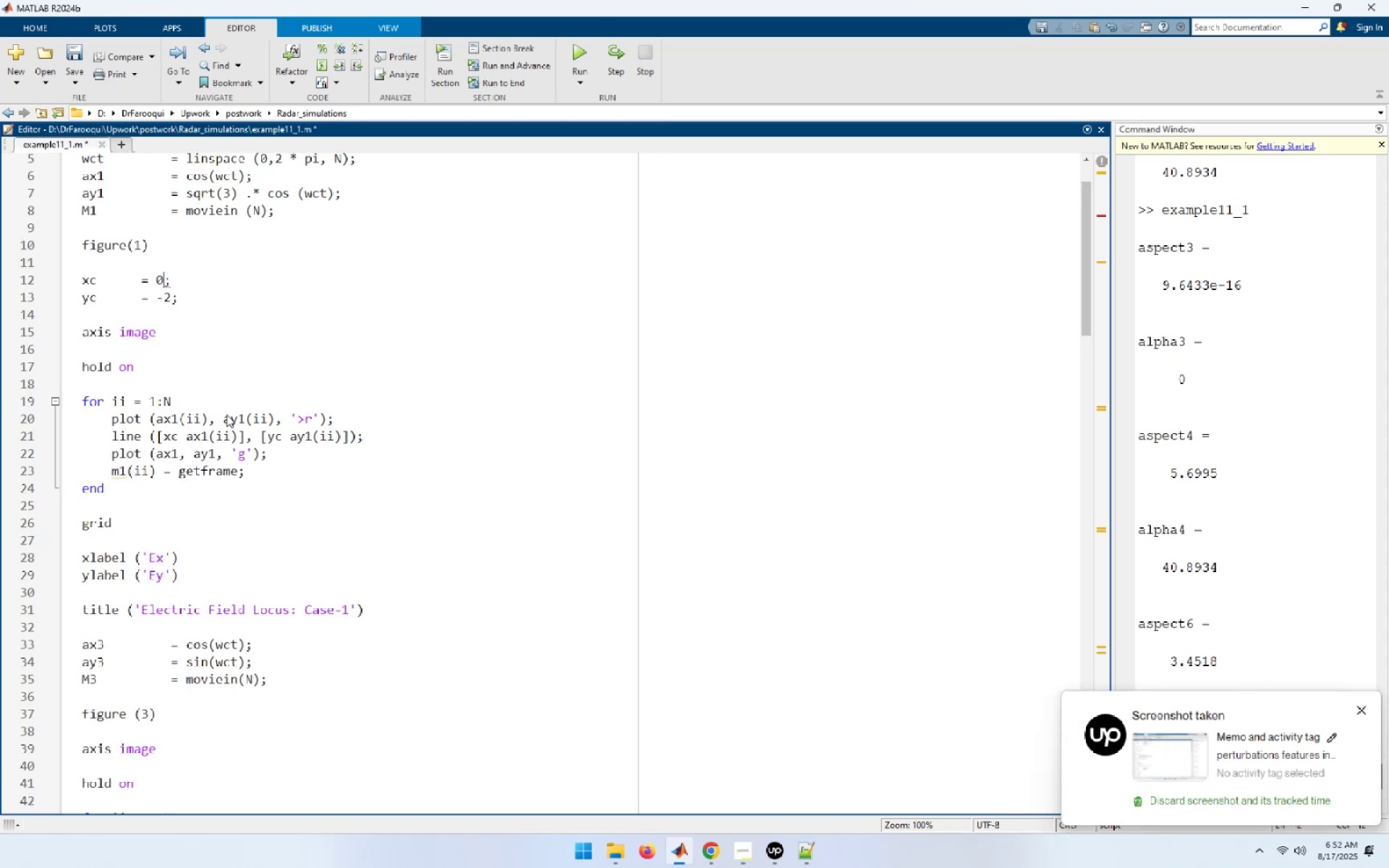 
key(ArrowDown)
 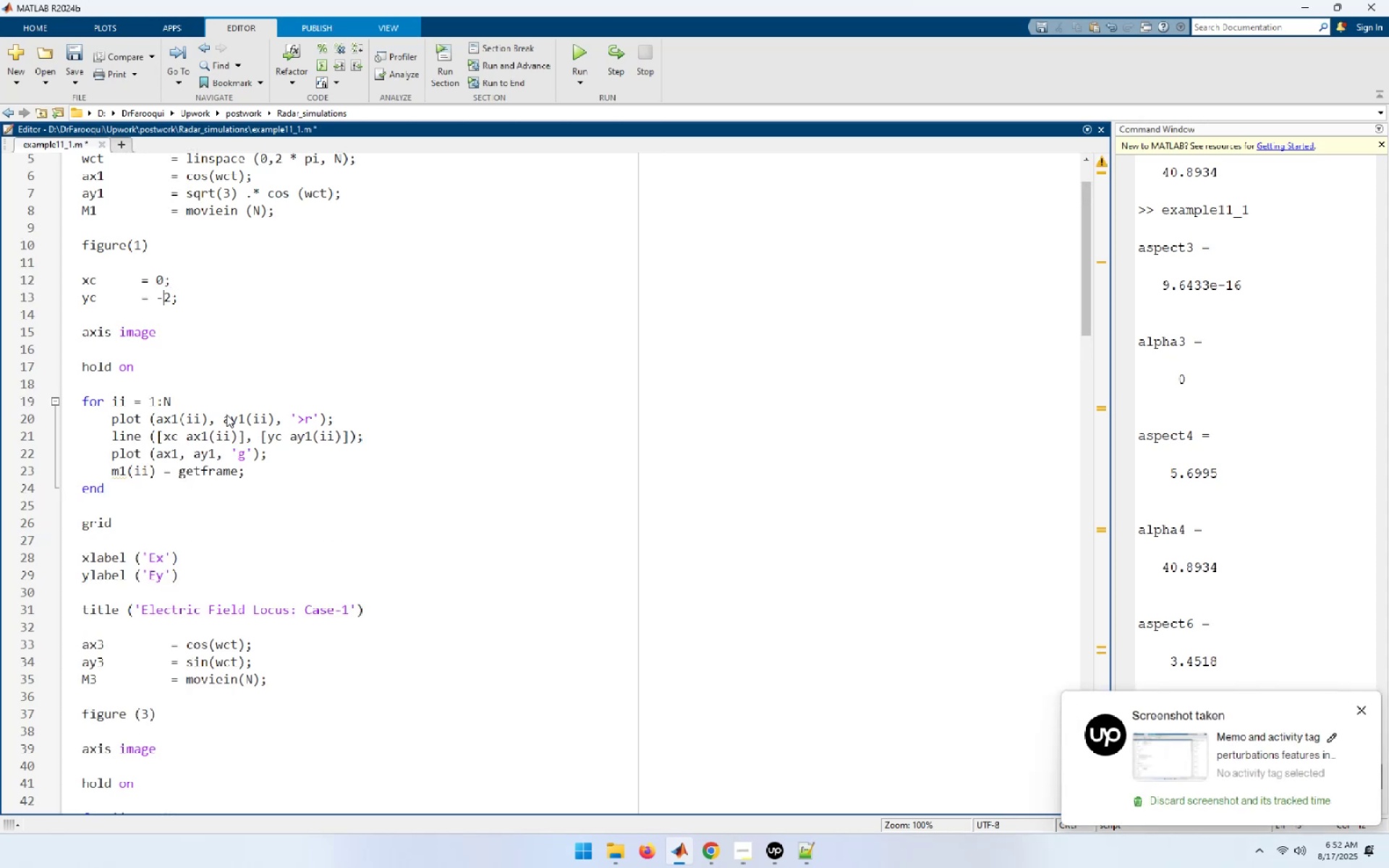 
key(Backspace)
 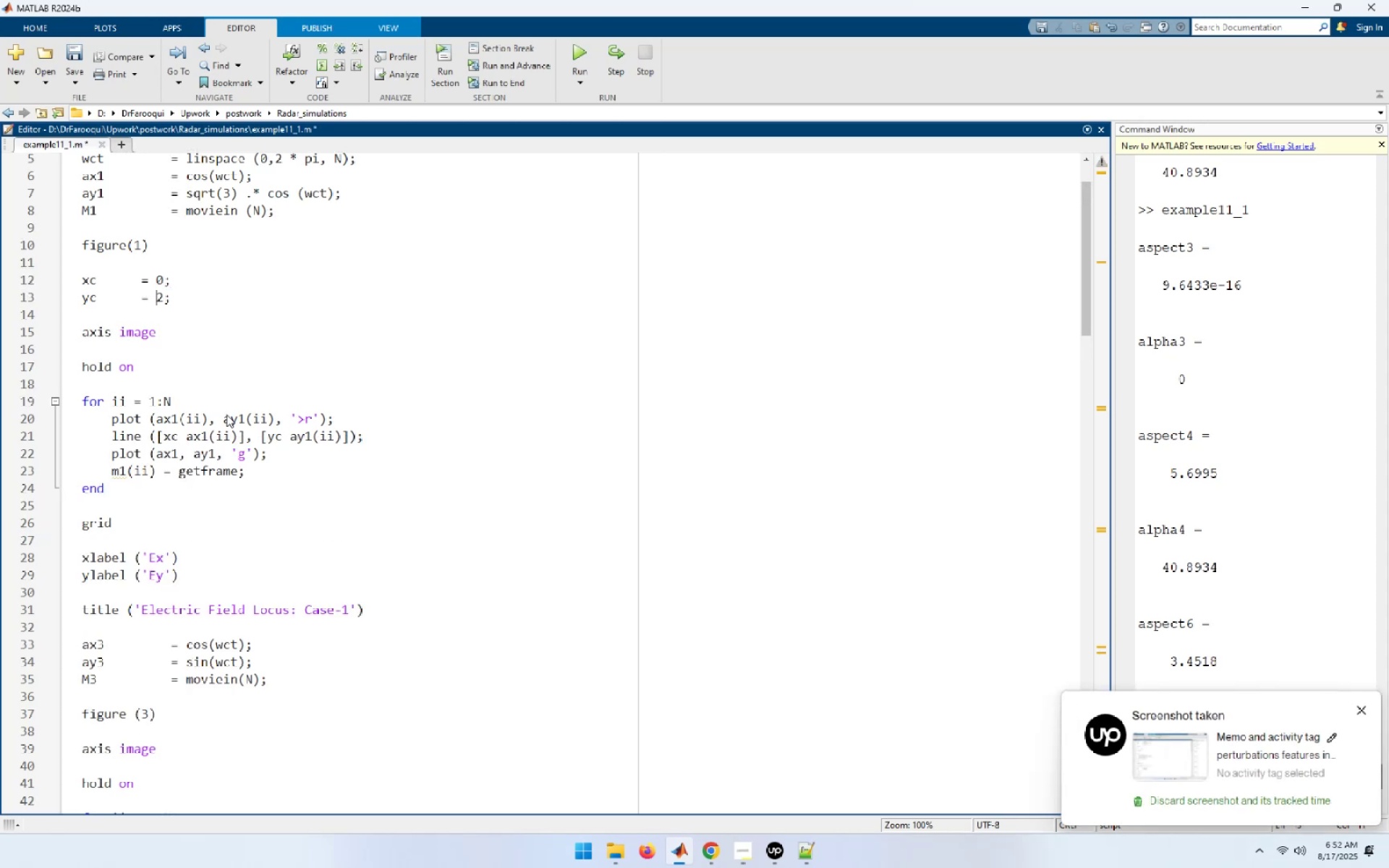 
key(Delete)
 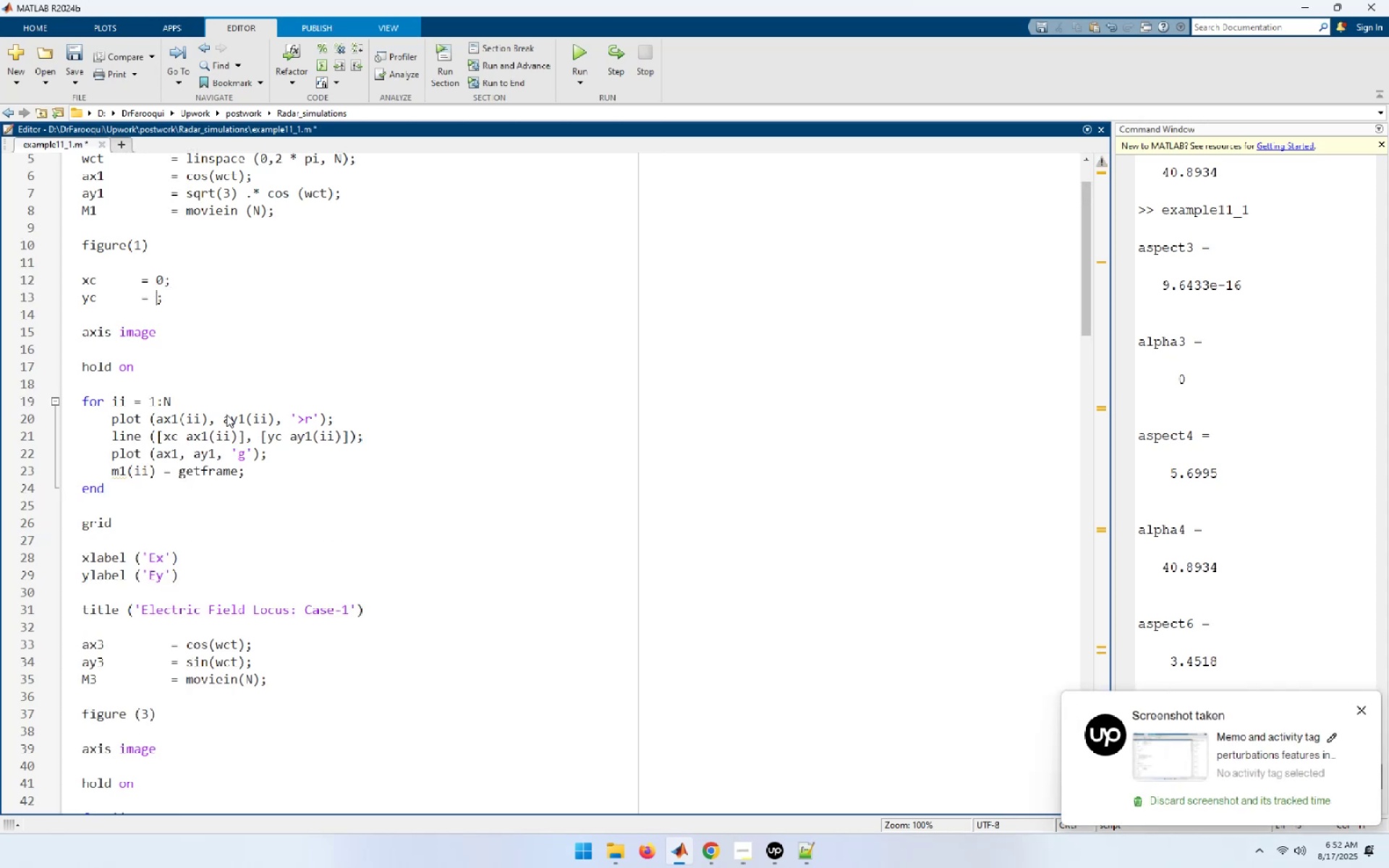 
key(Numpad0)
 